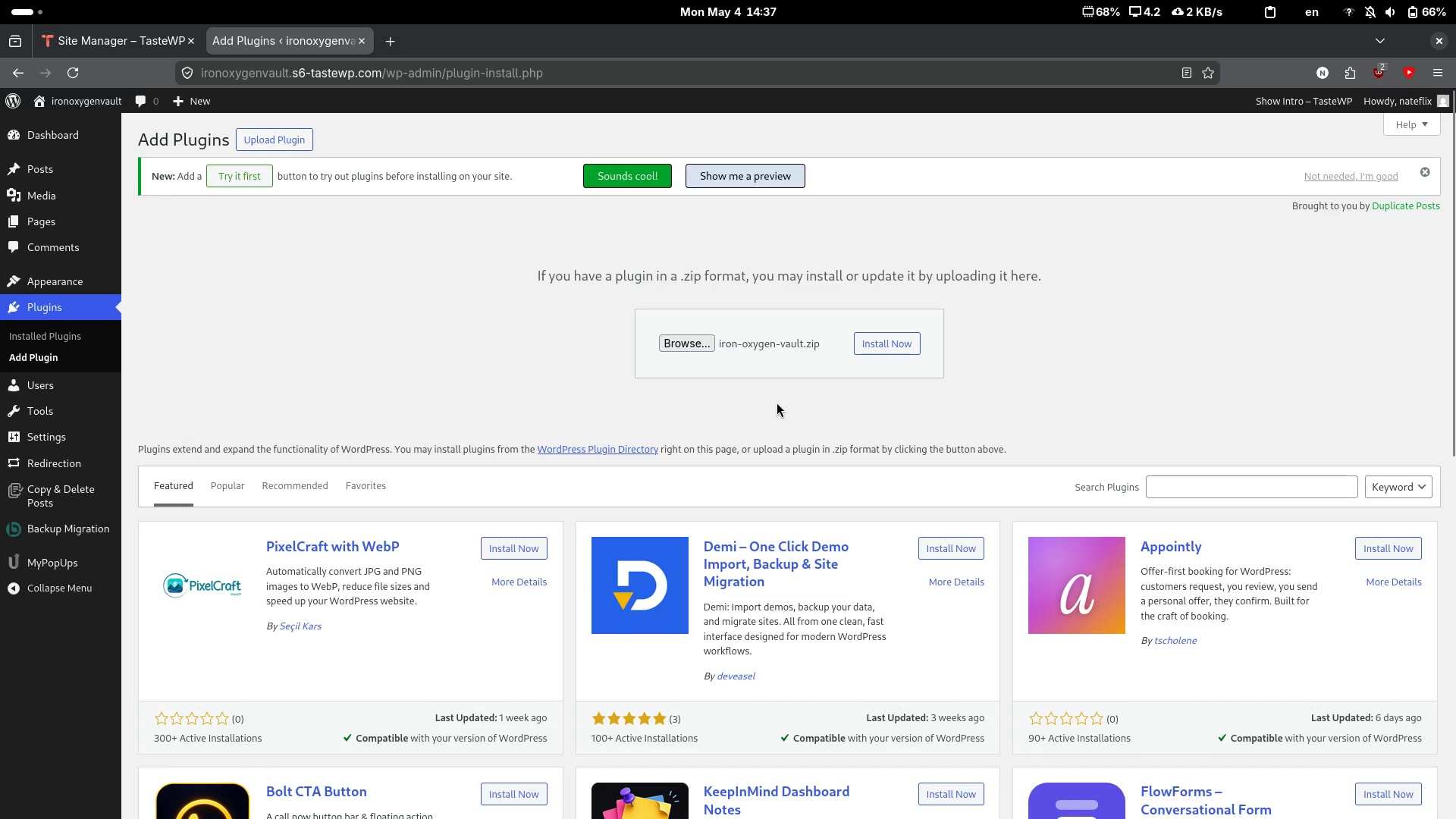 
key(Alt+Tab)
 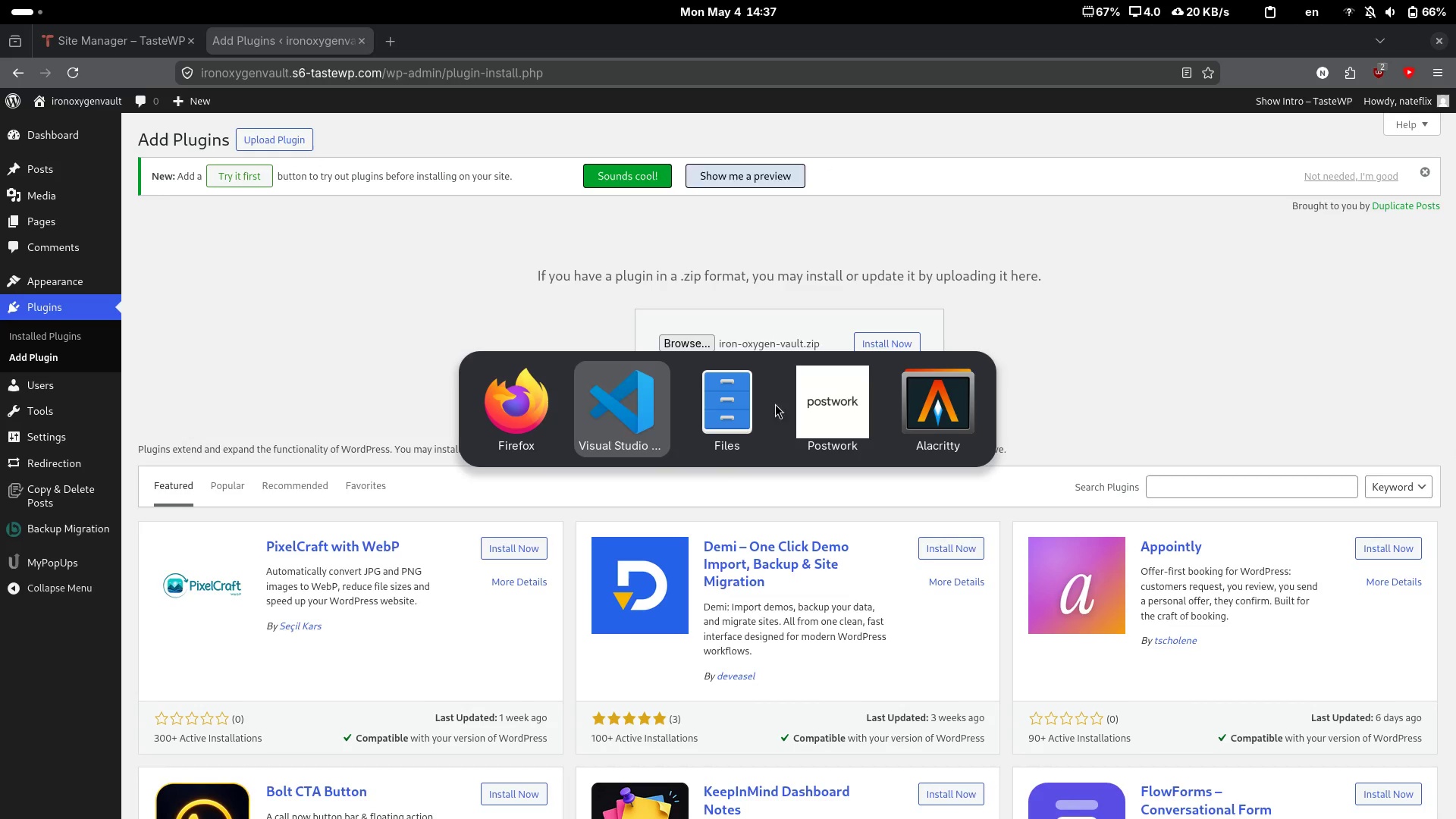 
left_click([756, 410])
 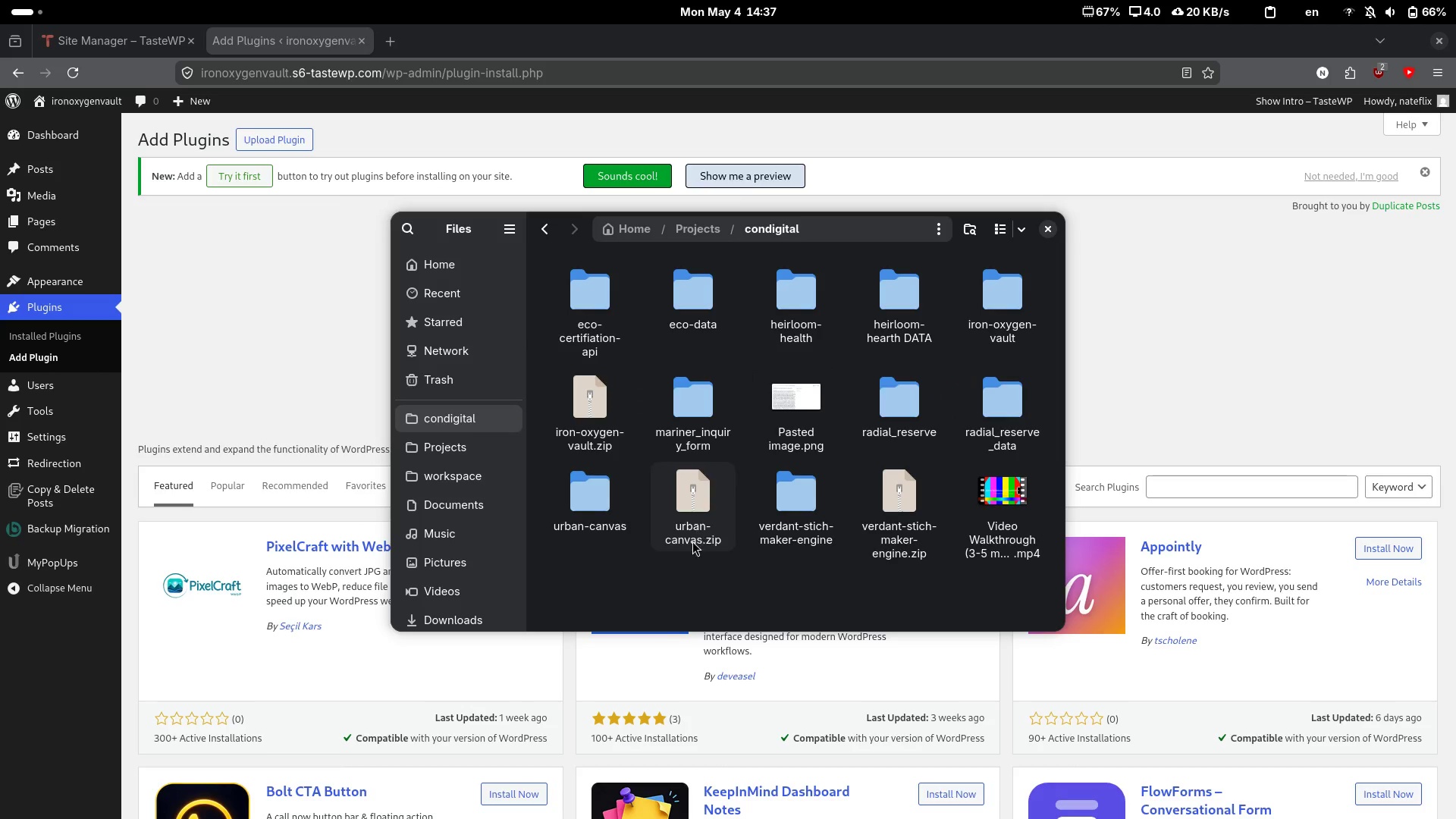 
left_click([661, 565])
 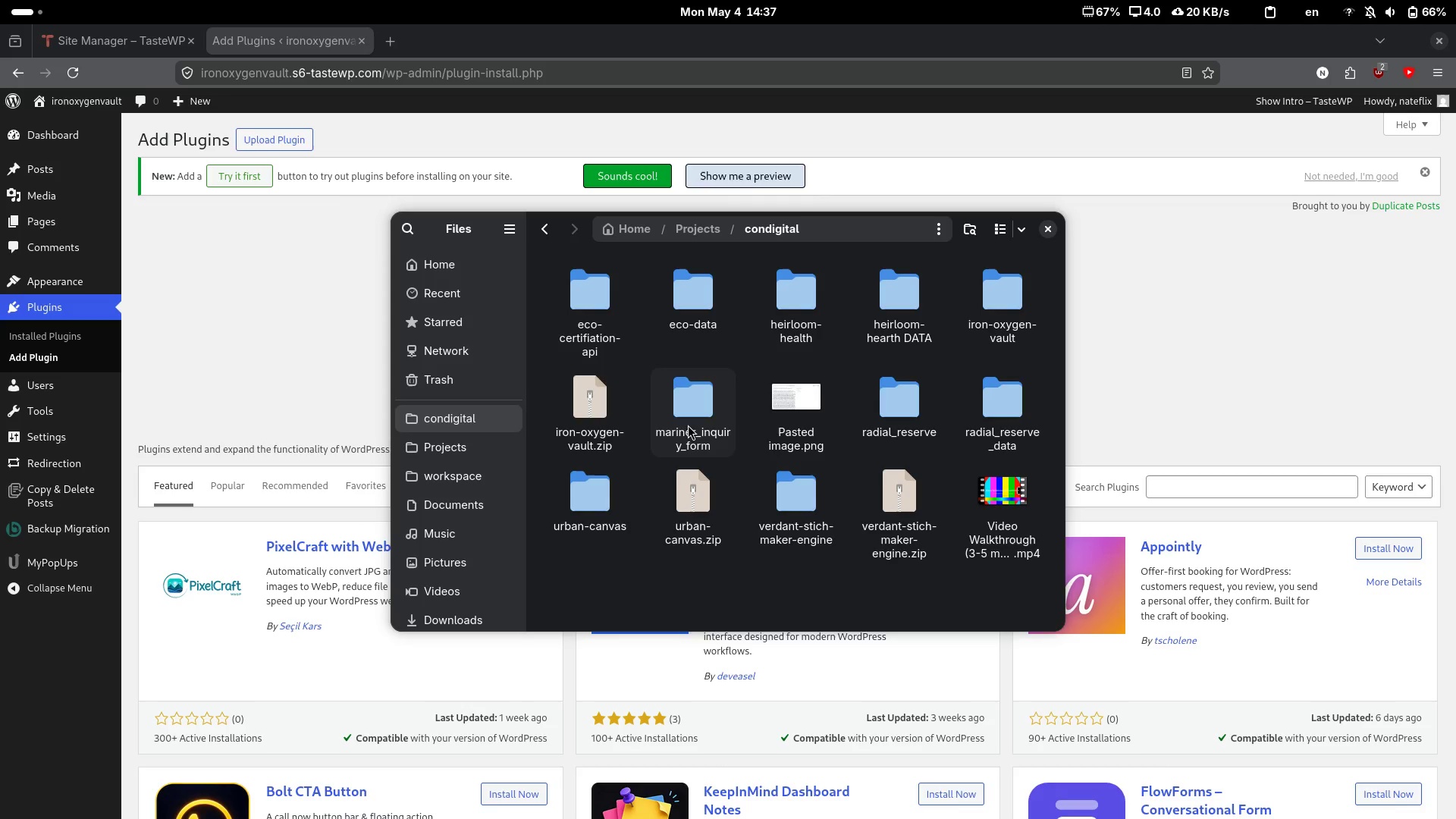 
double_click([1014, 310])
 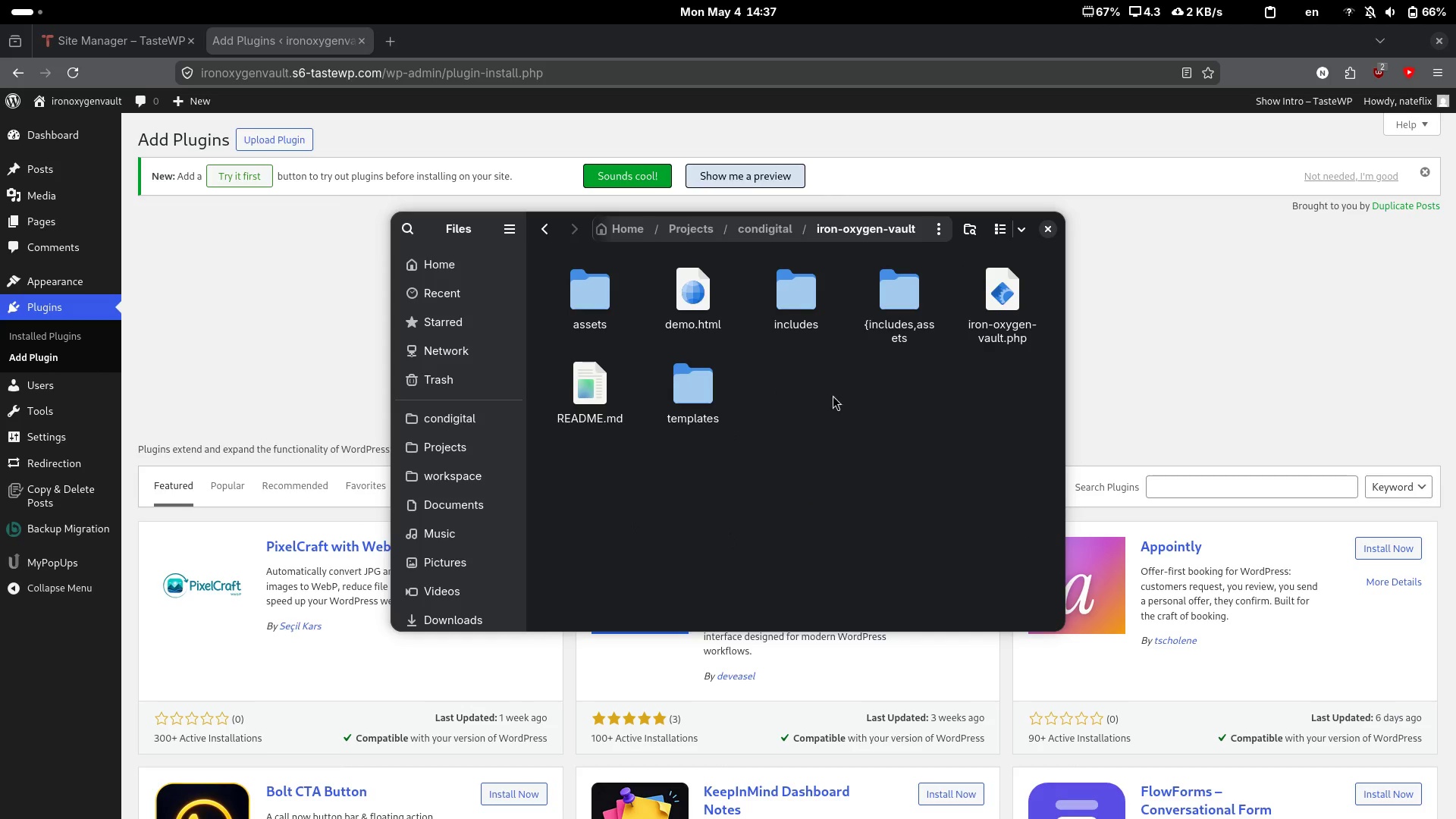 
left_click([825, 399])
 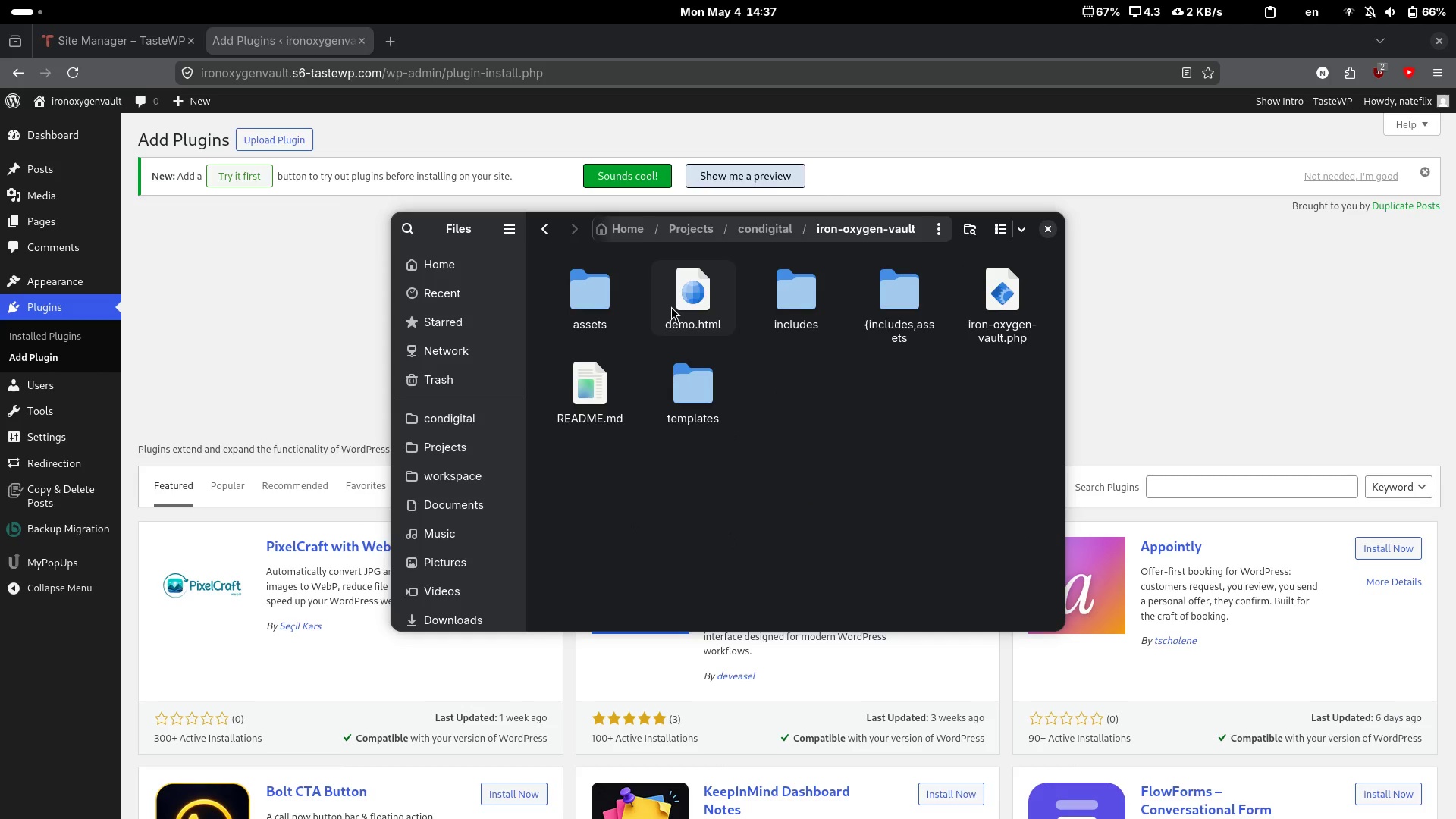 
double_click([671, 306])
 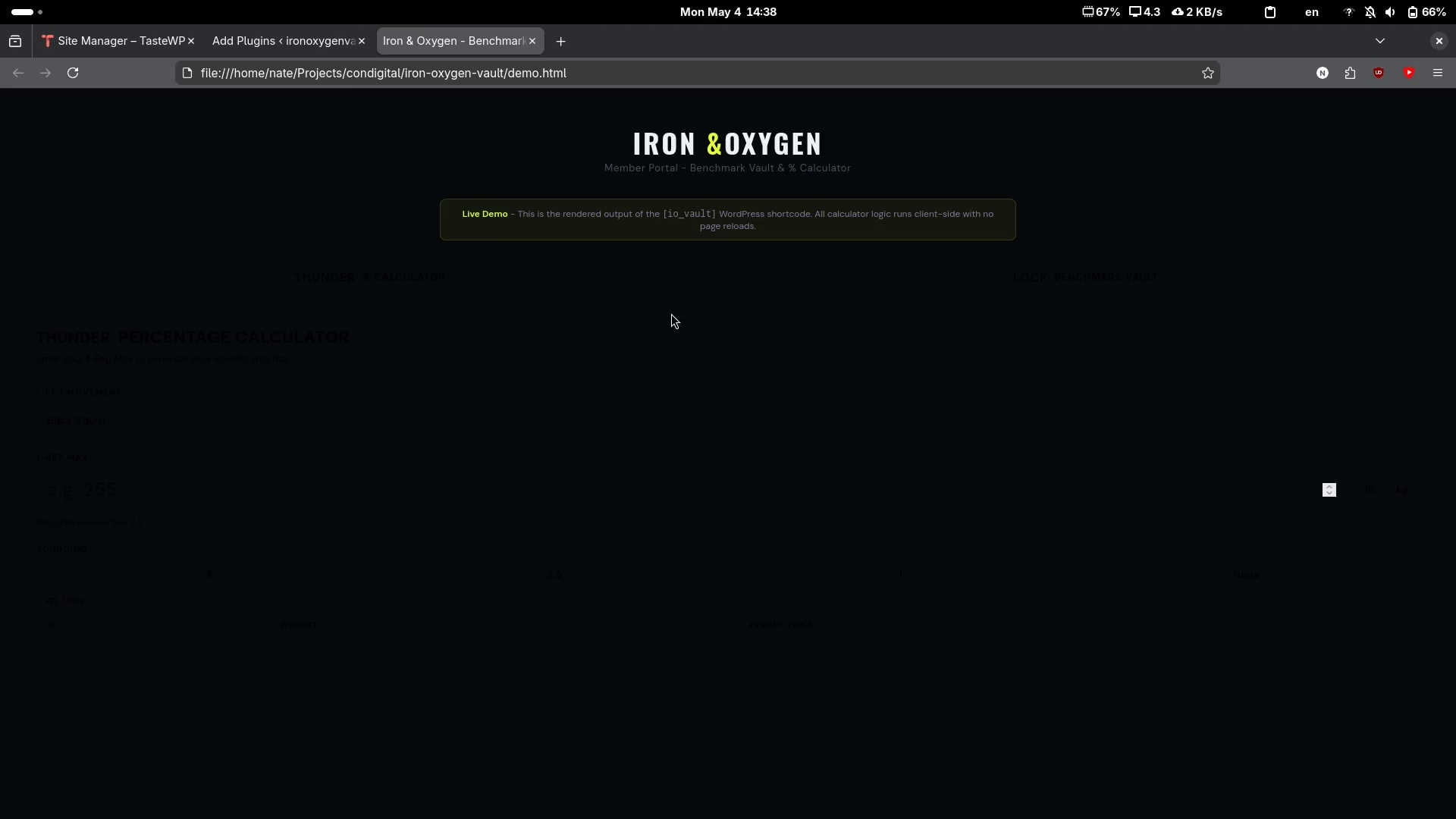 
left_click([536, 45])
 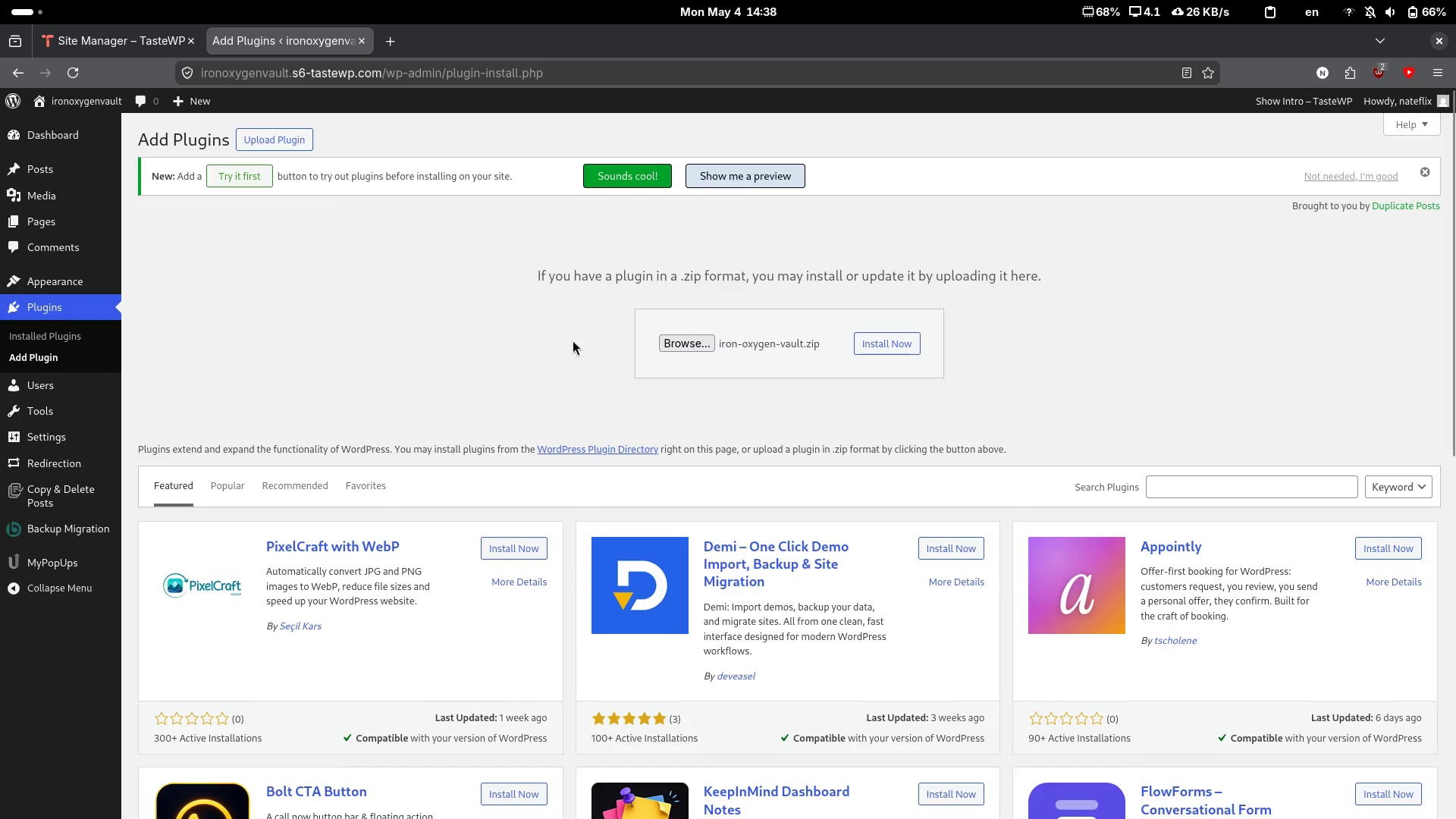 
key(Alt+AltLeft)
 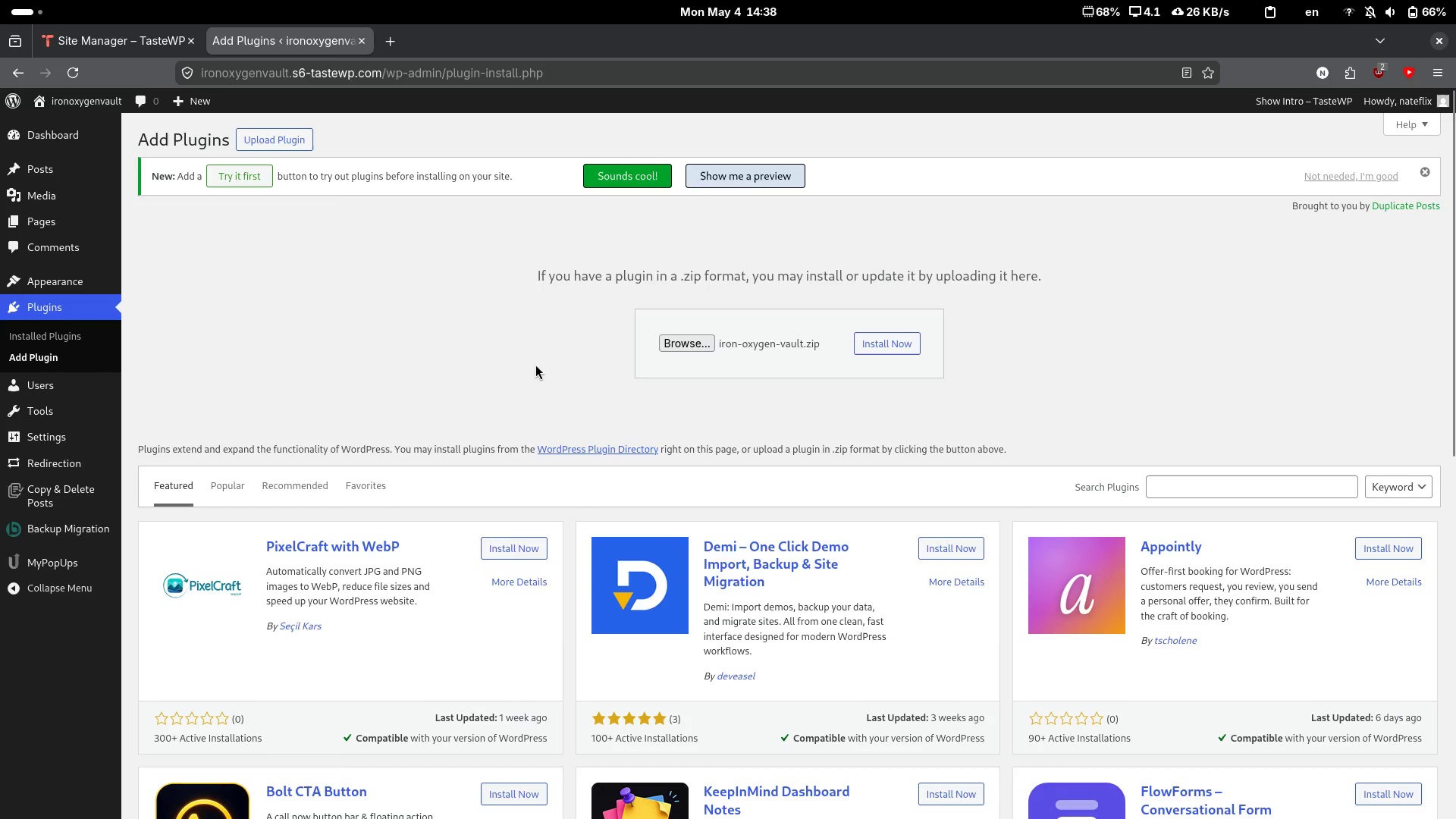 
key(Alt+Tab)
 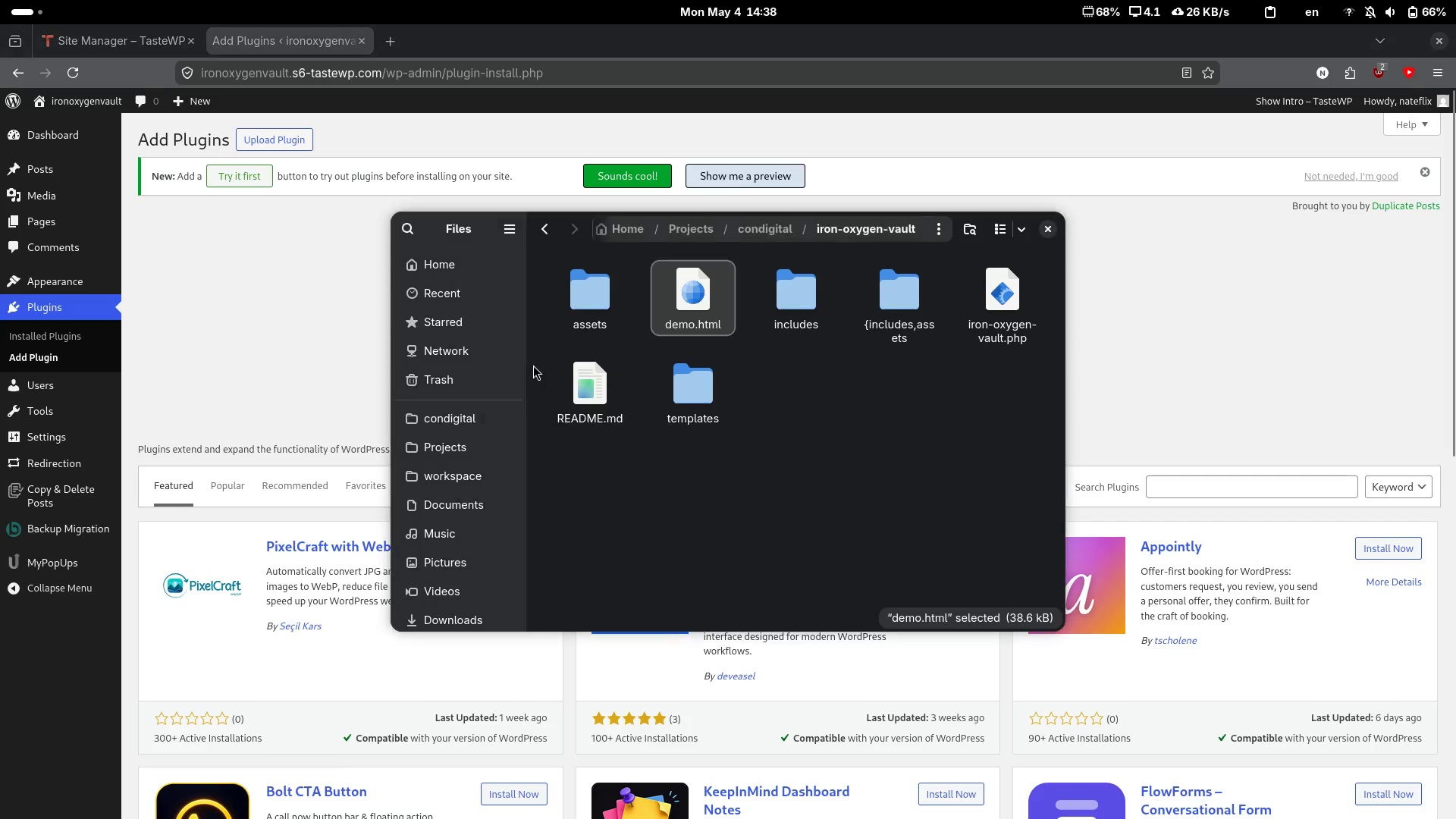 
key(Alt+AltLeft)
 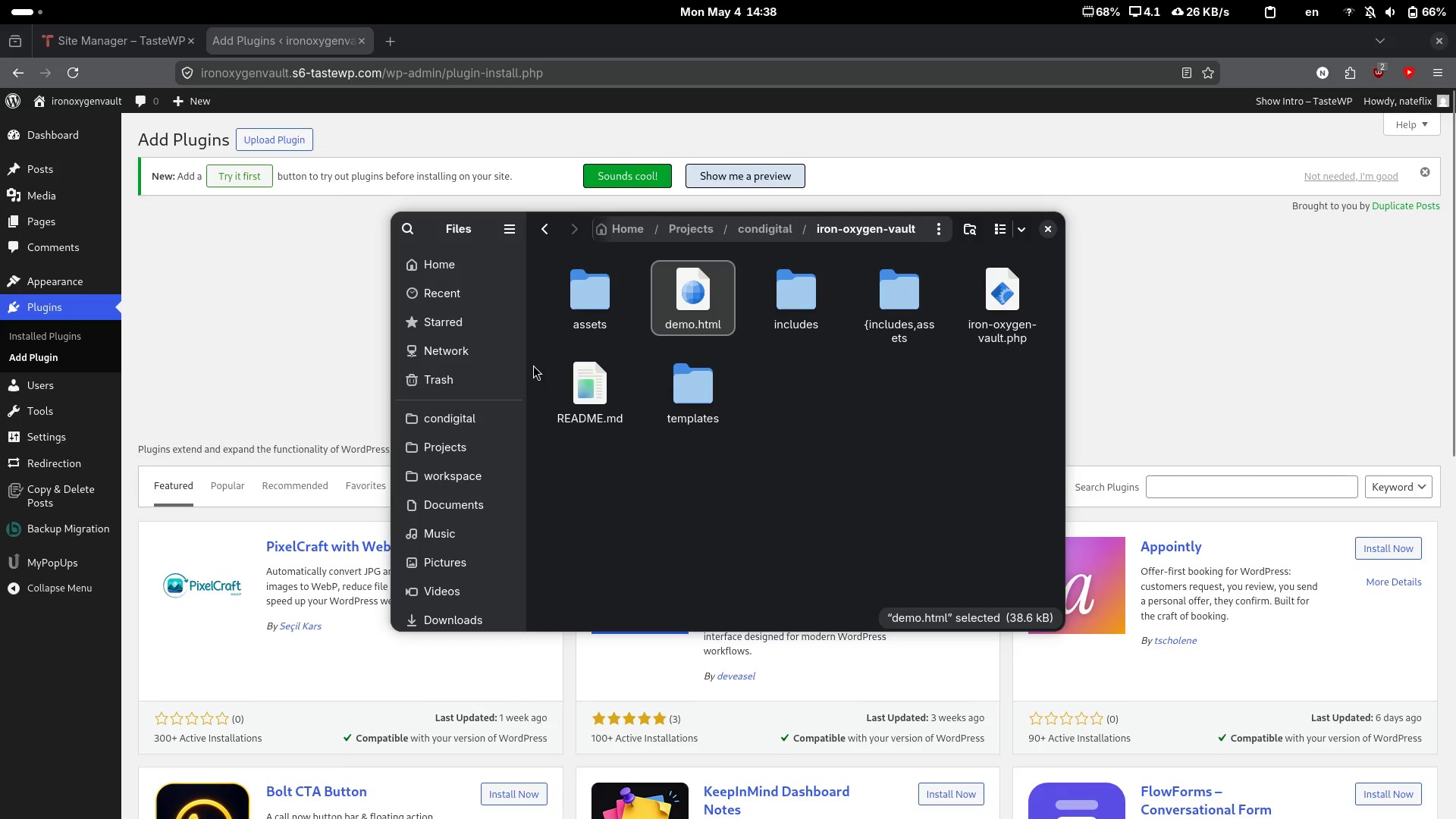 
key(Alt+Tab)
 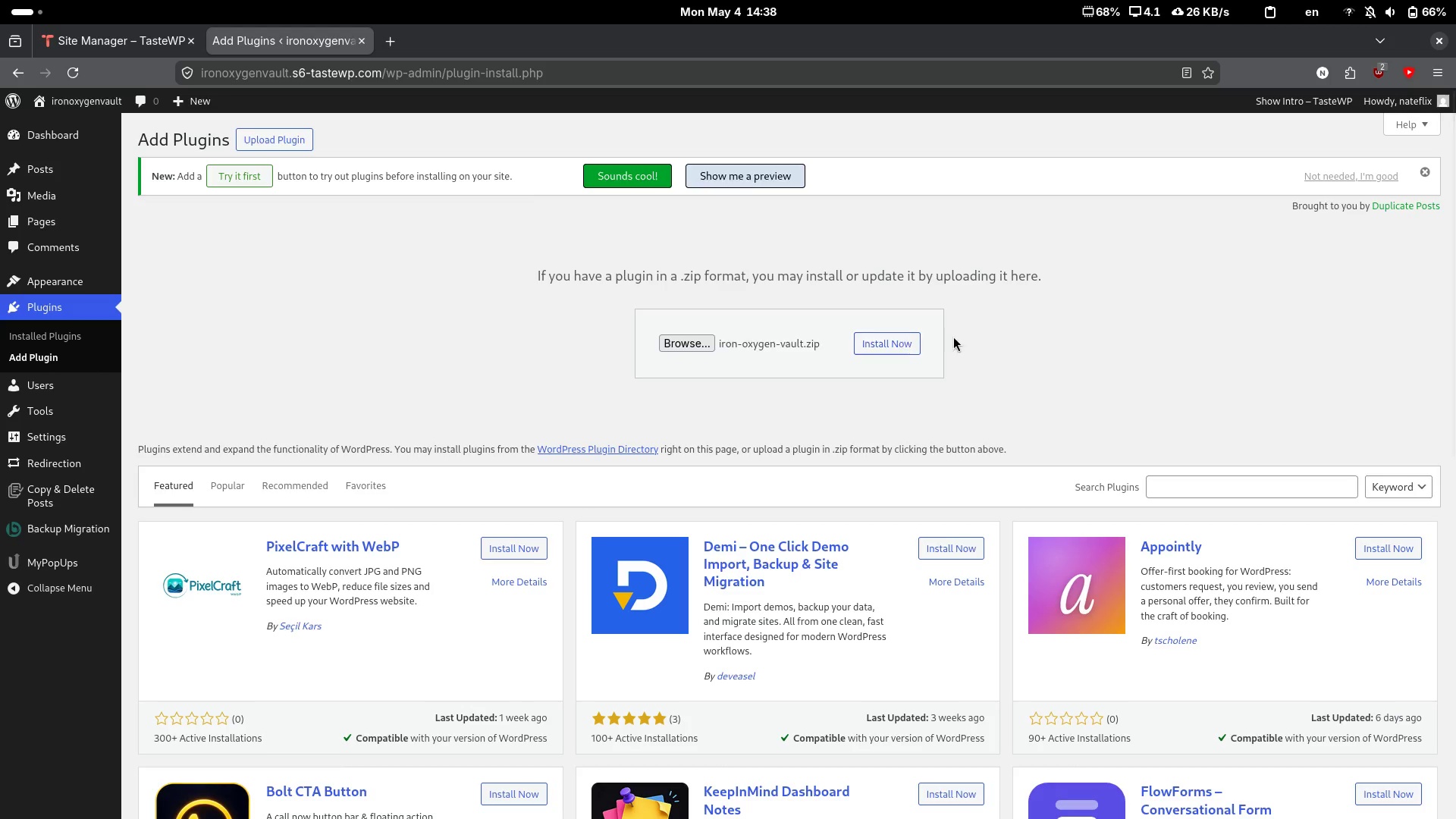 
left_click([1424, 178])
 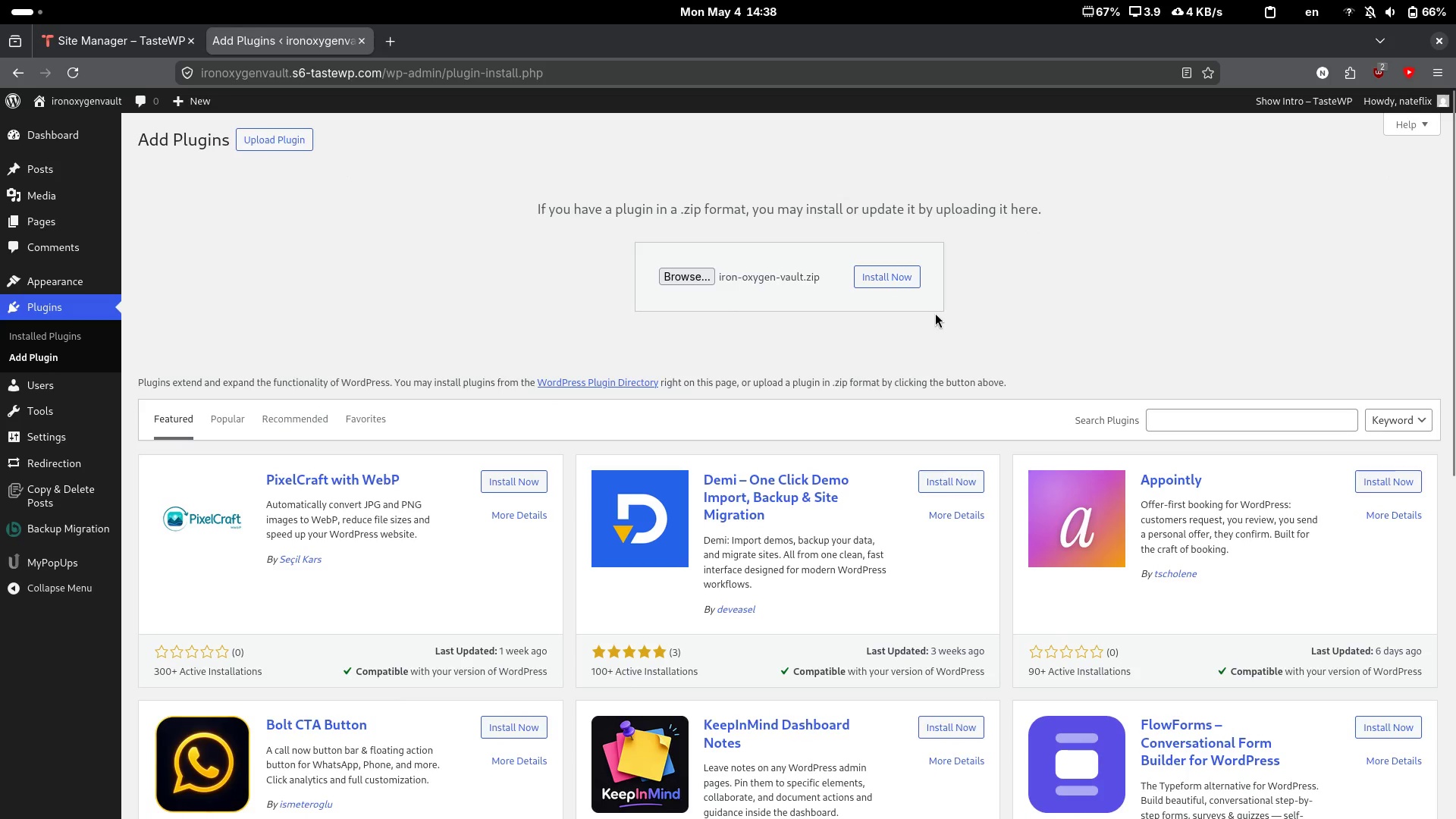 
left_click([905, 275])
 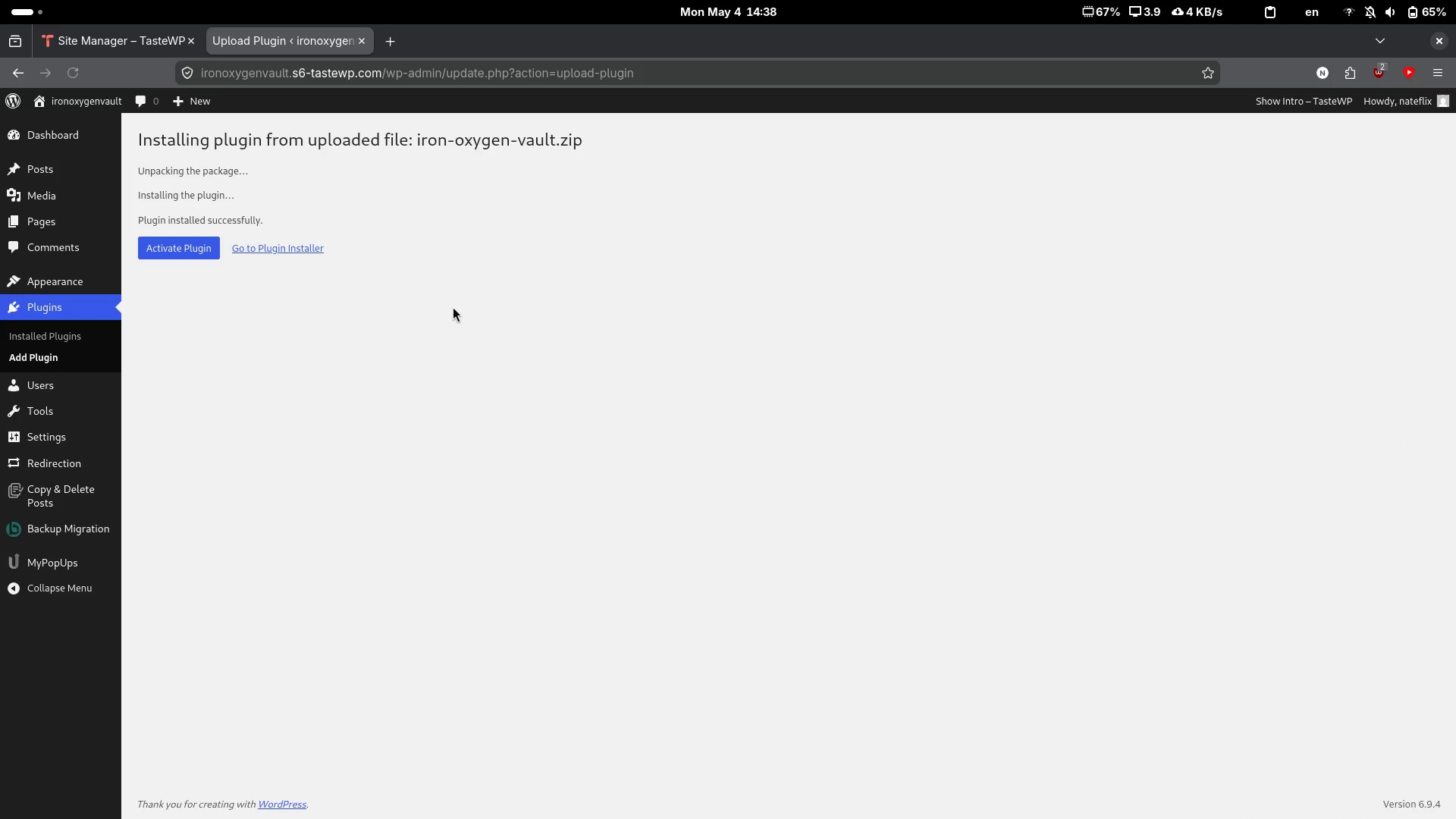 
left_click([184, 237])
 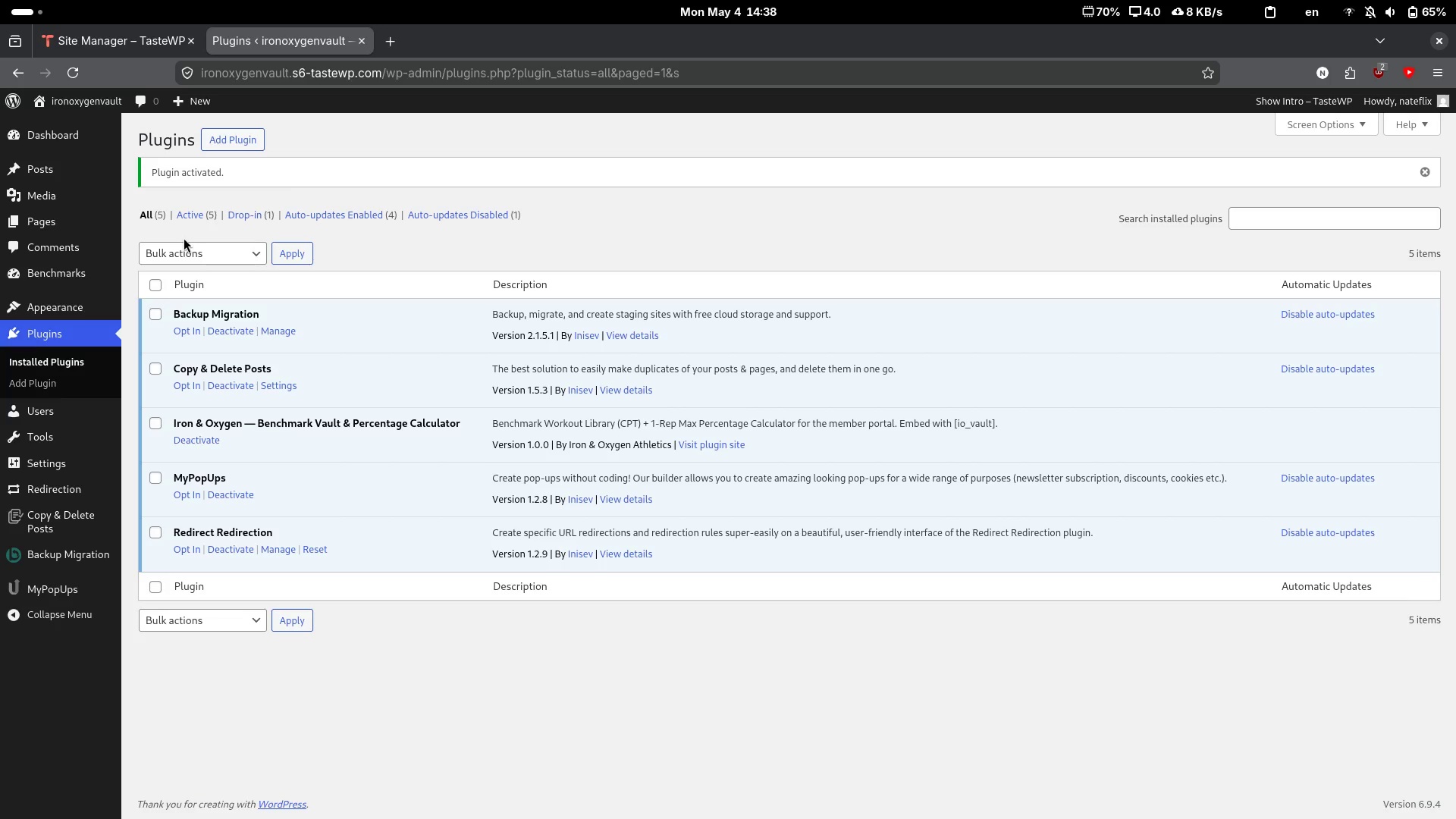 
wait(14.59)
 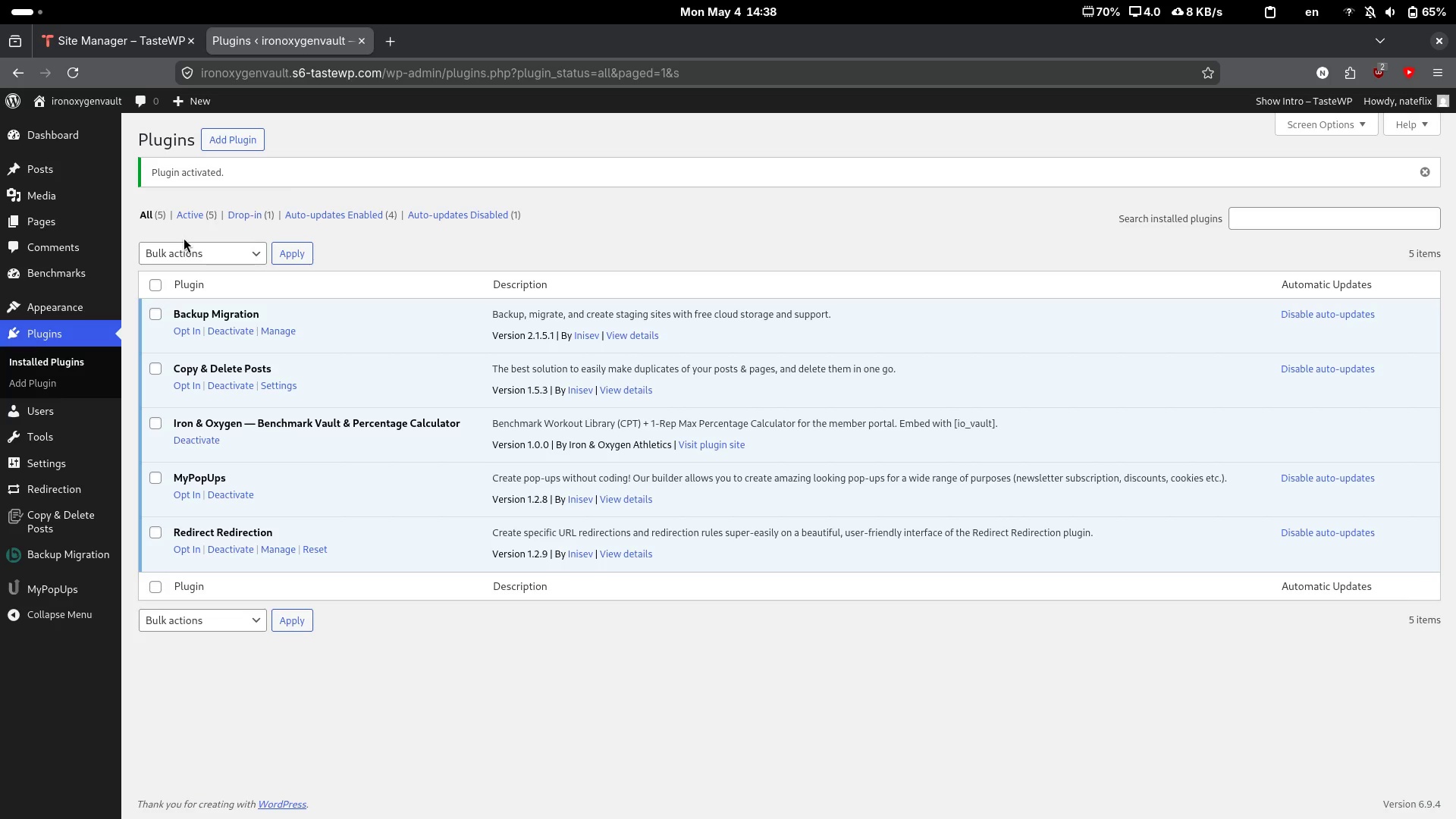 
left_click([65, 164])
 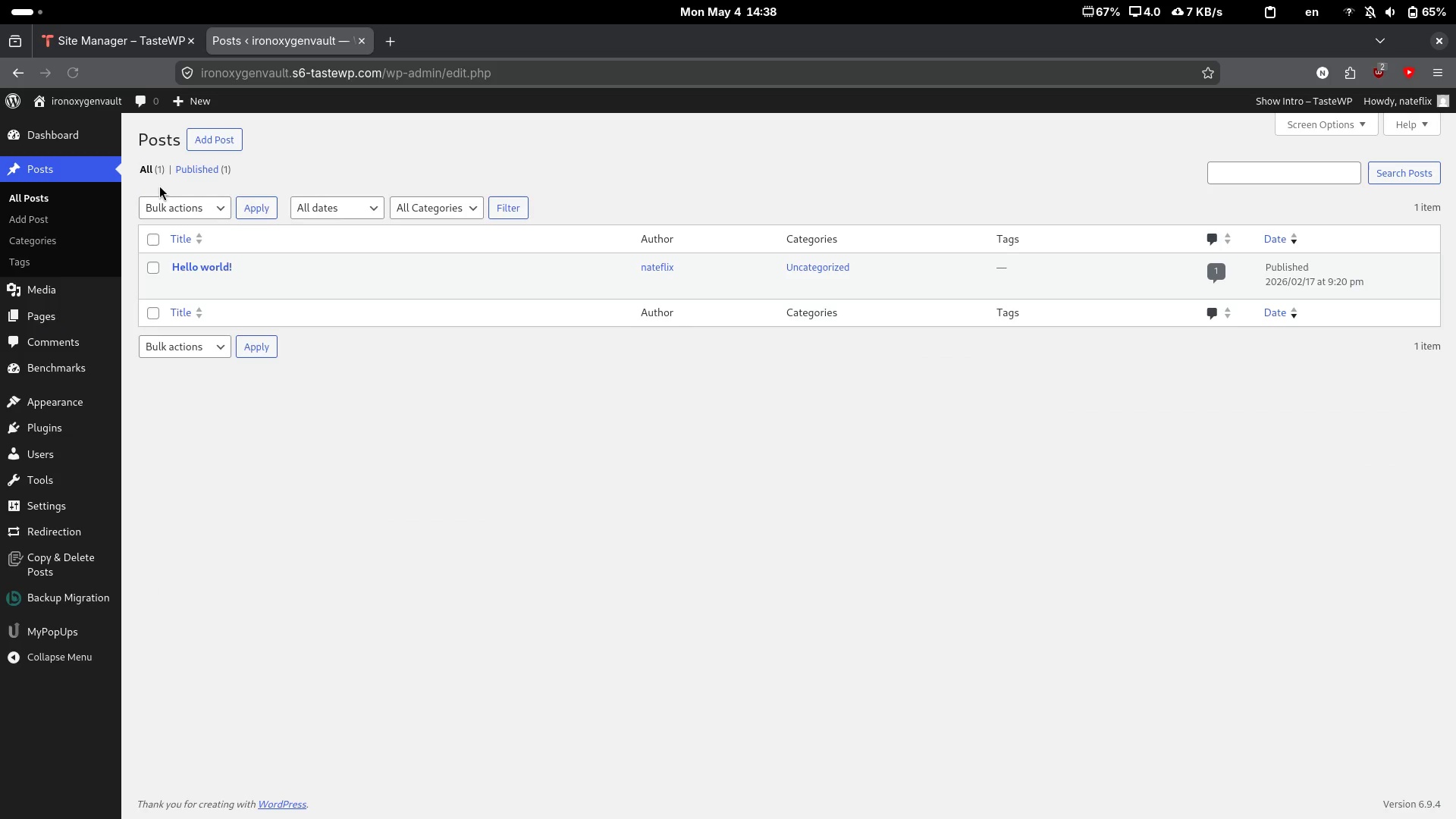 
left_click([196, 265])
 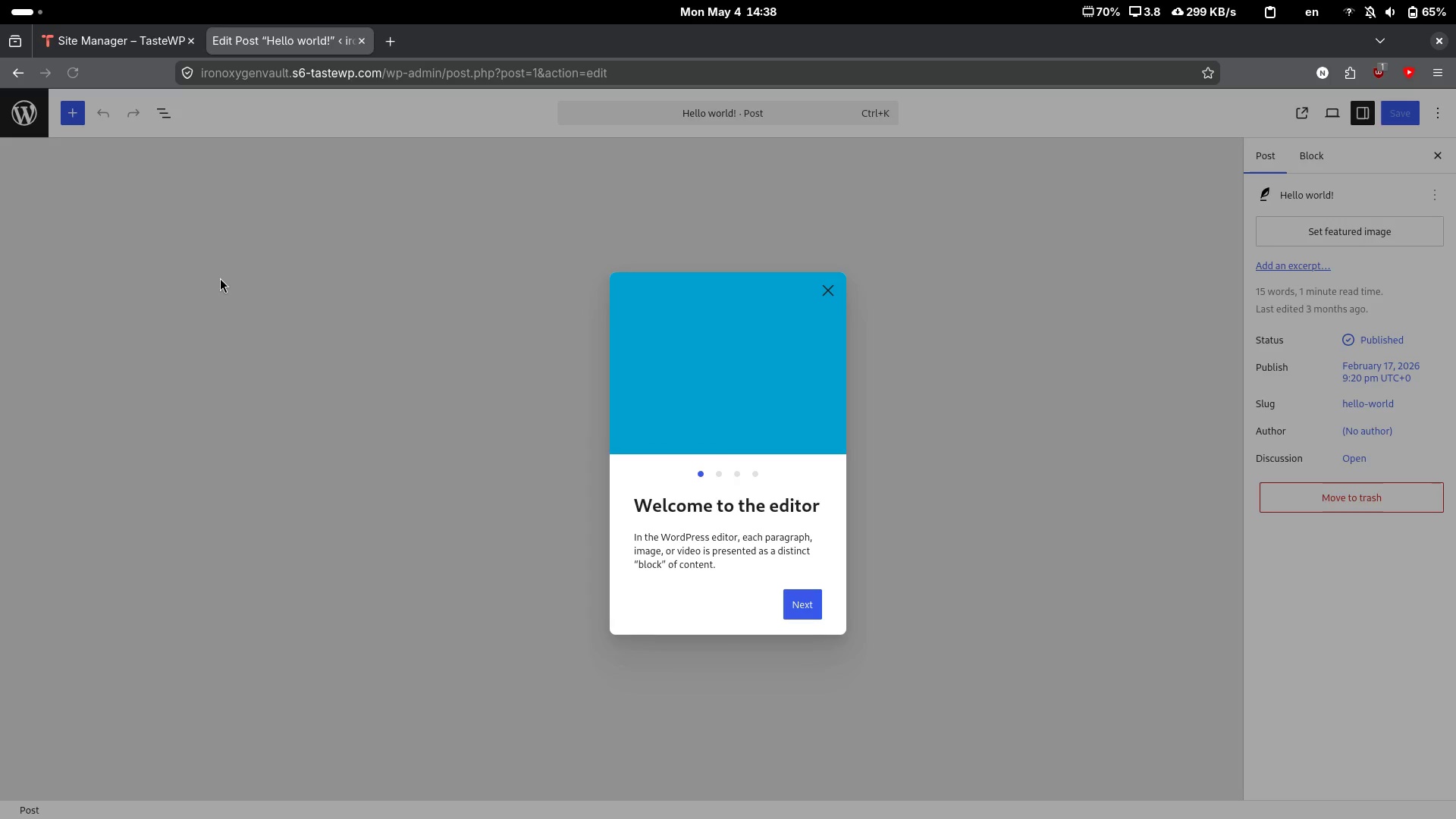 
left_click([827, 290])
 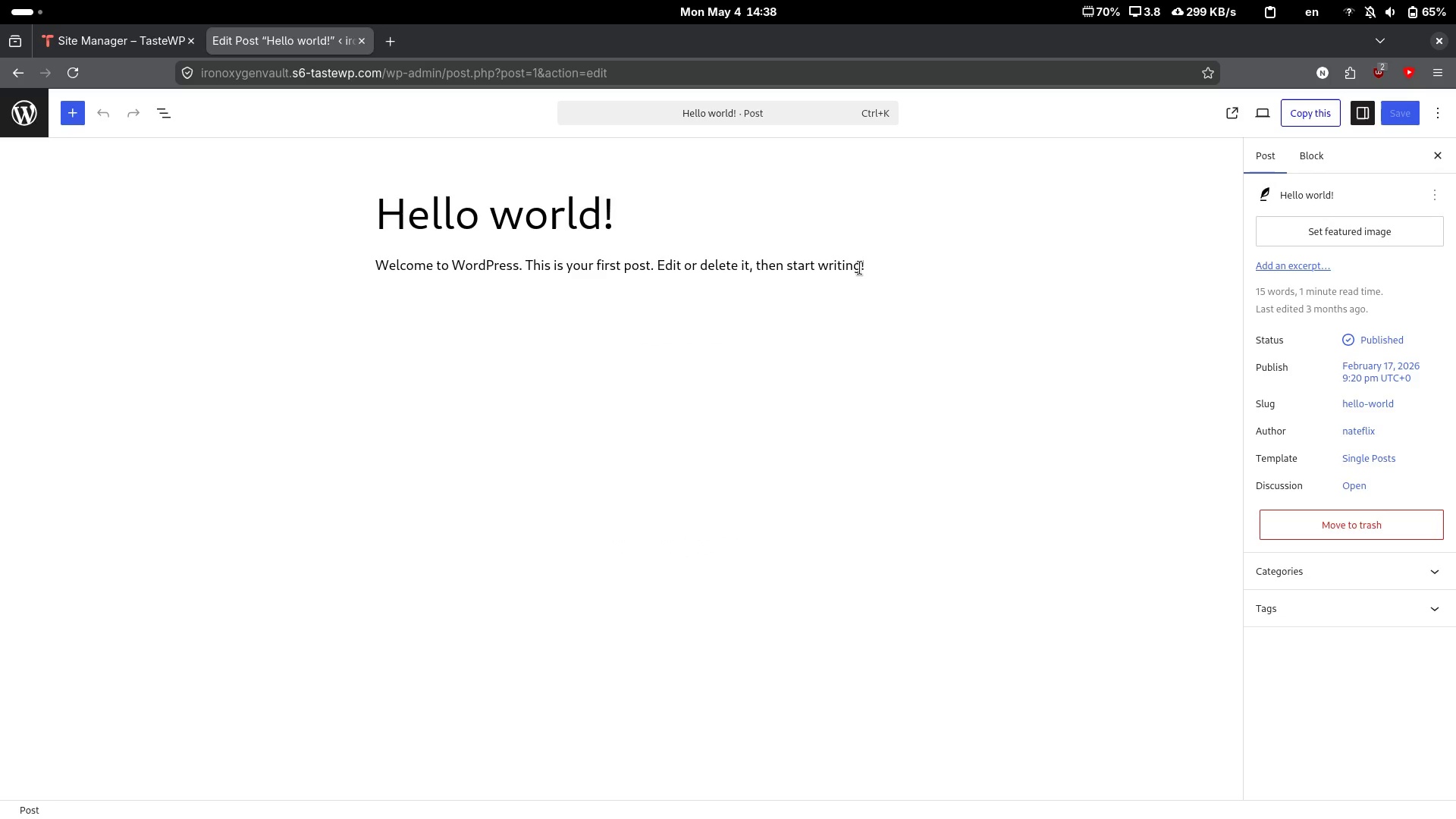 
left_click([880, 259])
 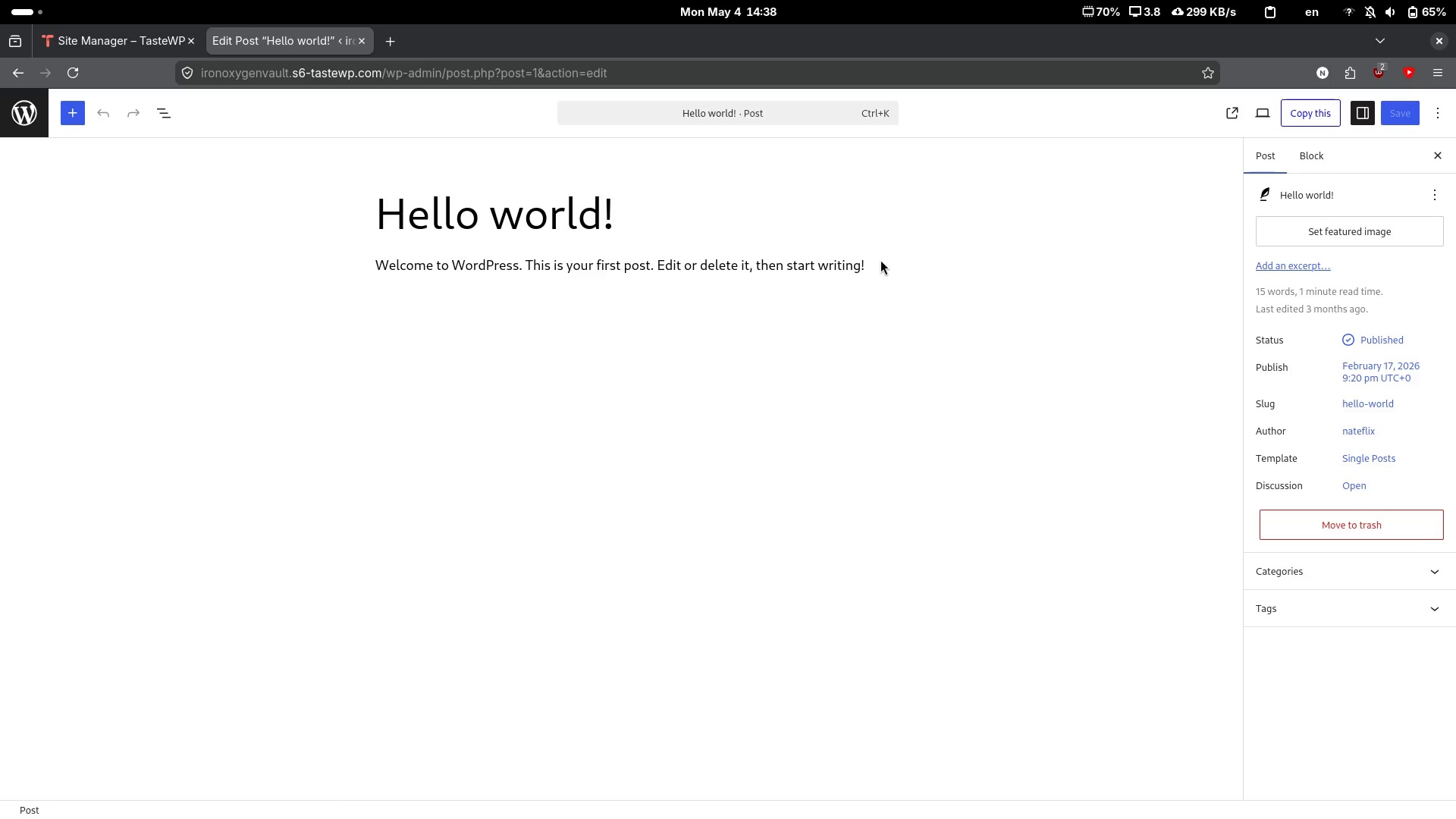 
left_click([722, 339])
 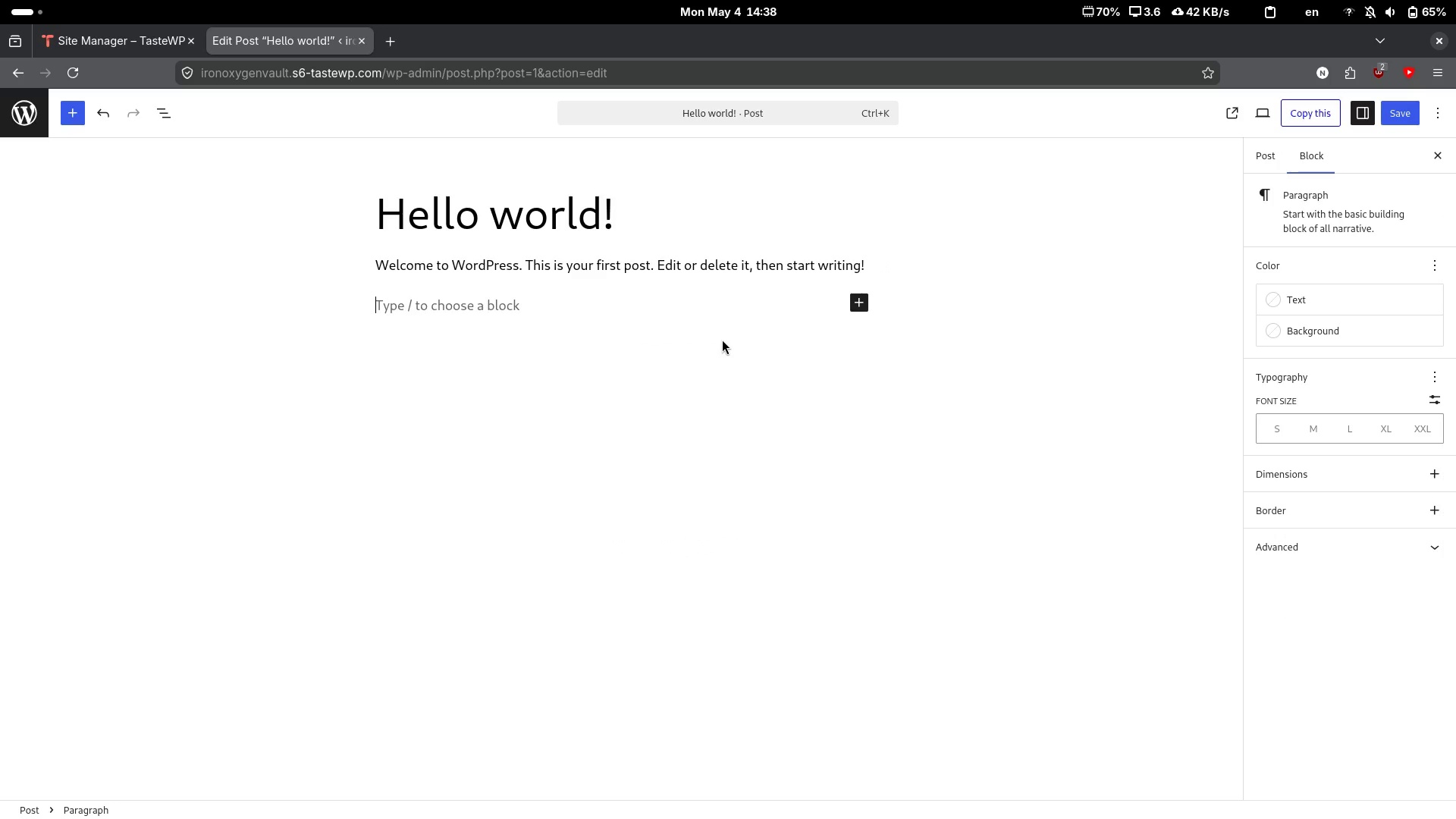 
hold_key(key=ShiftLeft, duration=0.72)
 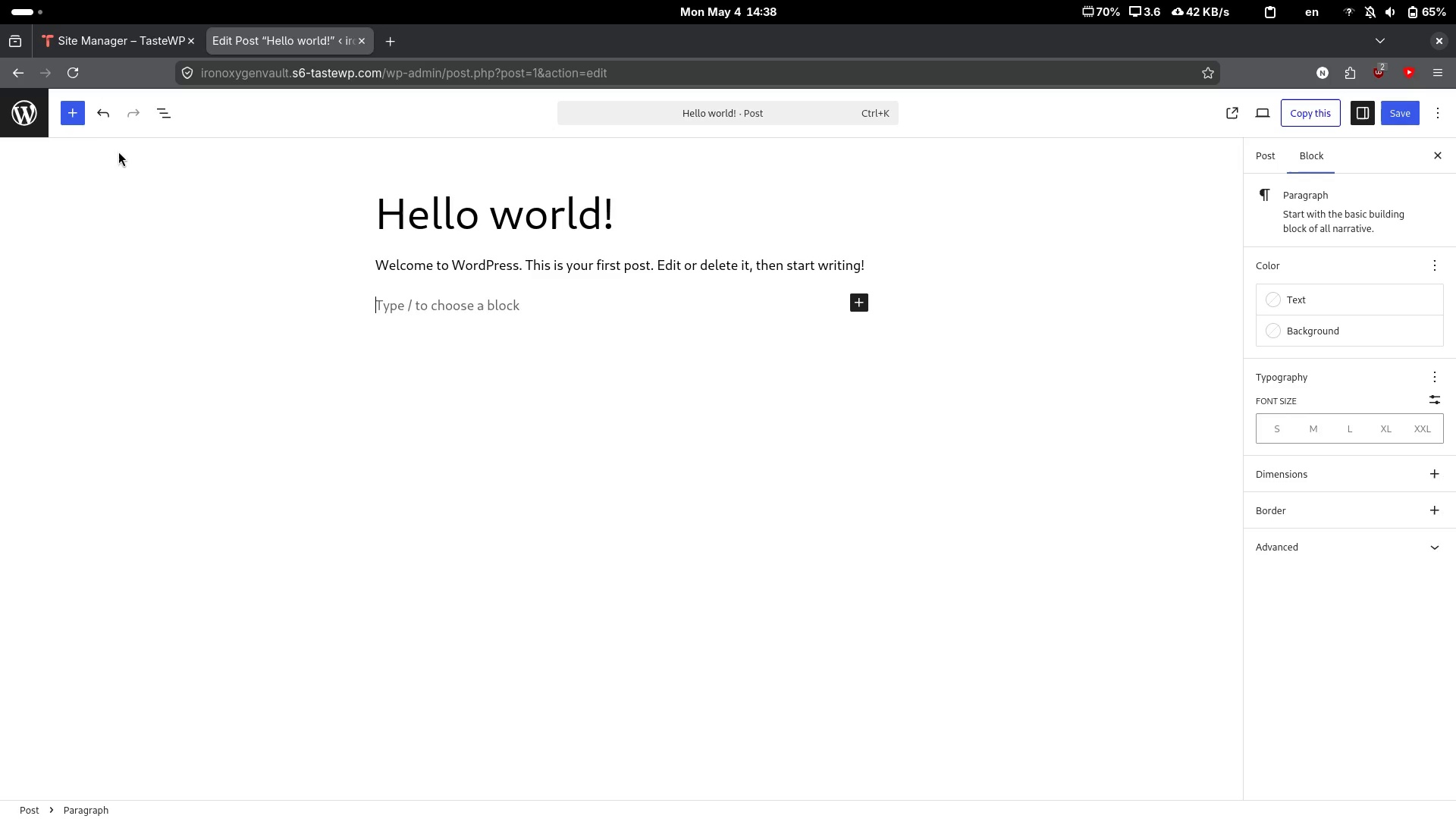 
left_click([65, 118])
 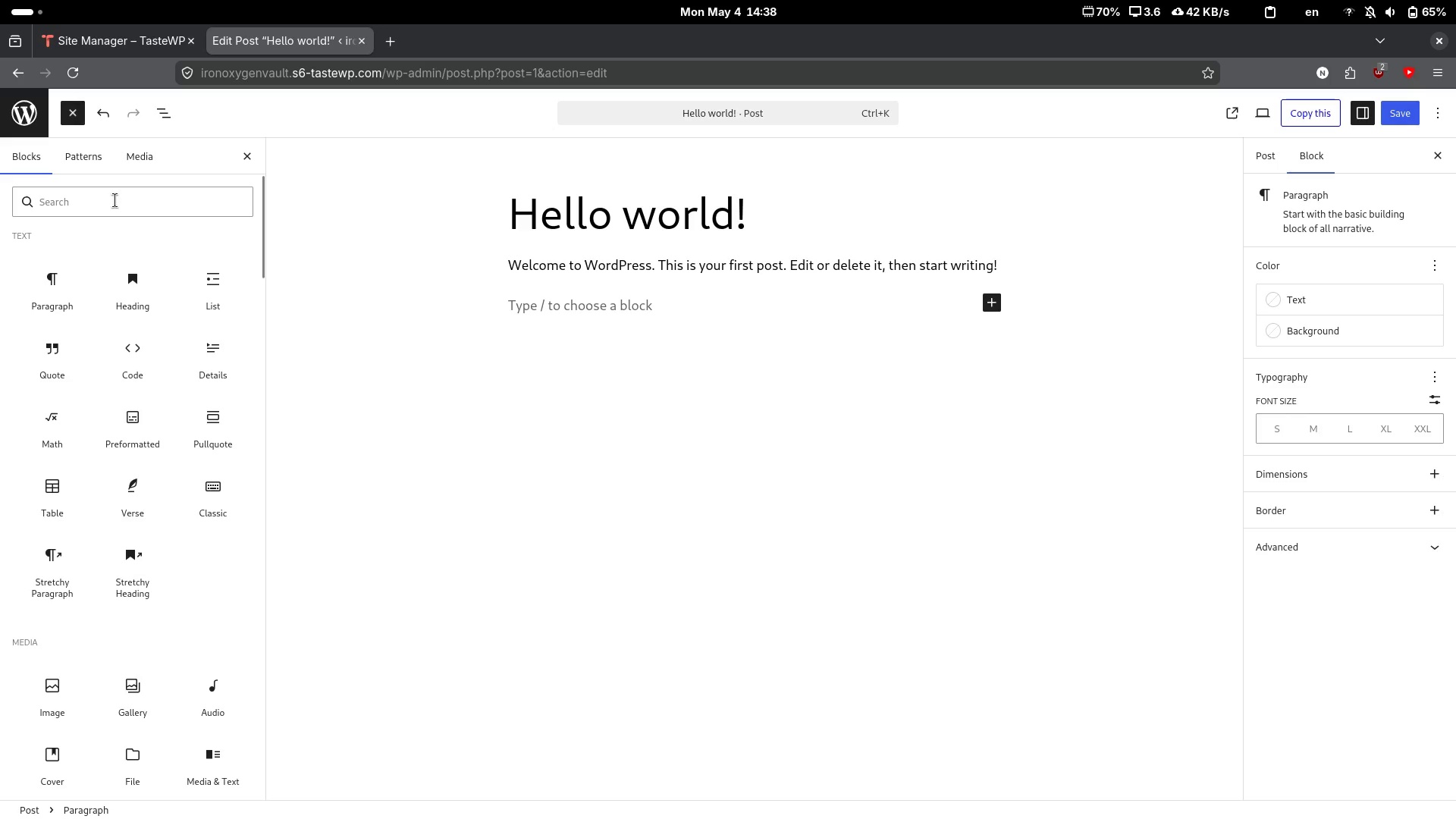 
type(shosh)
 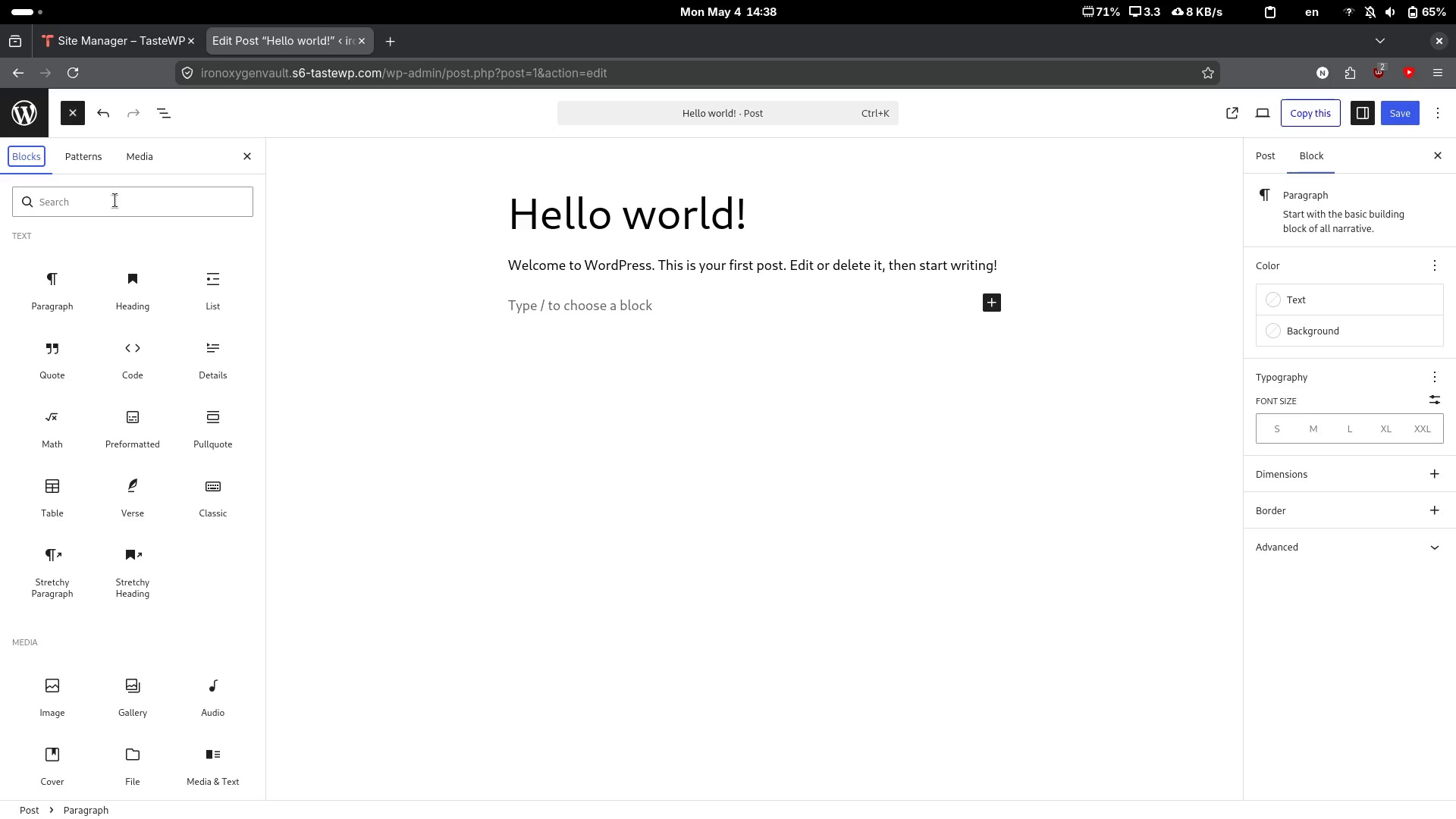 
left_click([115, 200])
 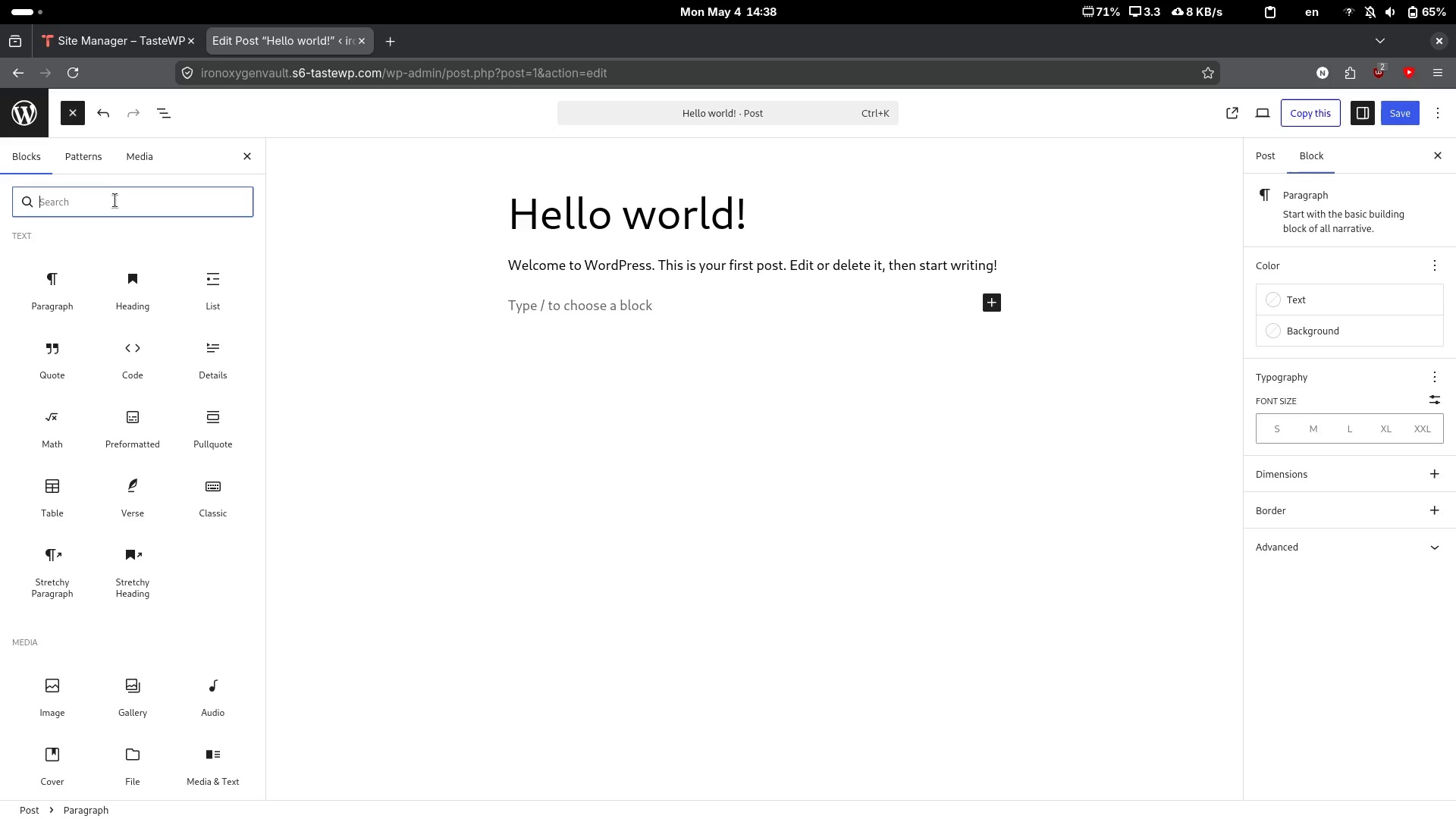 
type(sjp)
key(Backspace)
key(Backspace)
type(ho)
 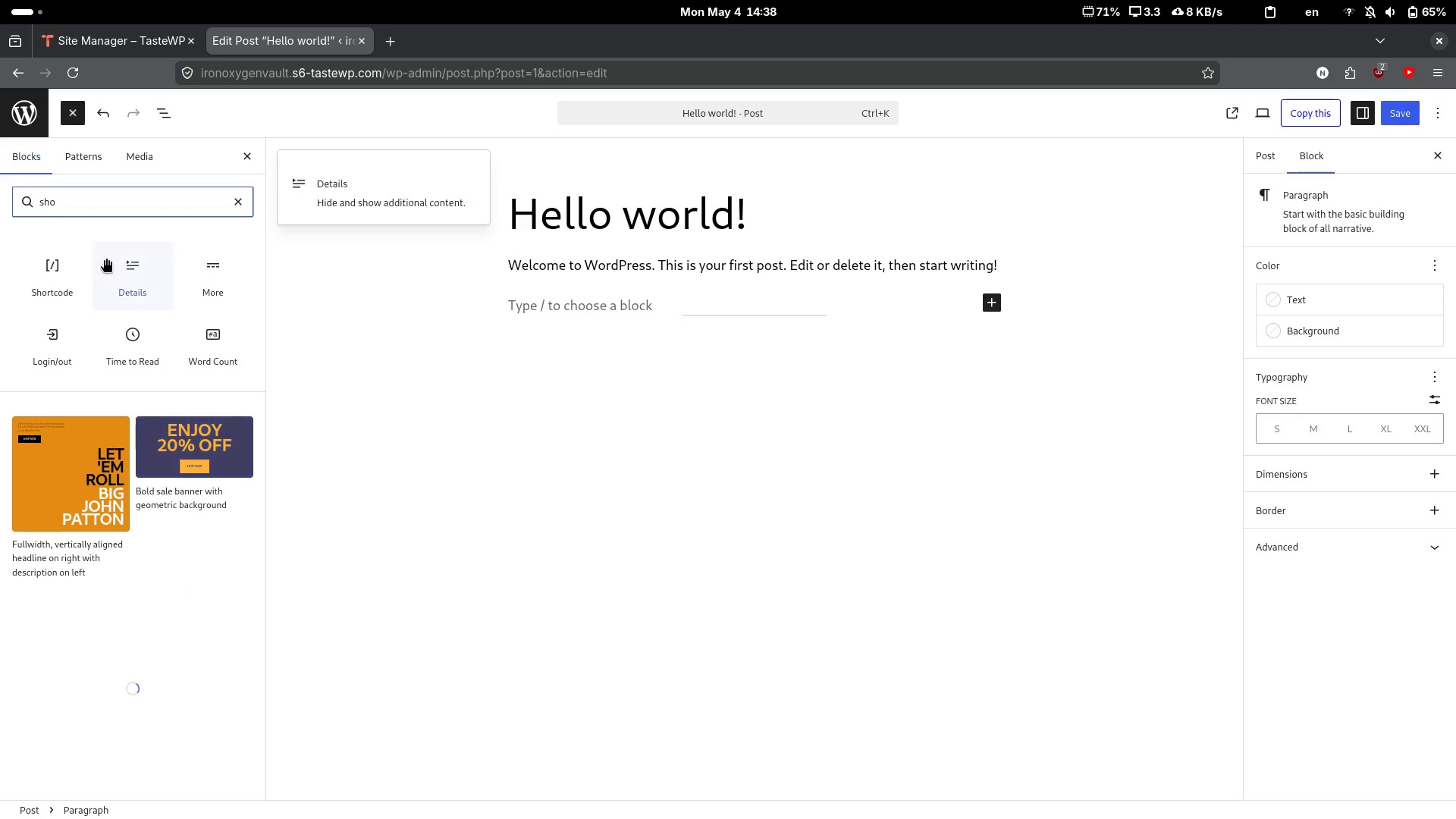 
left_click([67, 266])
 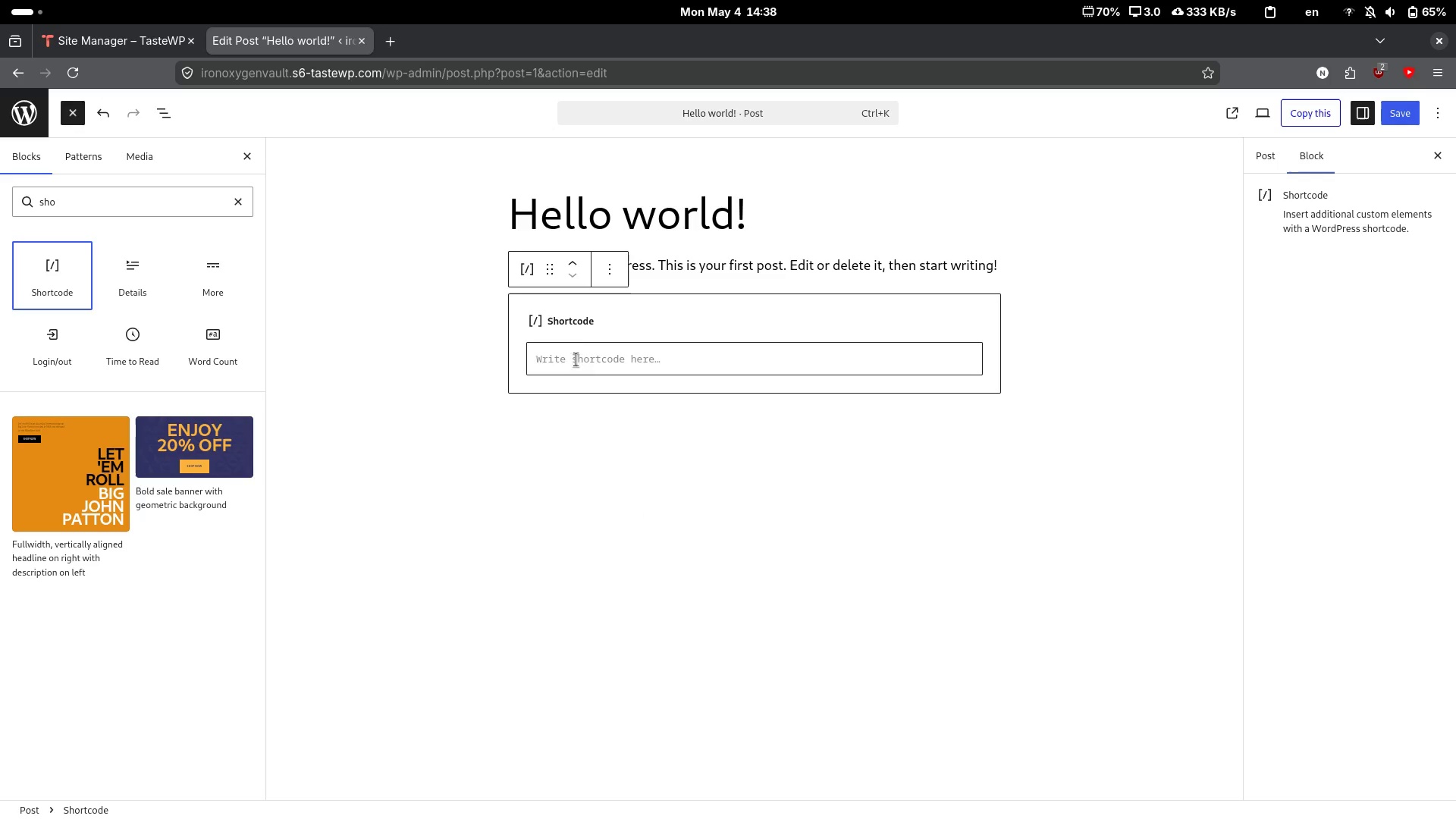 
left_click([578, 356])
 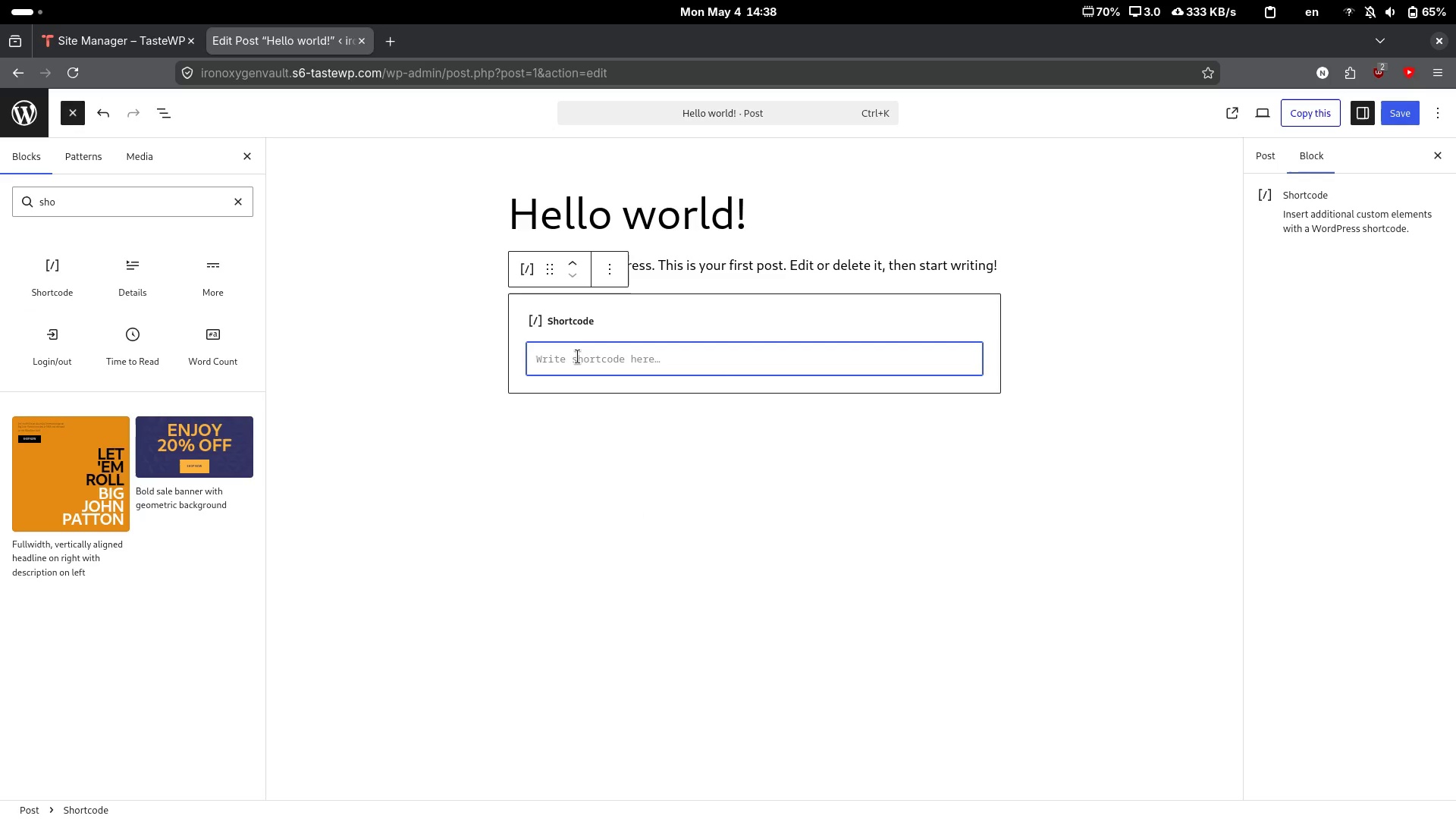 
key(Shift+BracketLeft)
 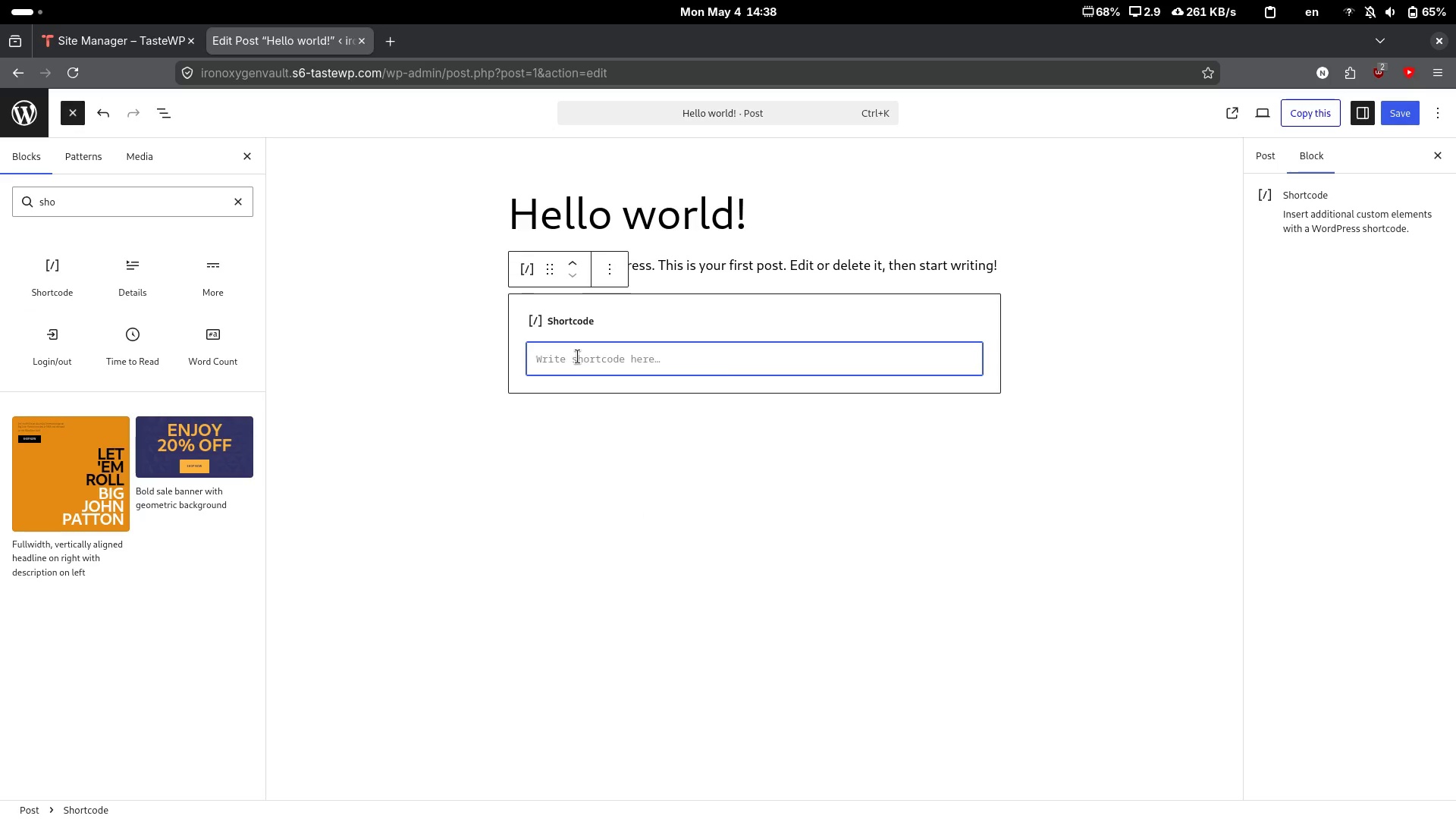 
key(Shift+BracketRight)
 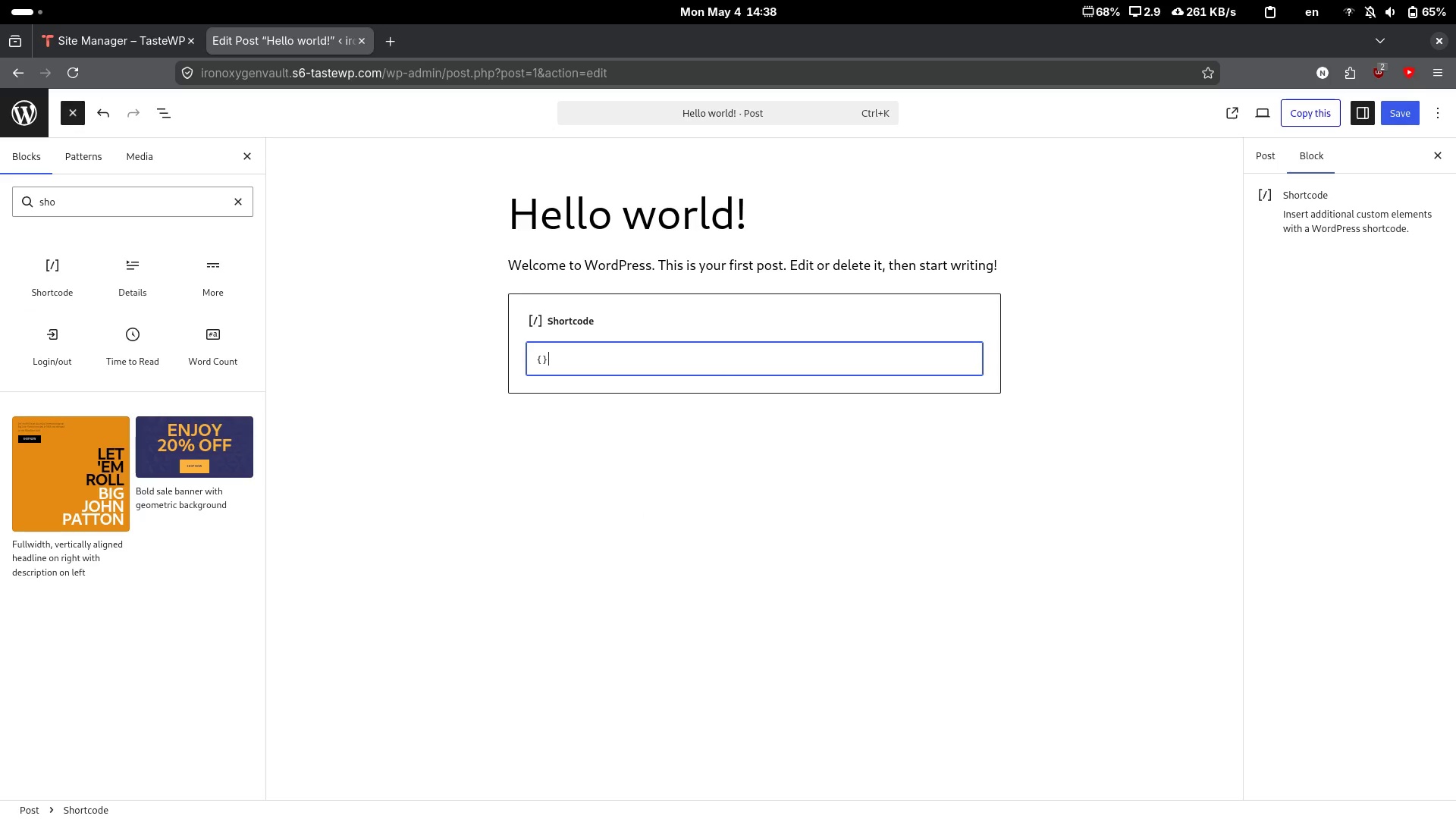 
key(ArrowLeft)
 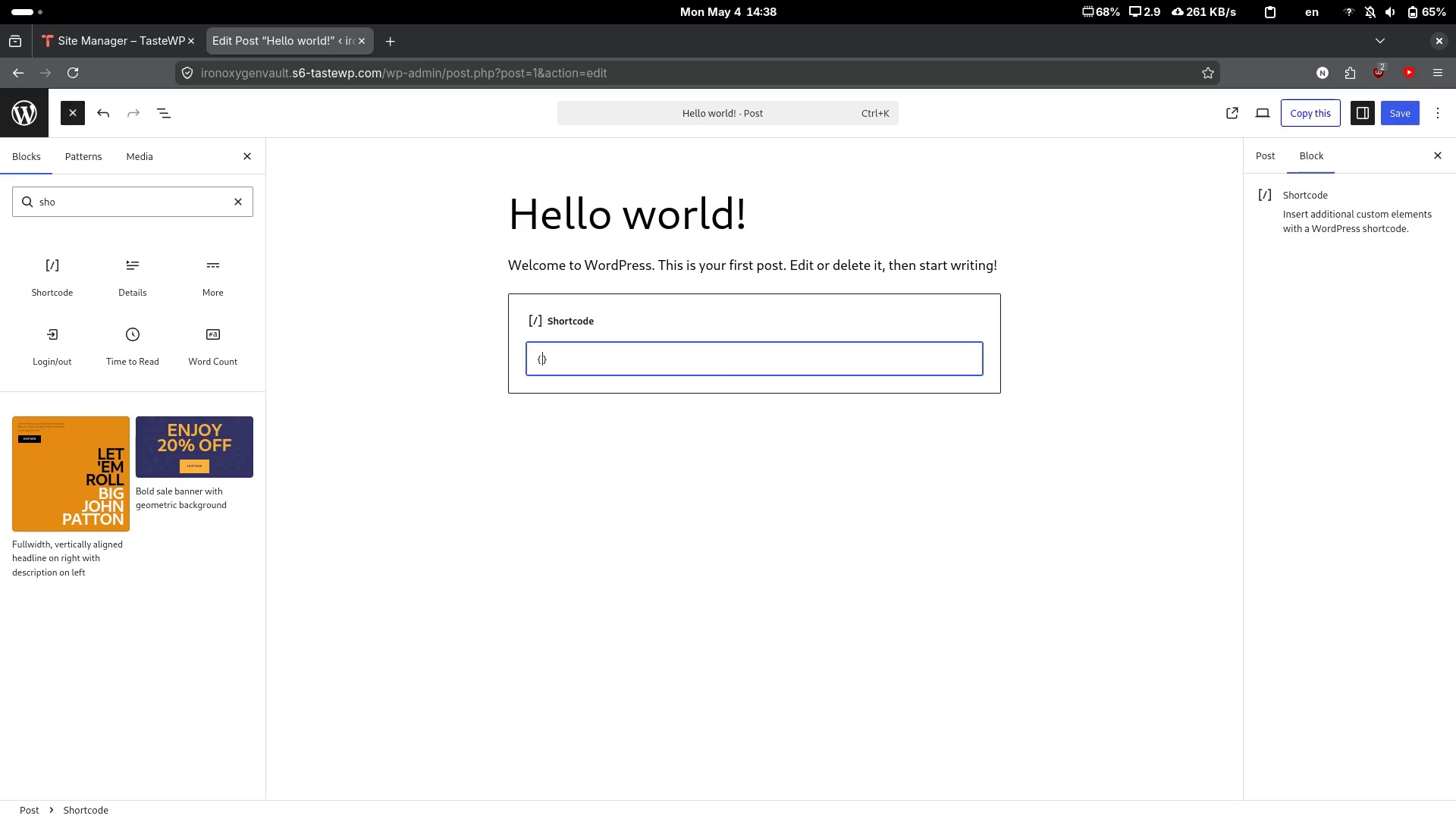 
key(Backspace)
 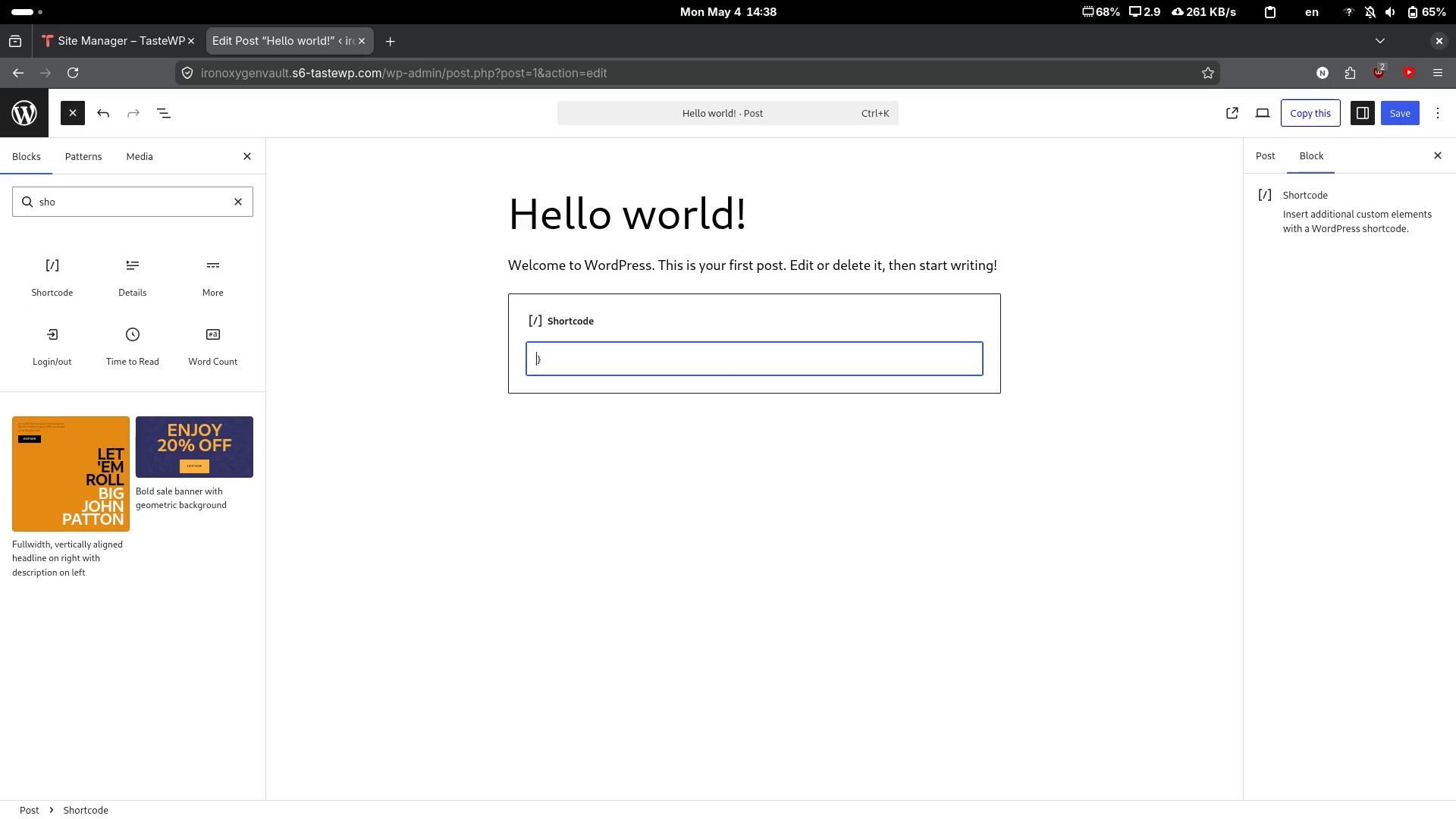 
key(ArrowRight)
 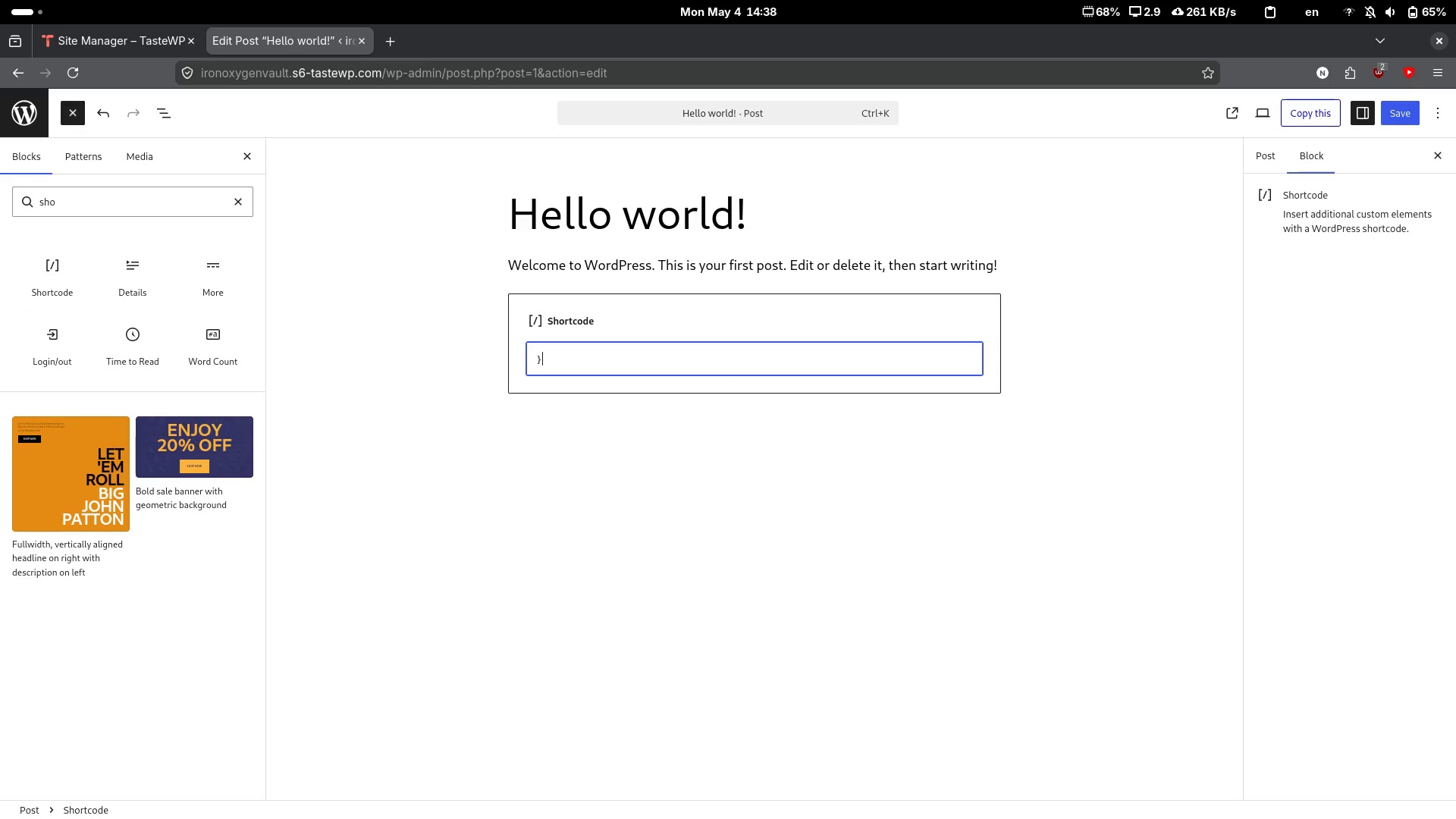 
key(Backspace)
 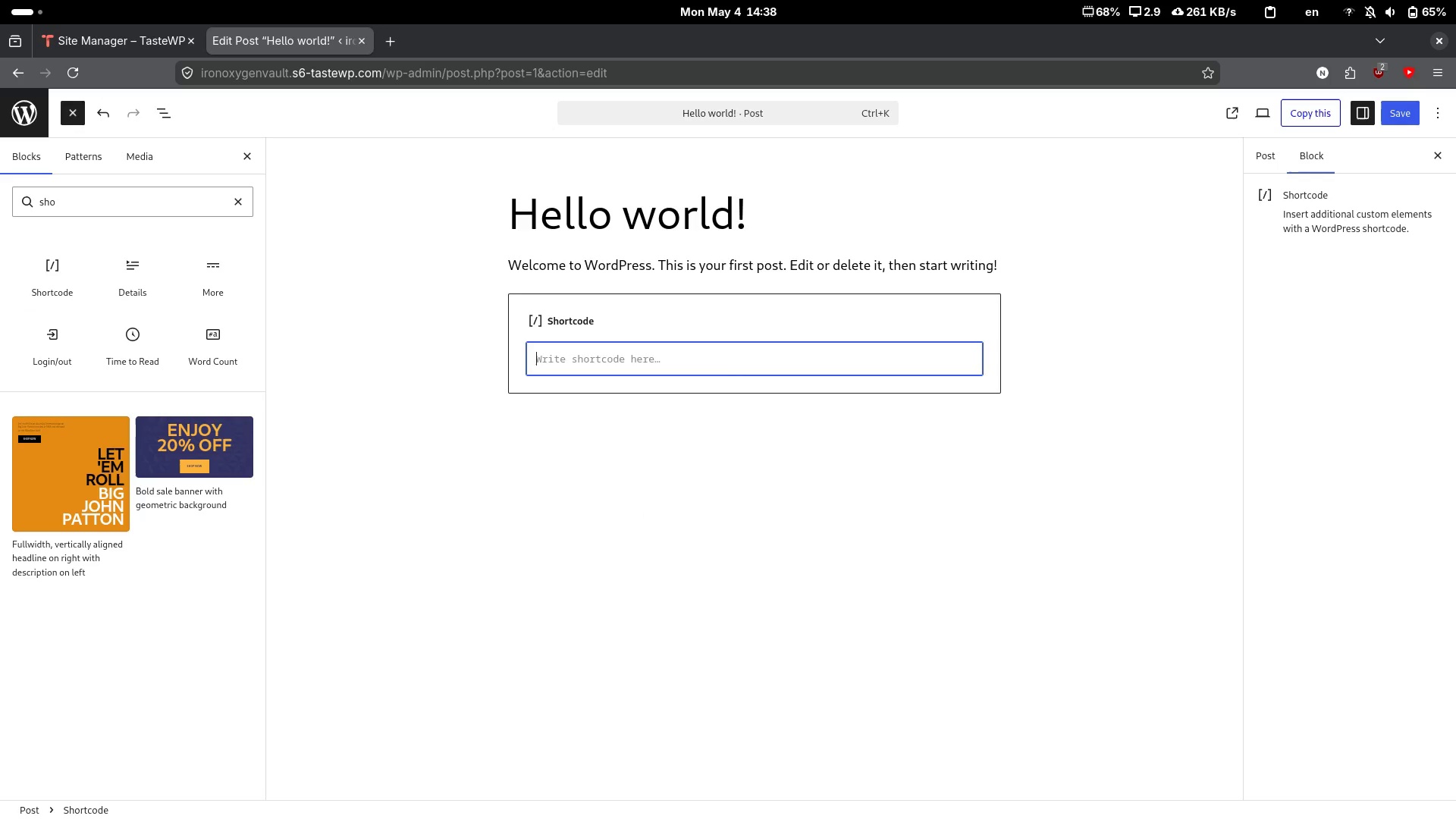 
key(BracketLeft)
 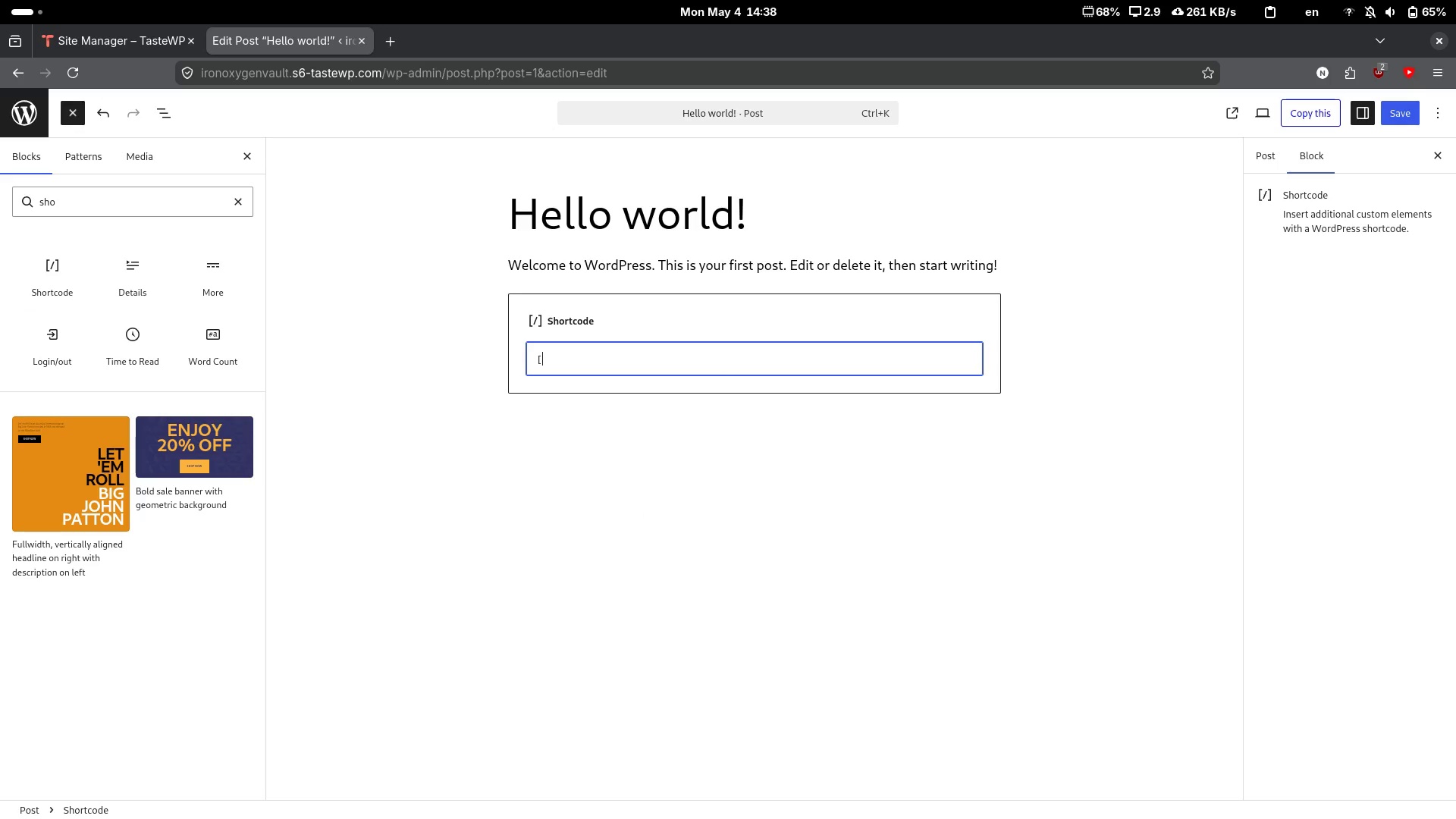 
key(BracketRight)
 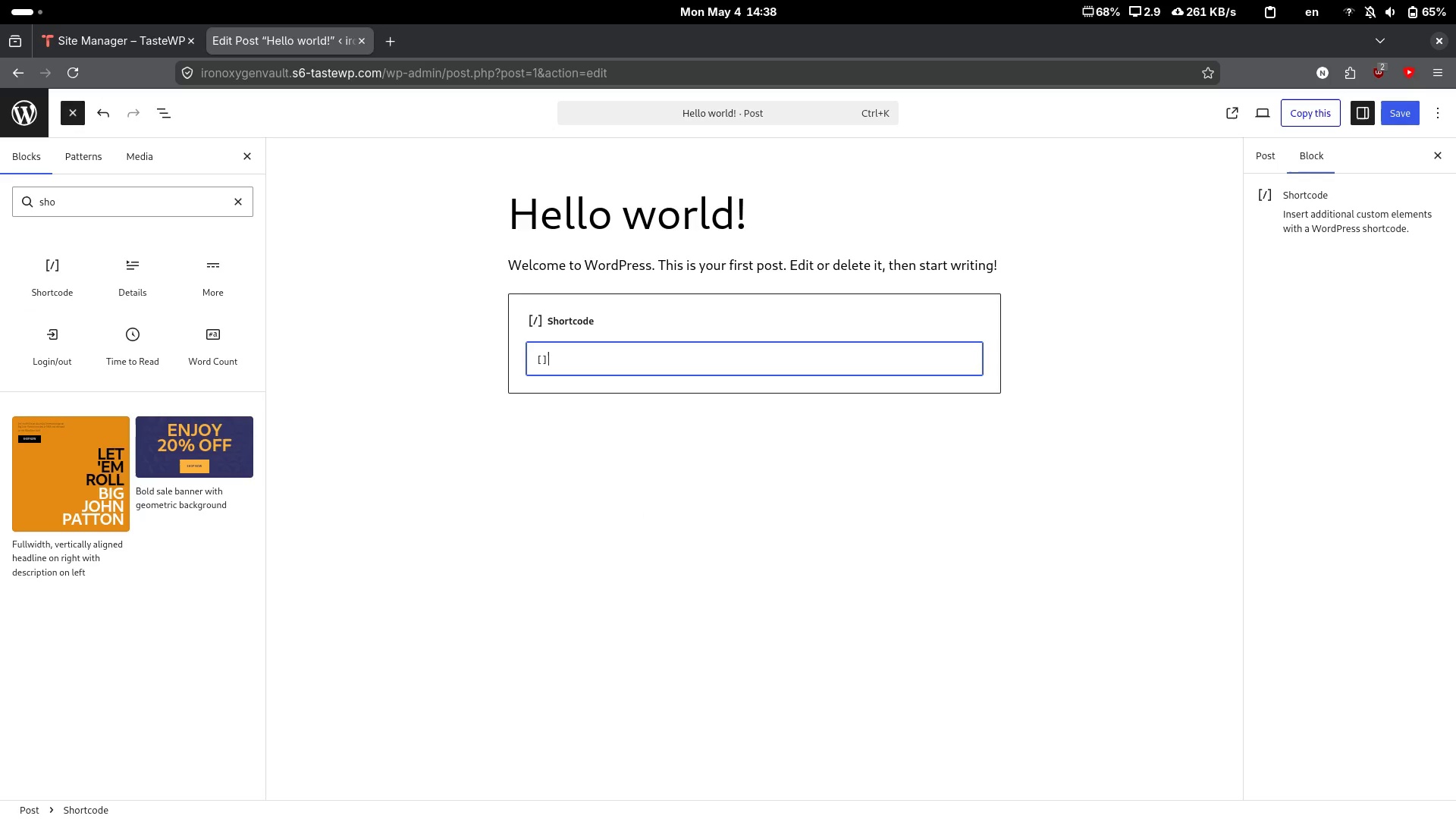 
key(ArrowLeft)
 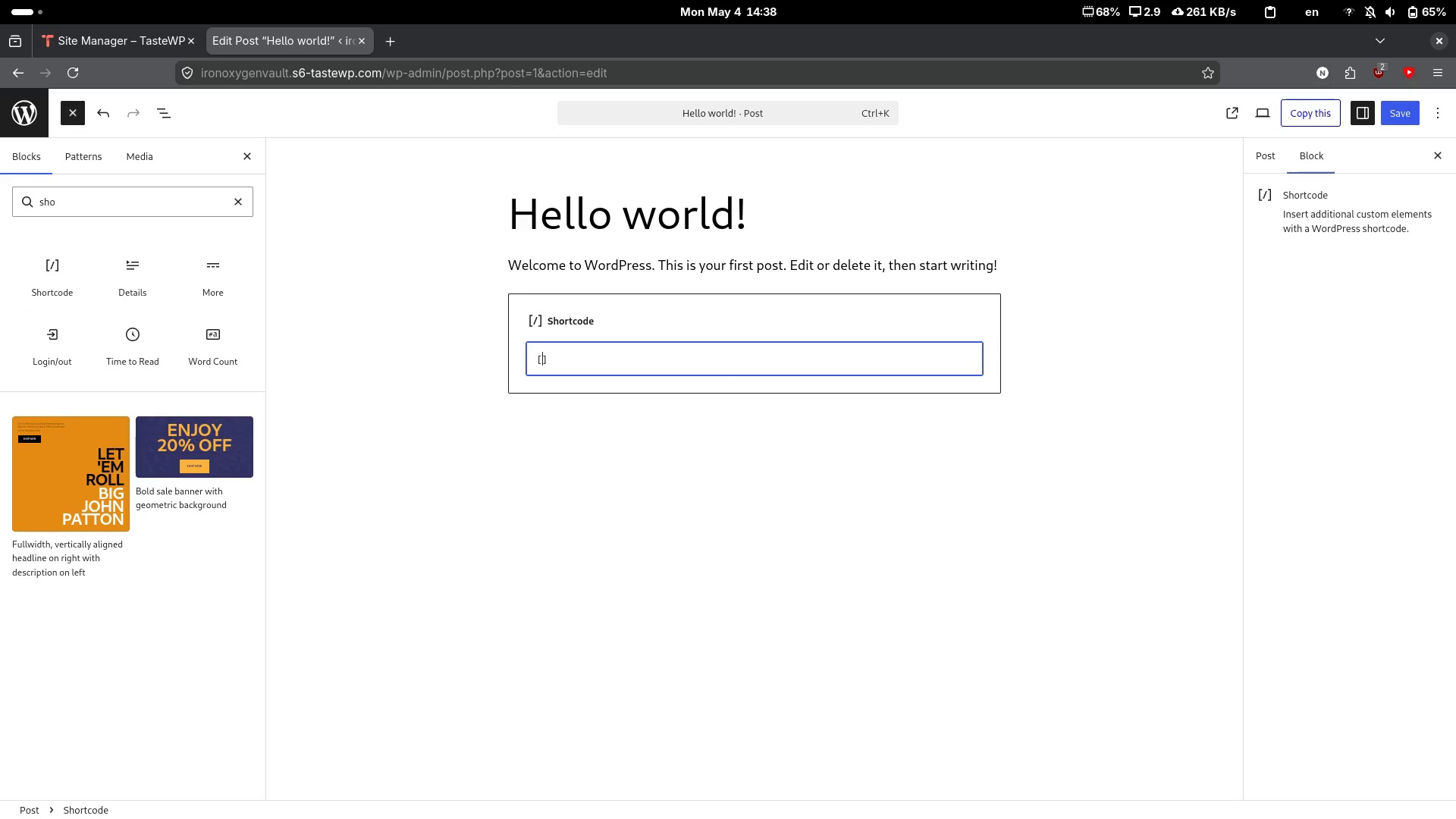 
type(io_vault)
key(Tab)
 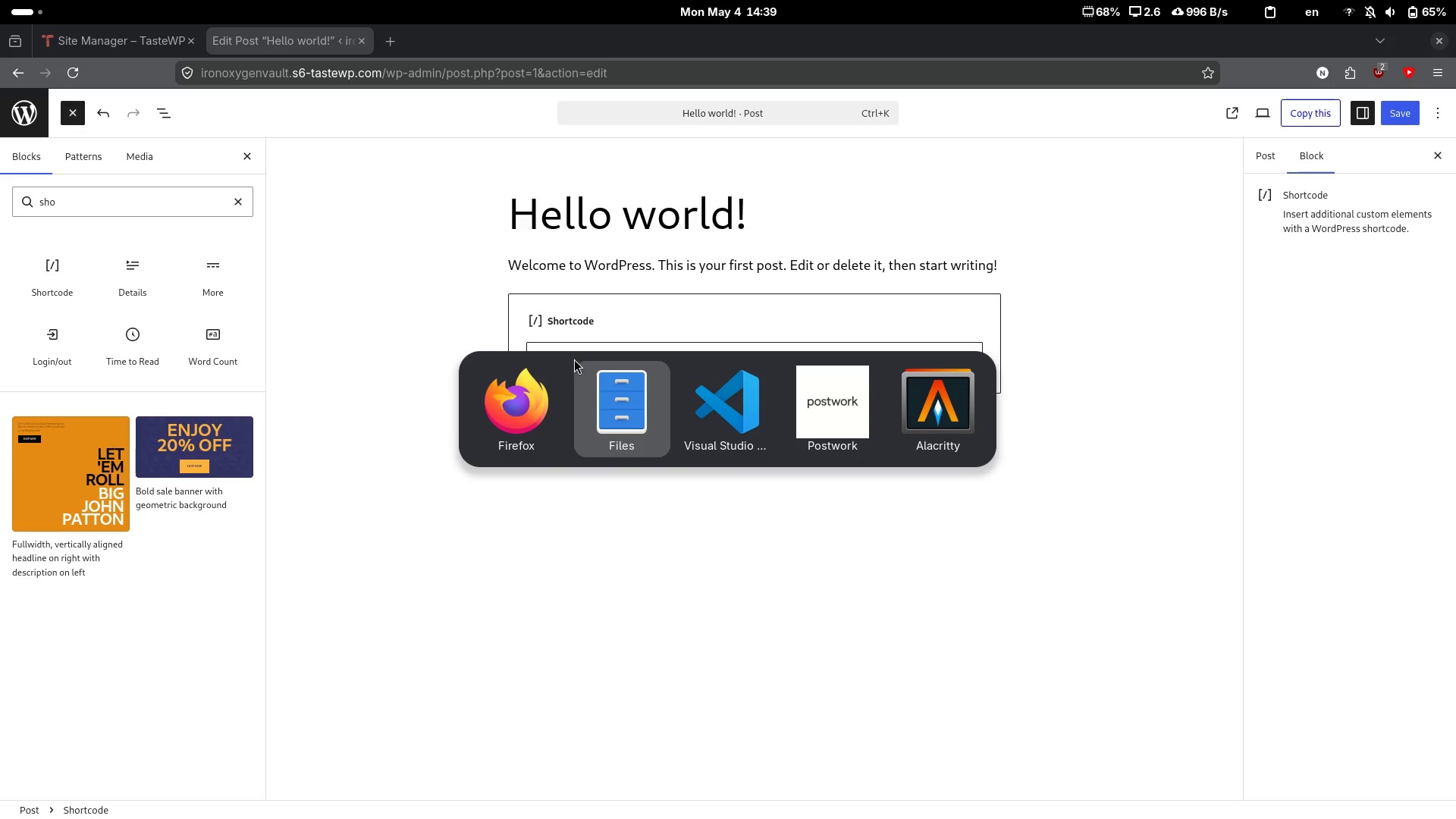 
hold_key(key=AltLeft, duration=1.54)
 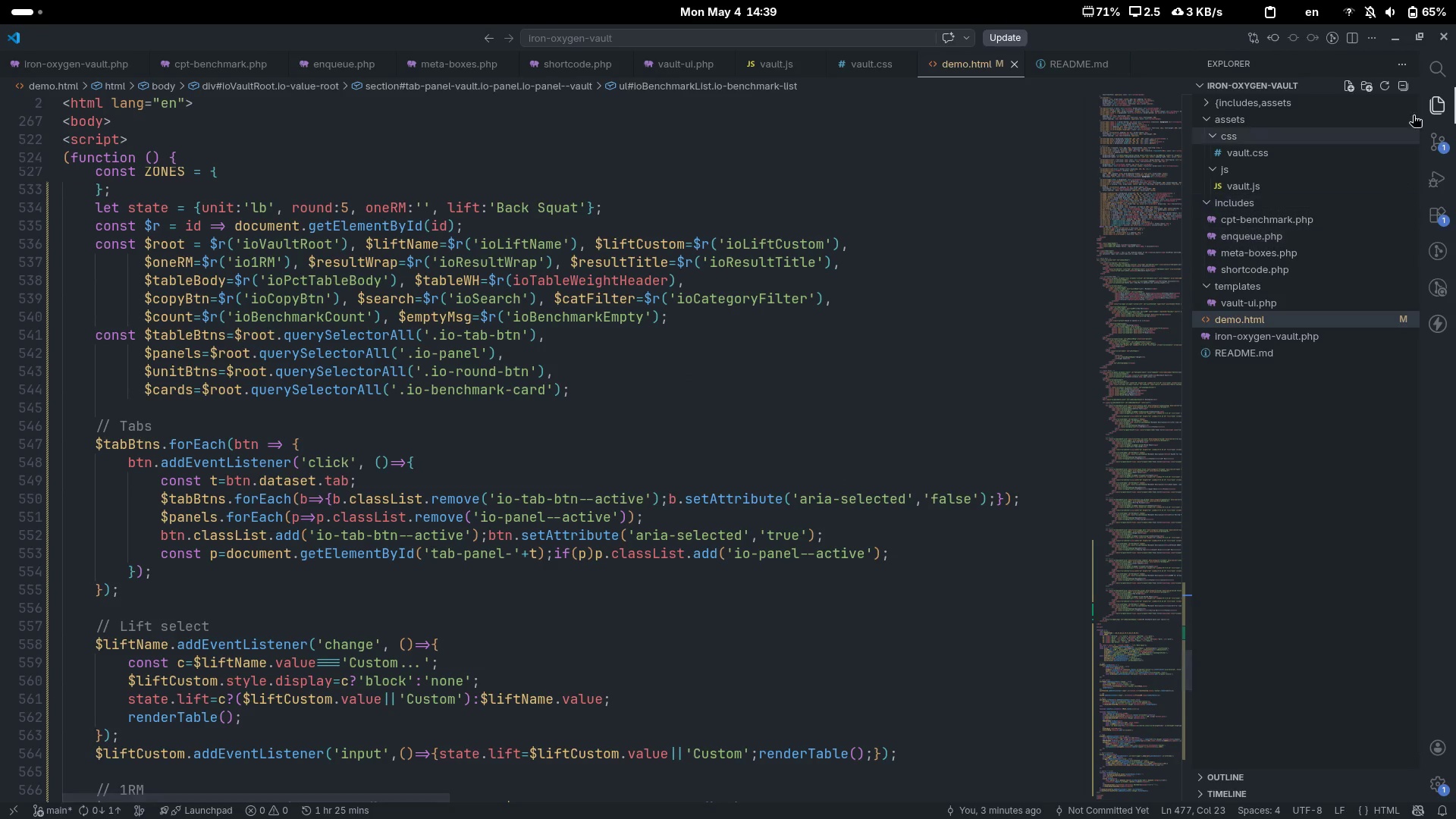 
left_click([1453, 69])
 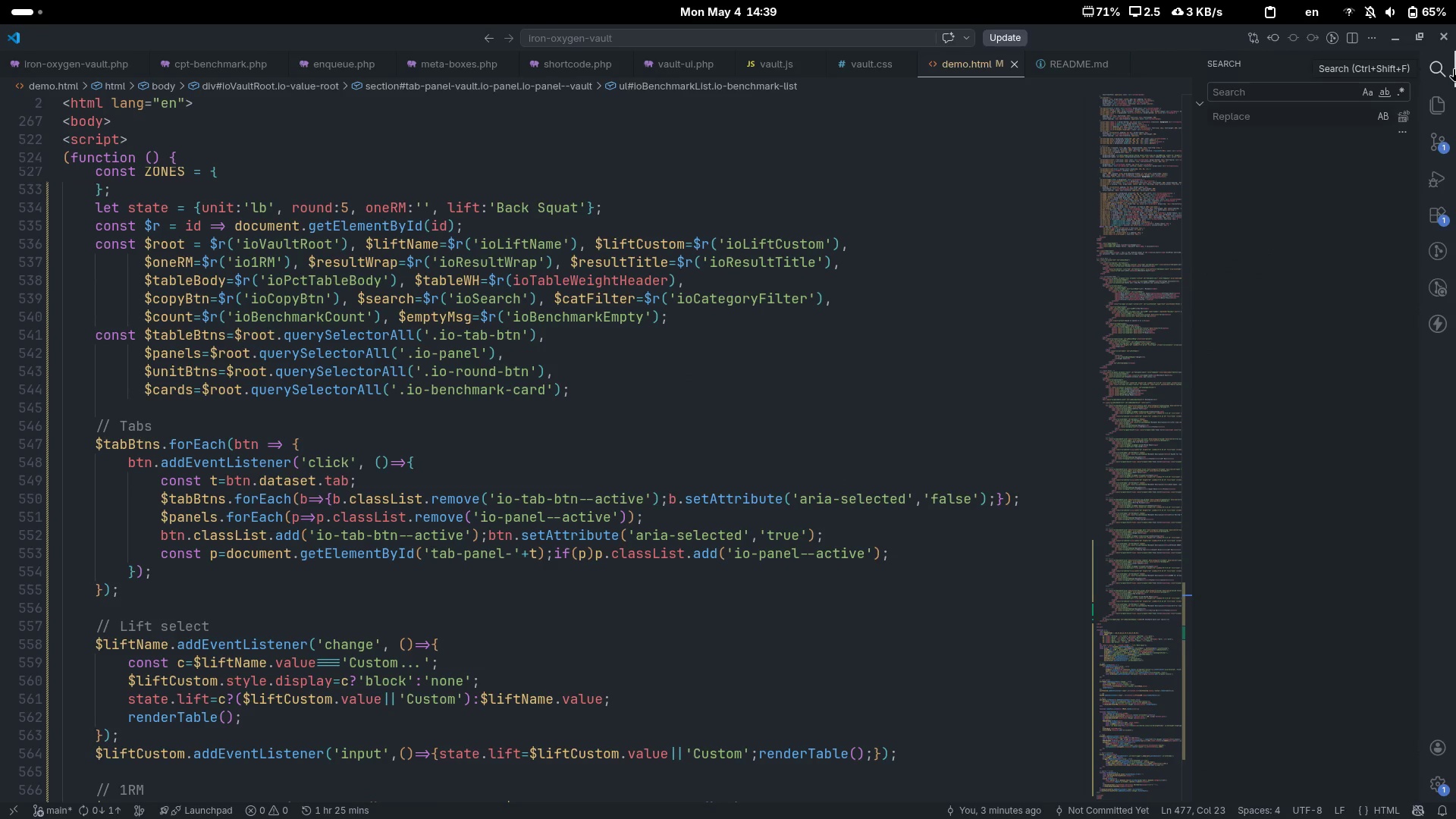 
type(vault)
 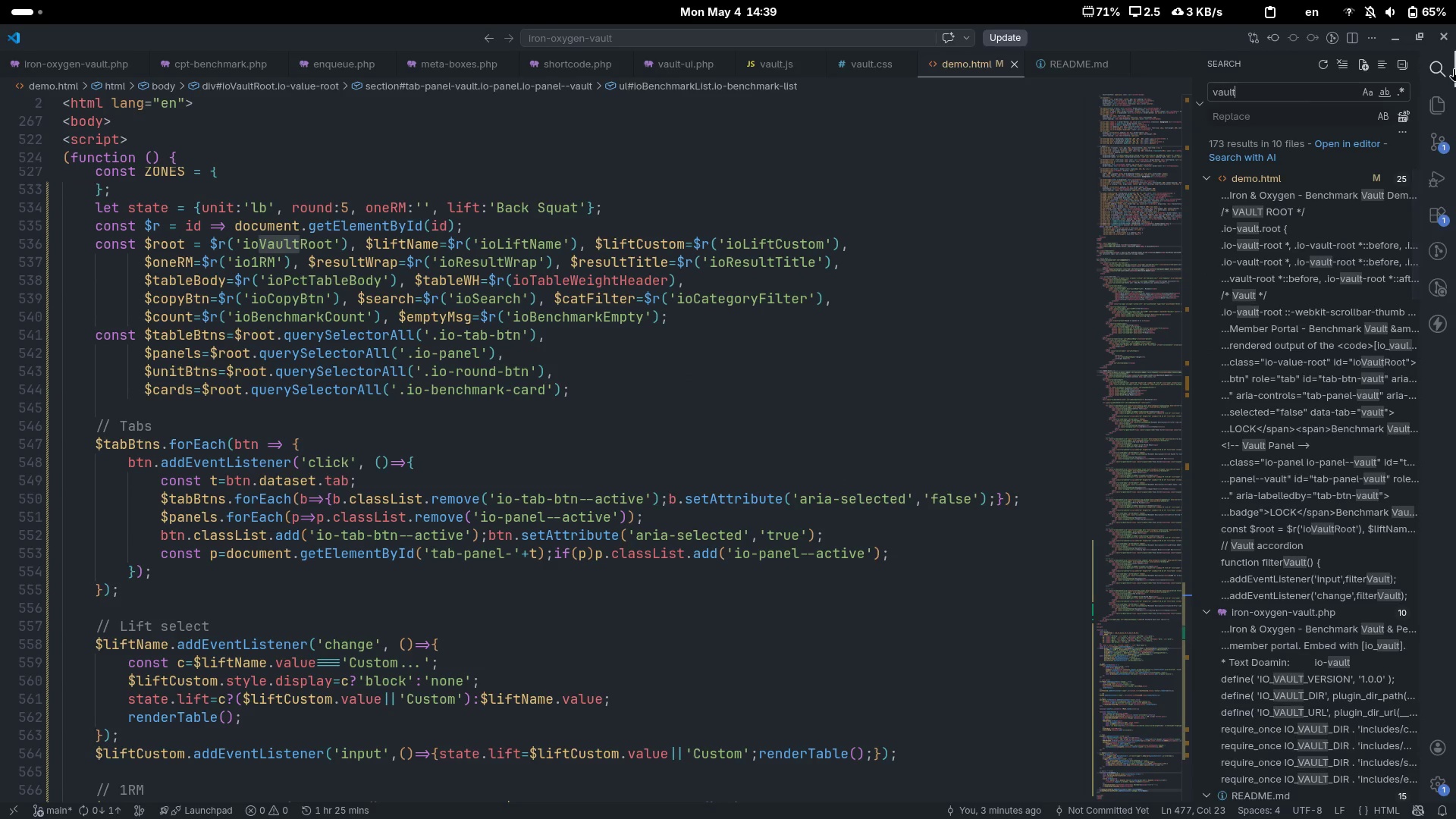 
key(Control+Backspace)
 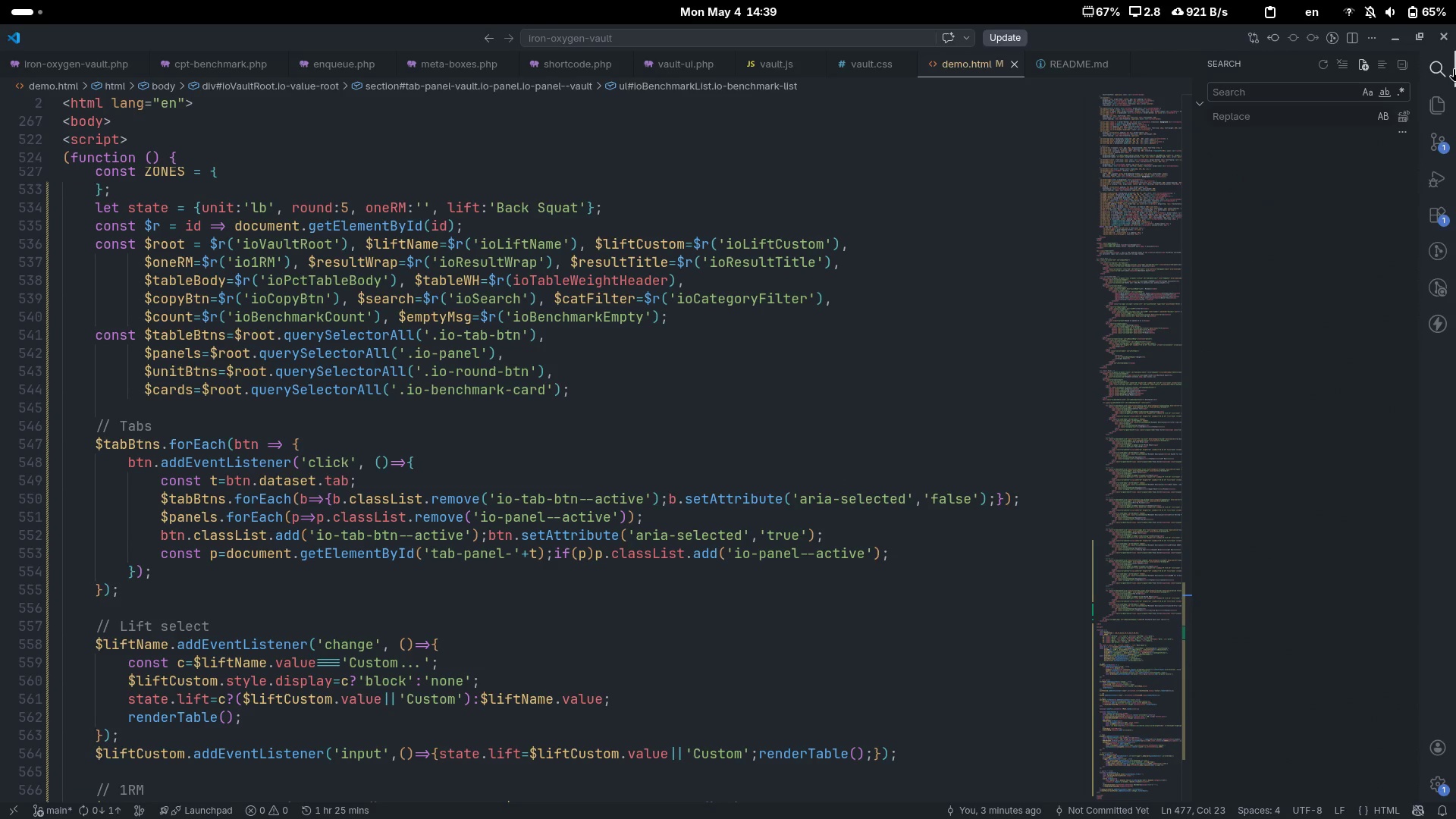 
type(shortcode)
 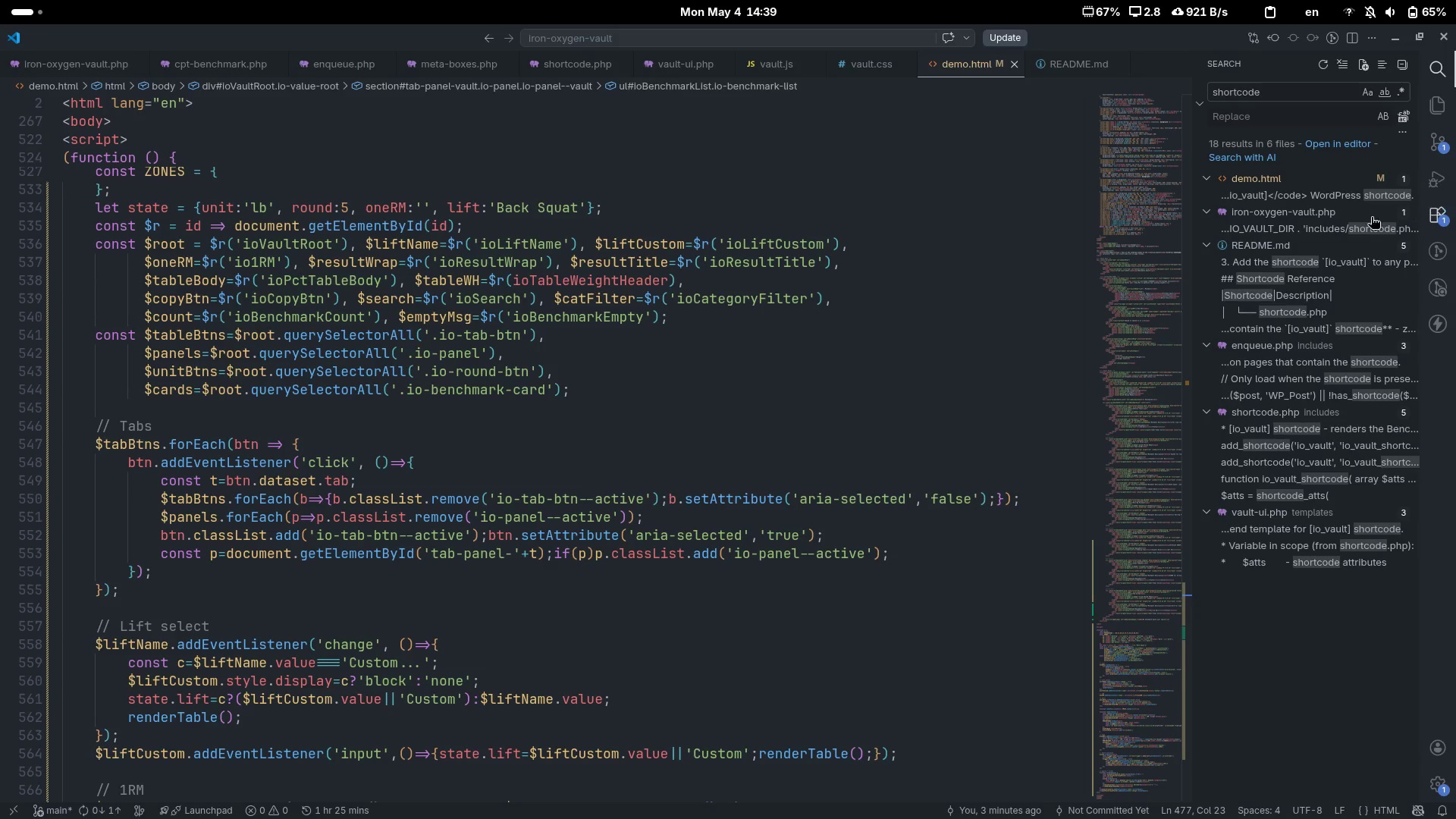 
left_click([1332, 199])
 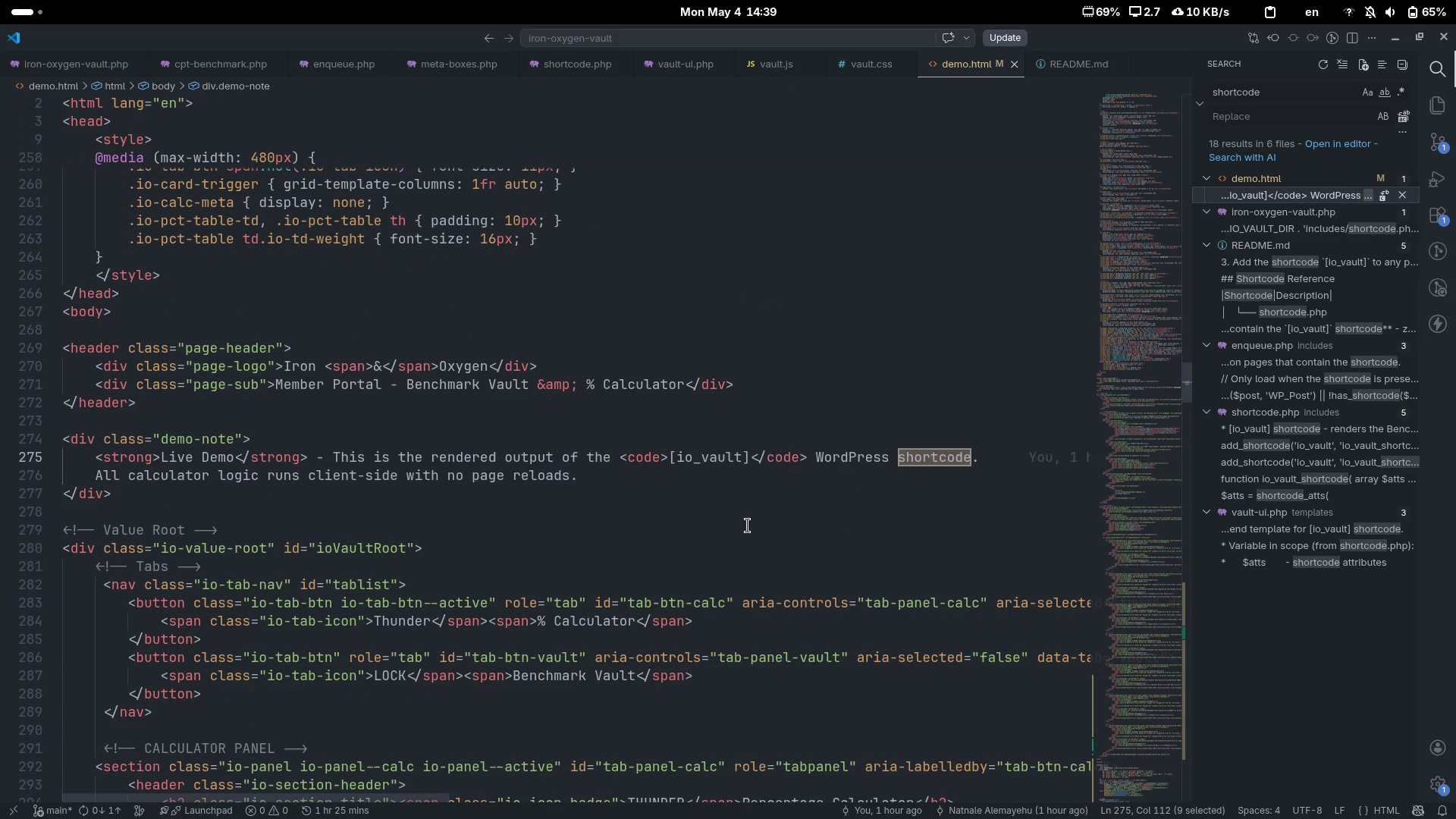 
key(Alt+AltLeft)
 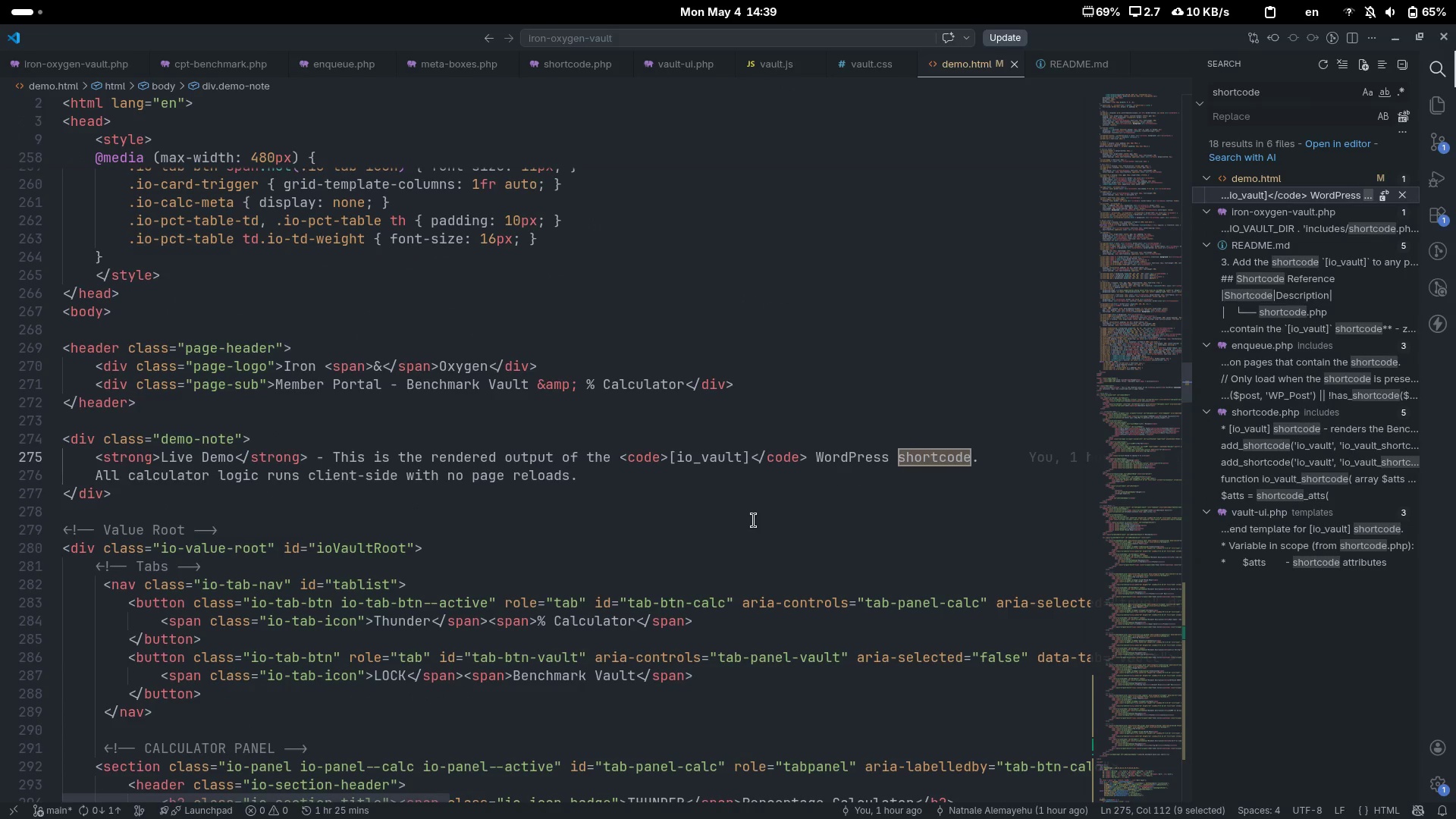 
key(Alt+Tab)
 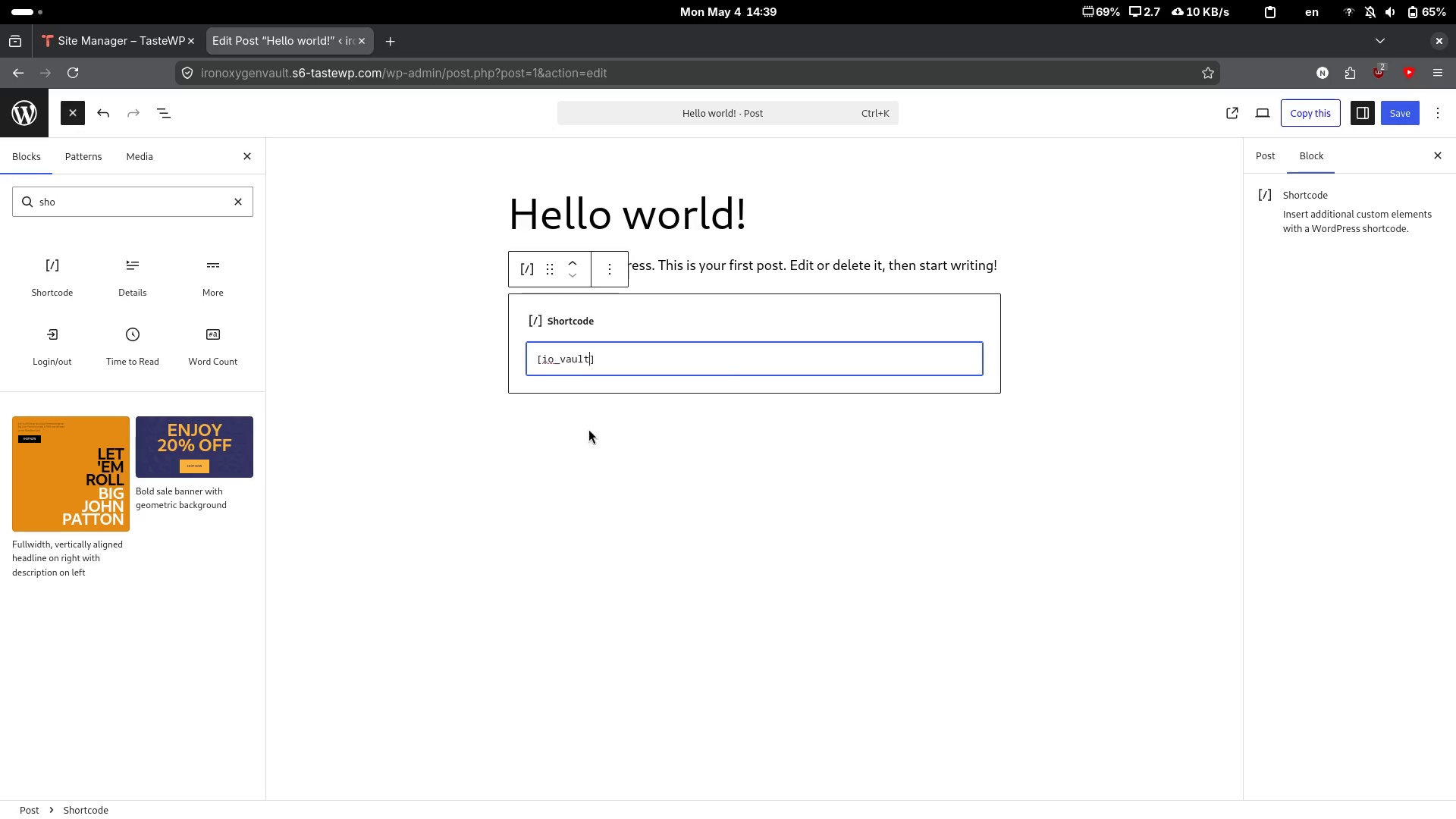 
left_click([588, 427])
 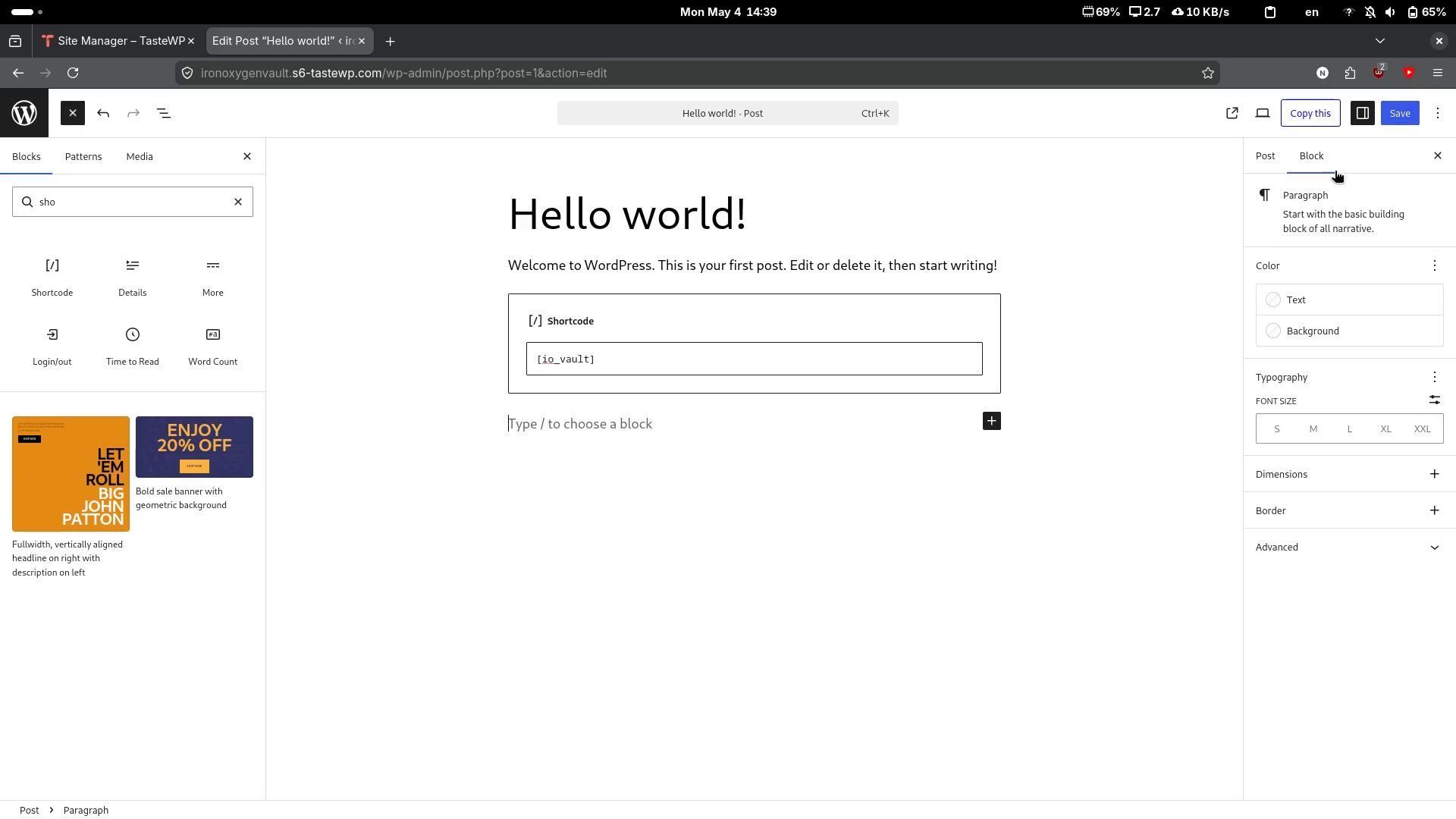 
left_click([1400, 115])
 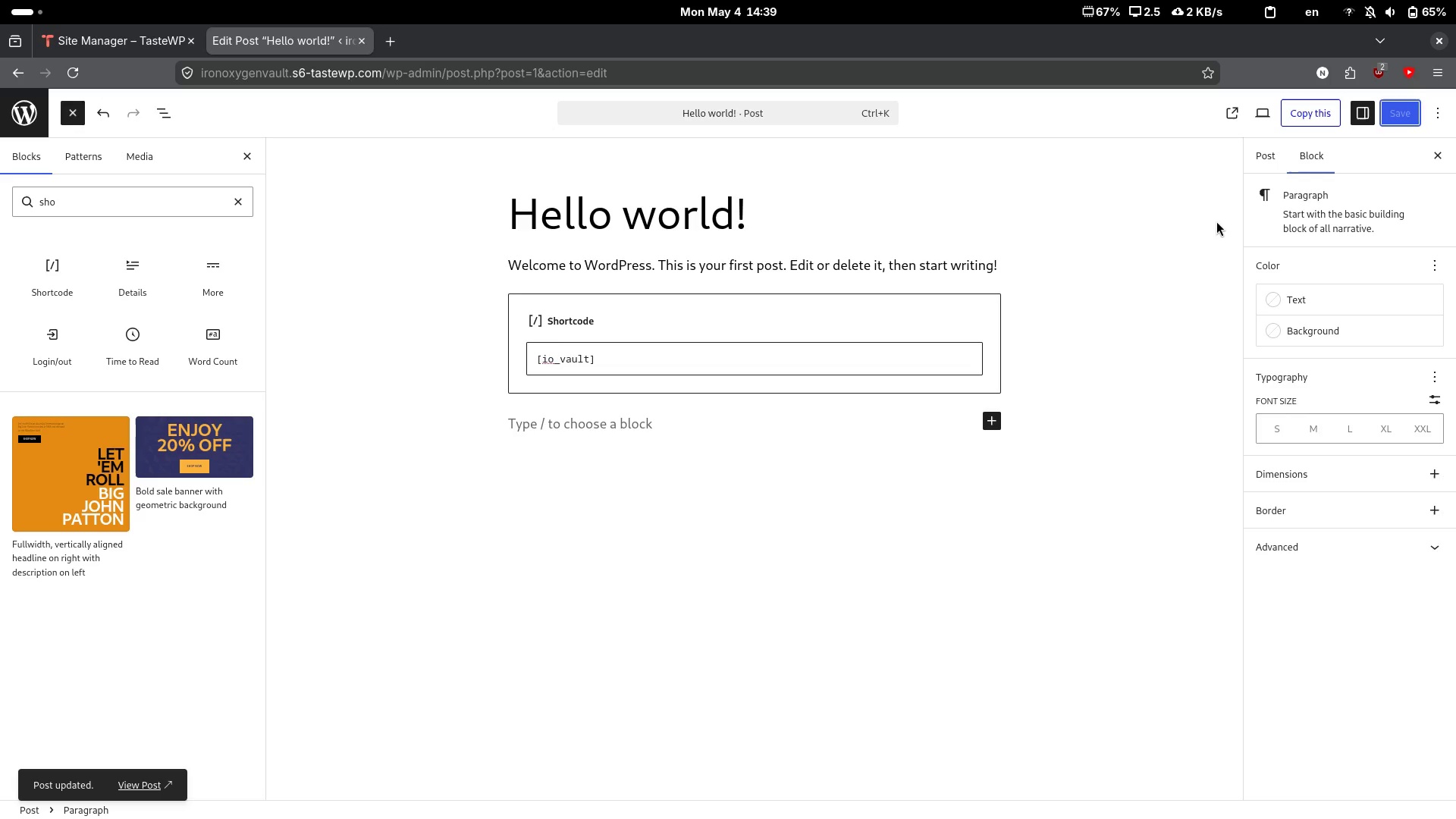 
wait(5.89)
 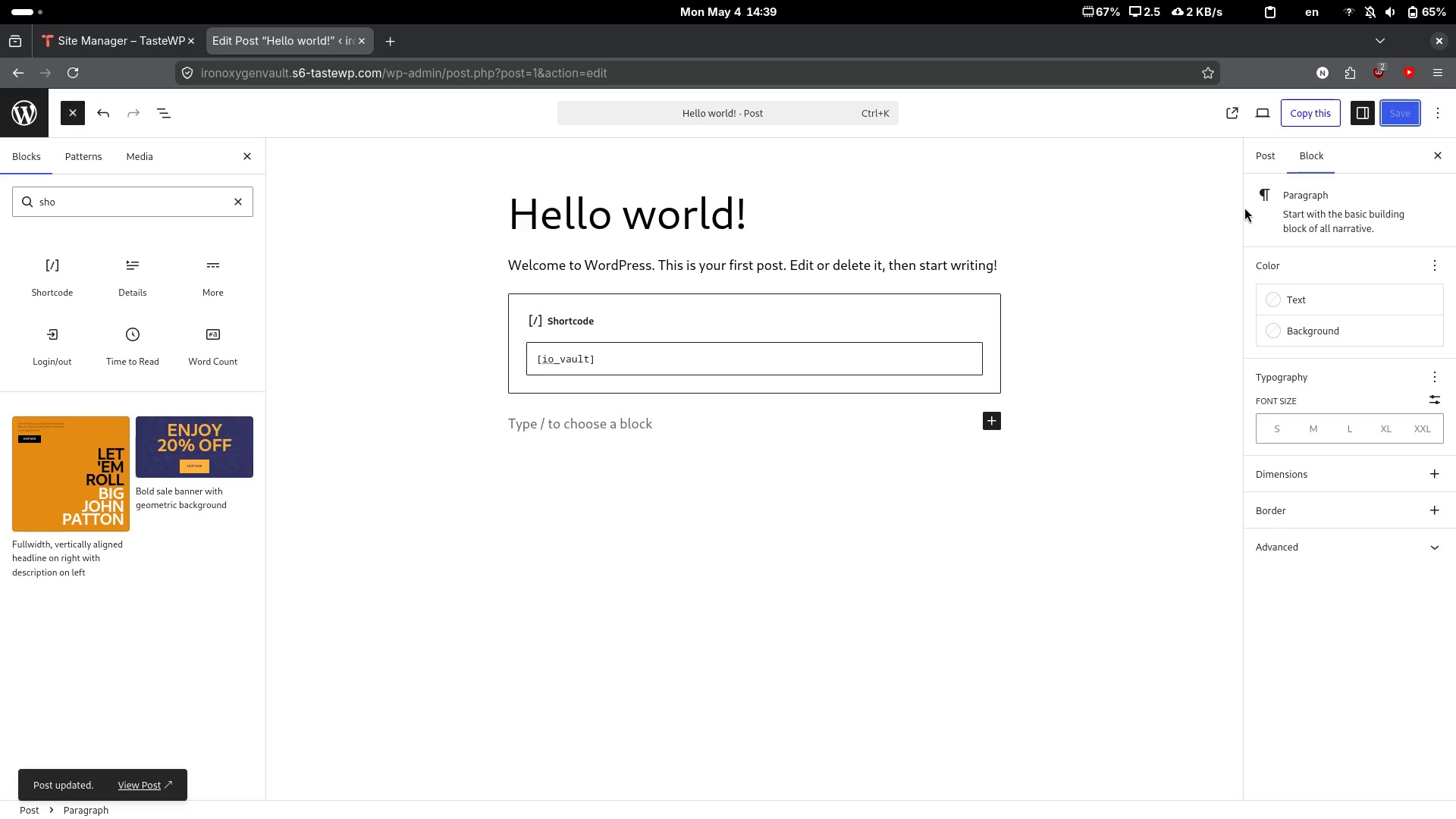 
left_click([136, 783])
 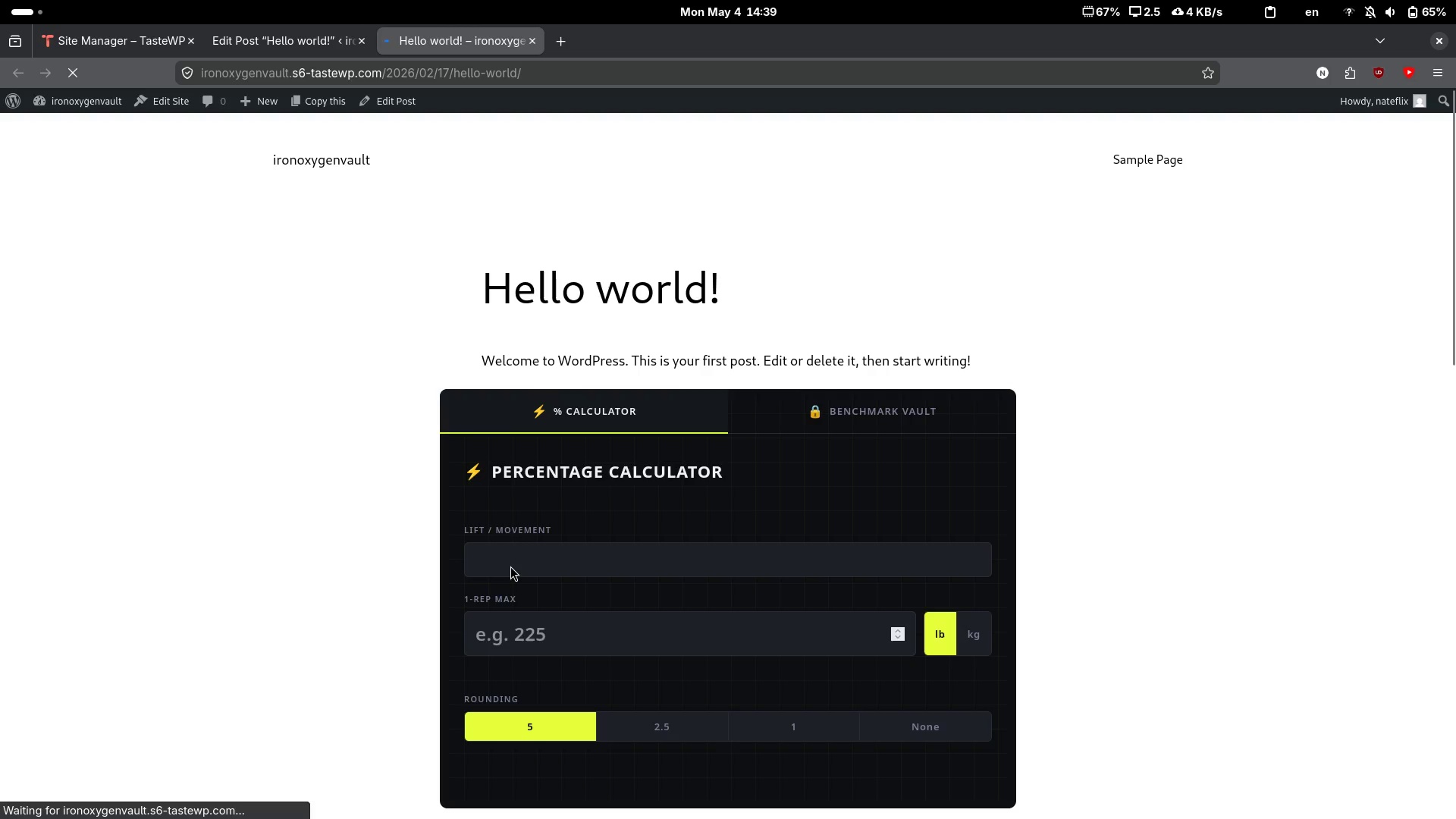 
scroll: coordinate [354, 384], scroll_direction: down, amount: 4.0
 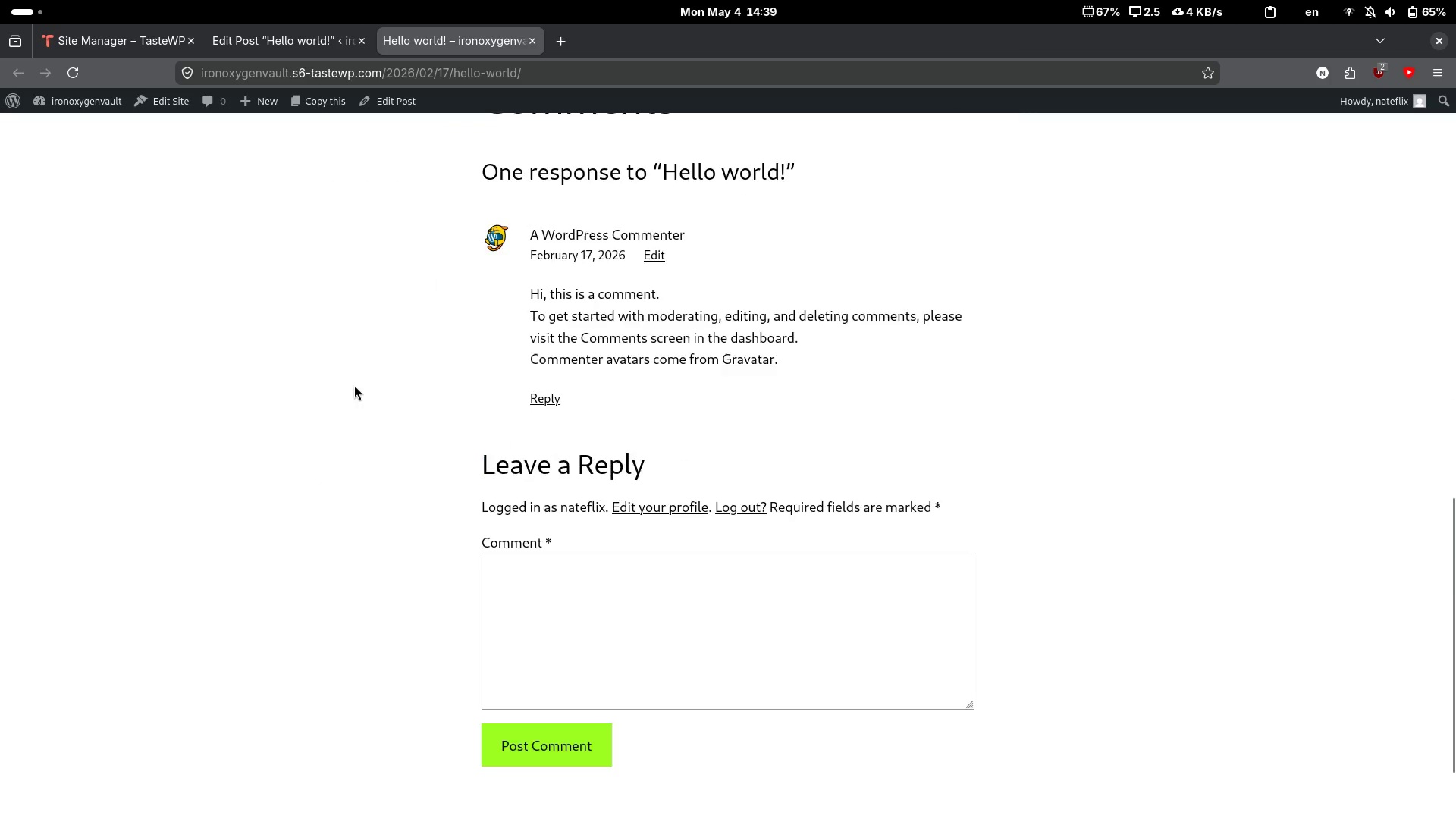 
scroll: coordinate [354, 384], scroll_direction: up, amount: 11.0
 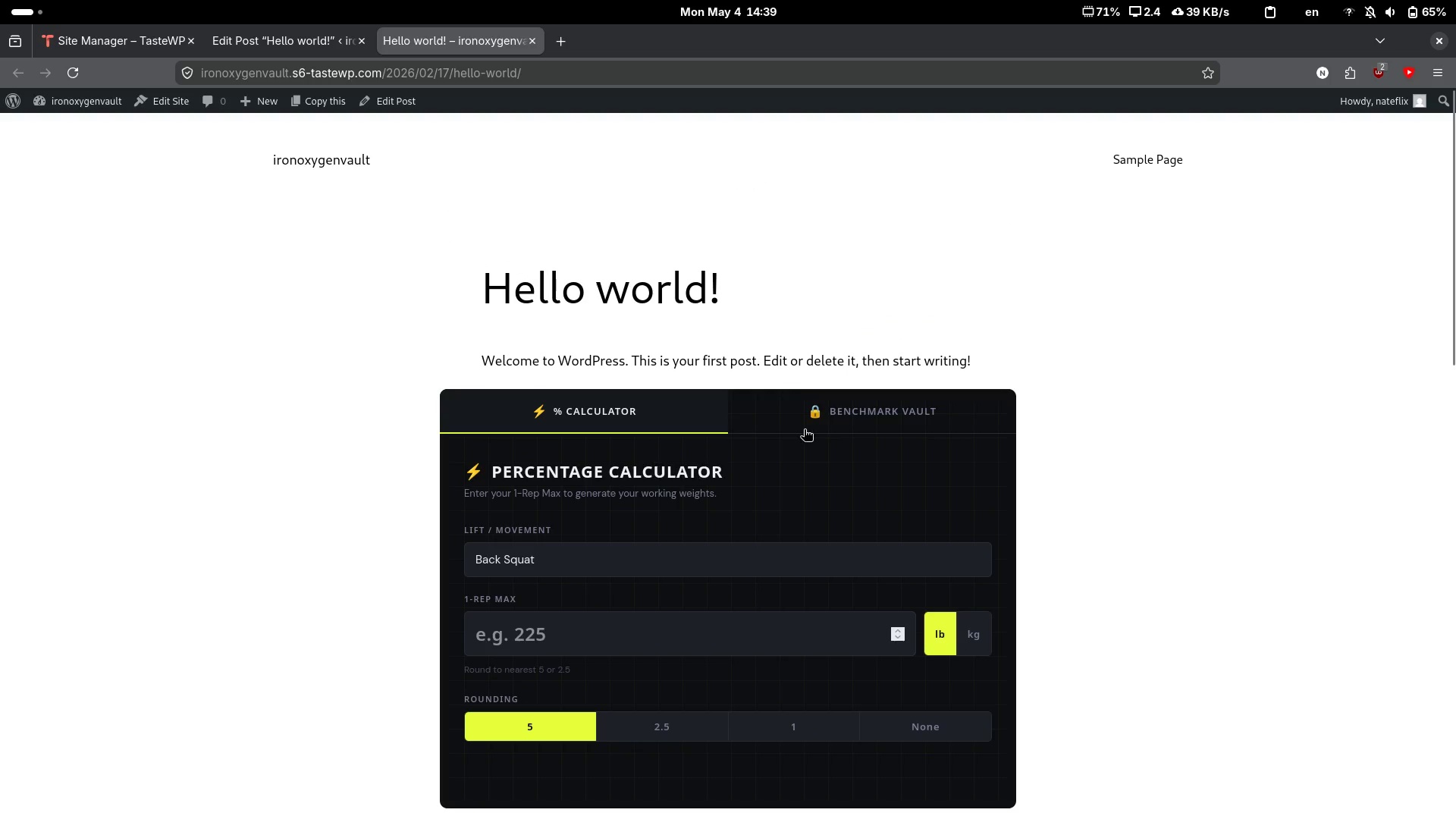 
left_click([837, 408])
 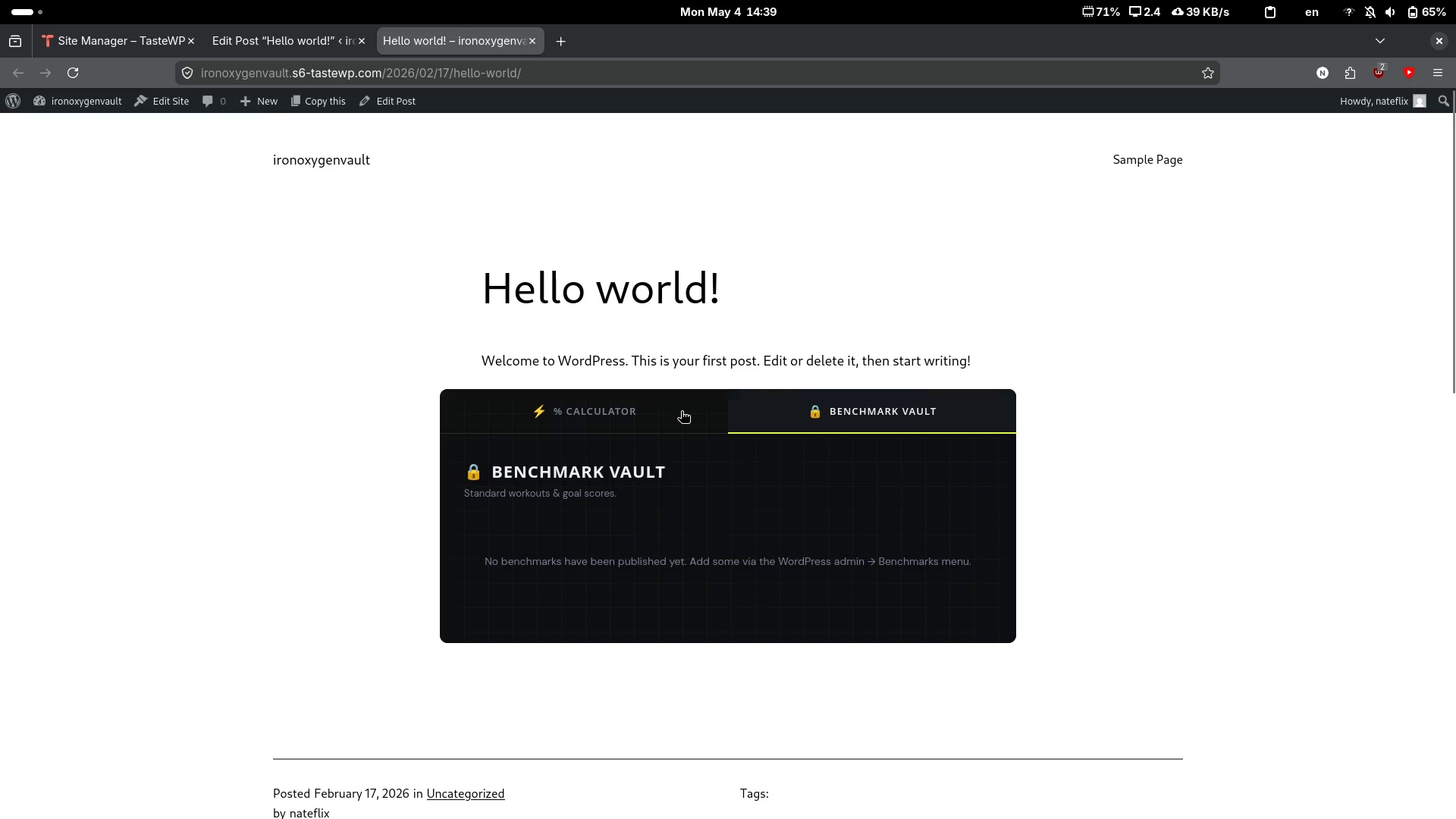 
left_click([638, 411])
 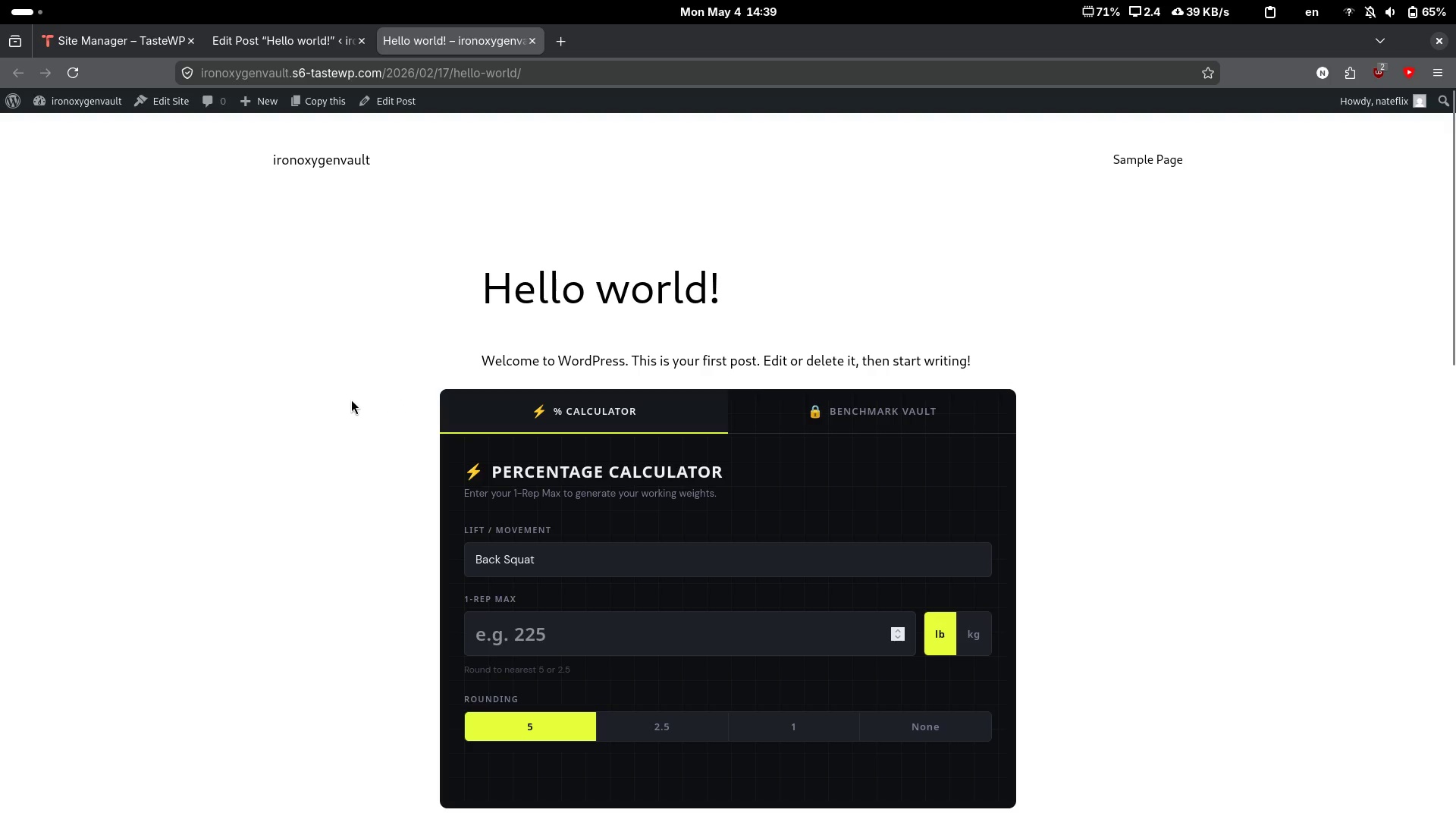 
scroll: coordinate [351, 399], scroll_direction: down, amount: 1.0
 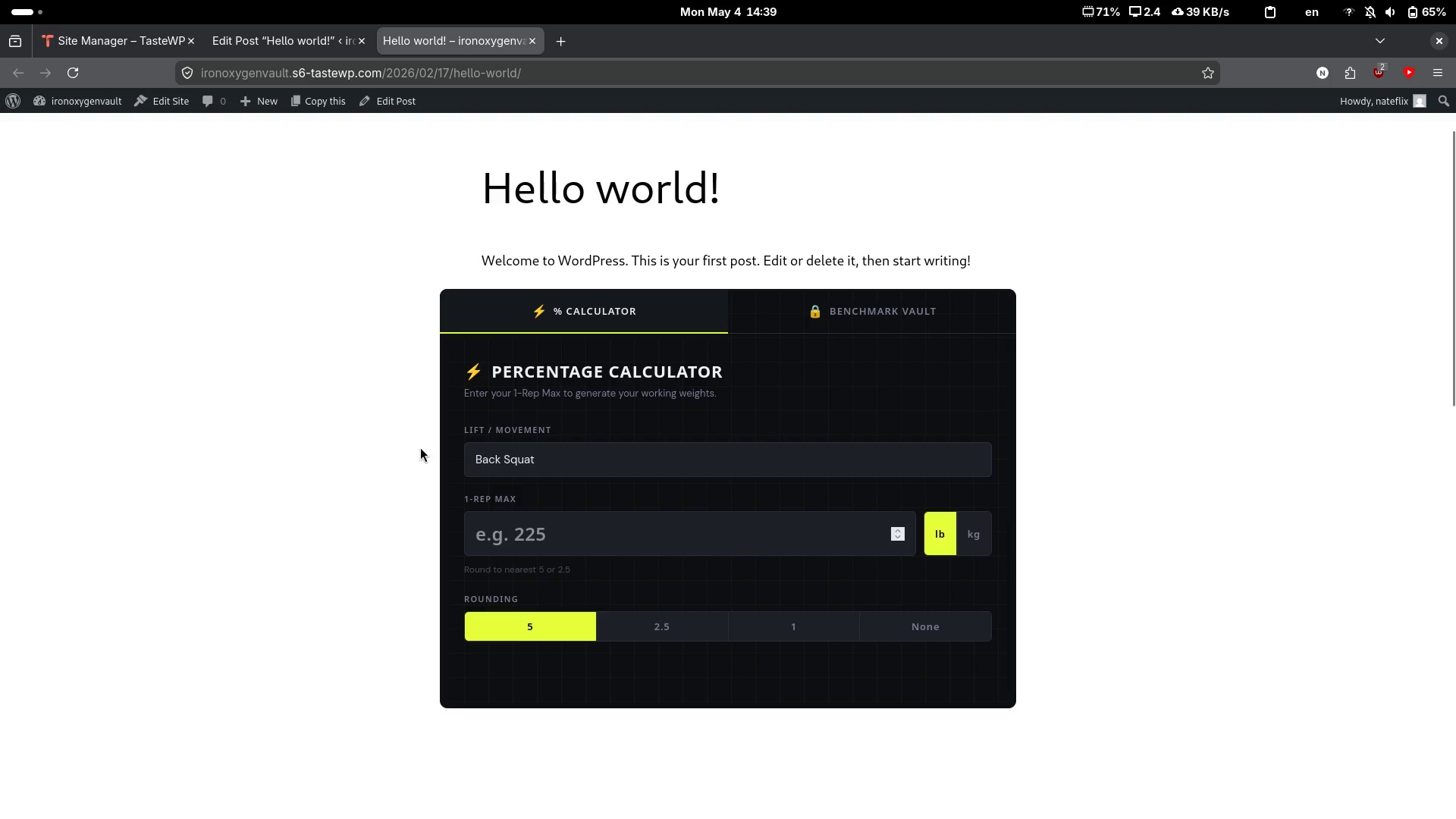 
left_click([578, 460])
 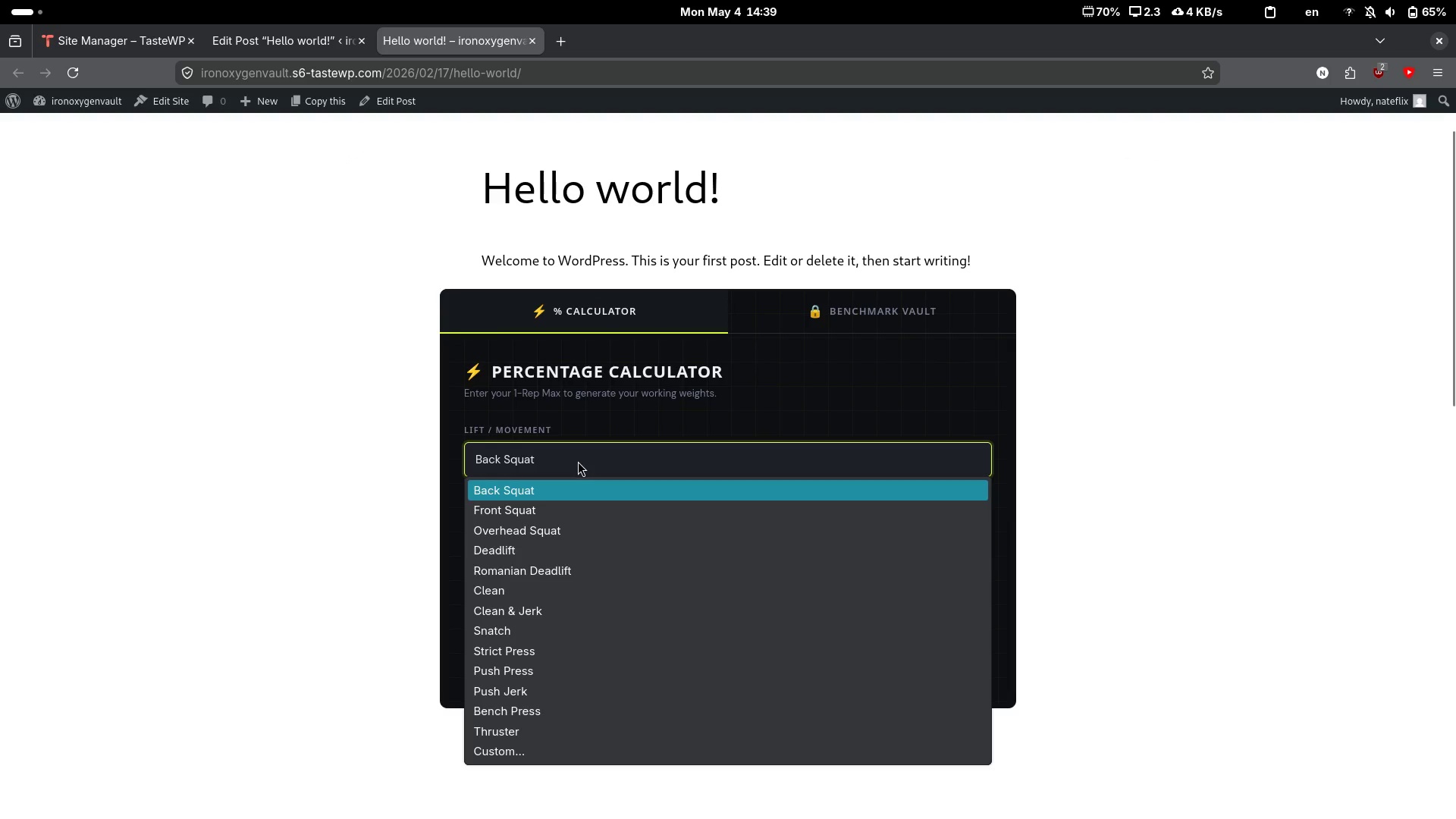 
scroll: coordinate [610, 634], scroll_direction: none, amount: 0.0
 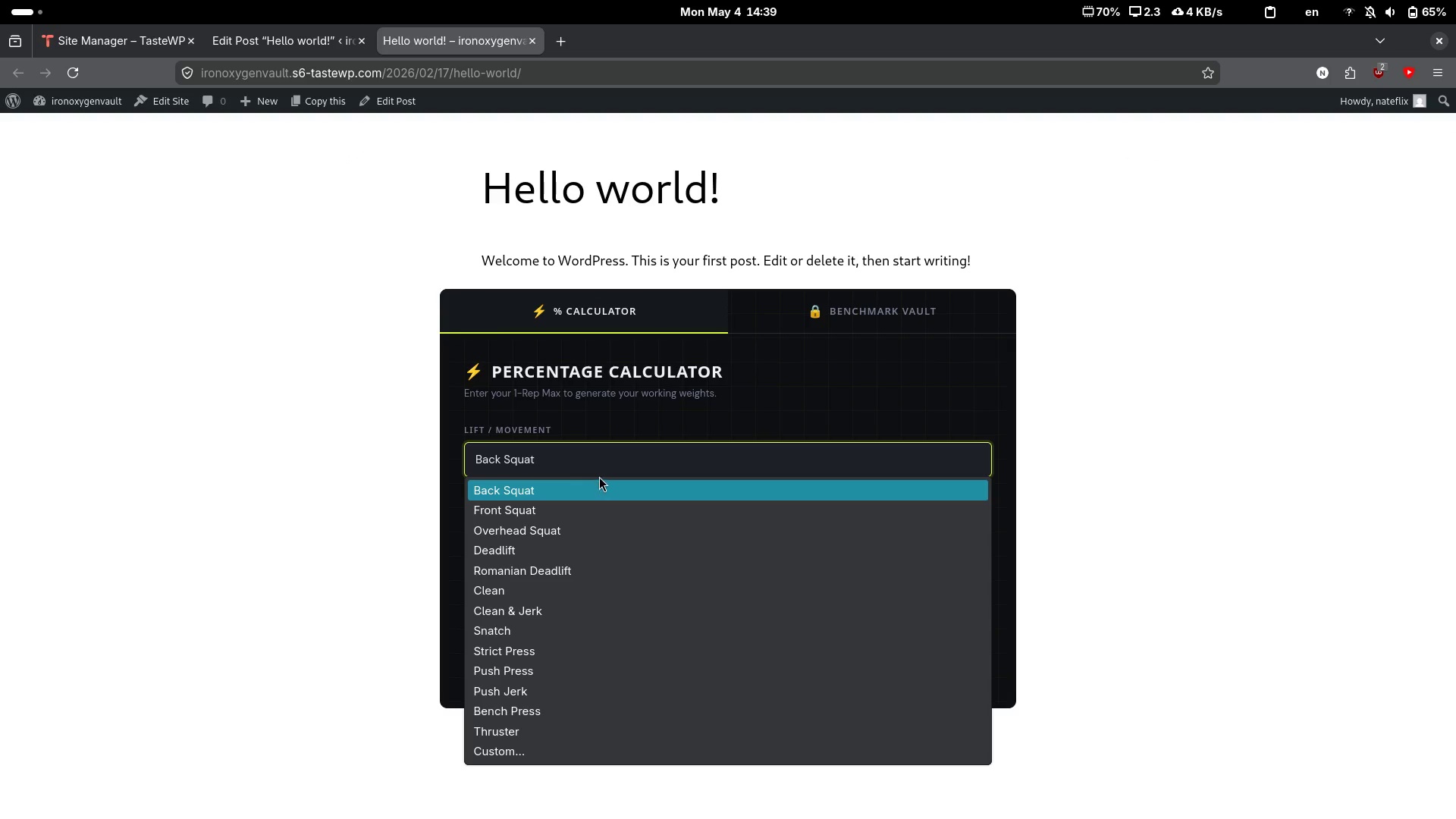 
left_click([601, 460])
 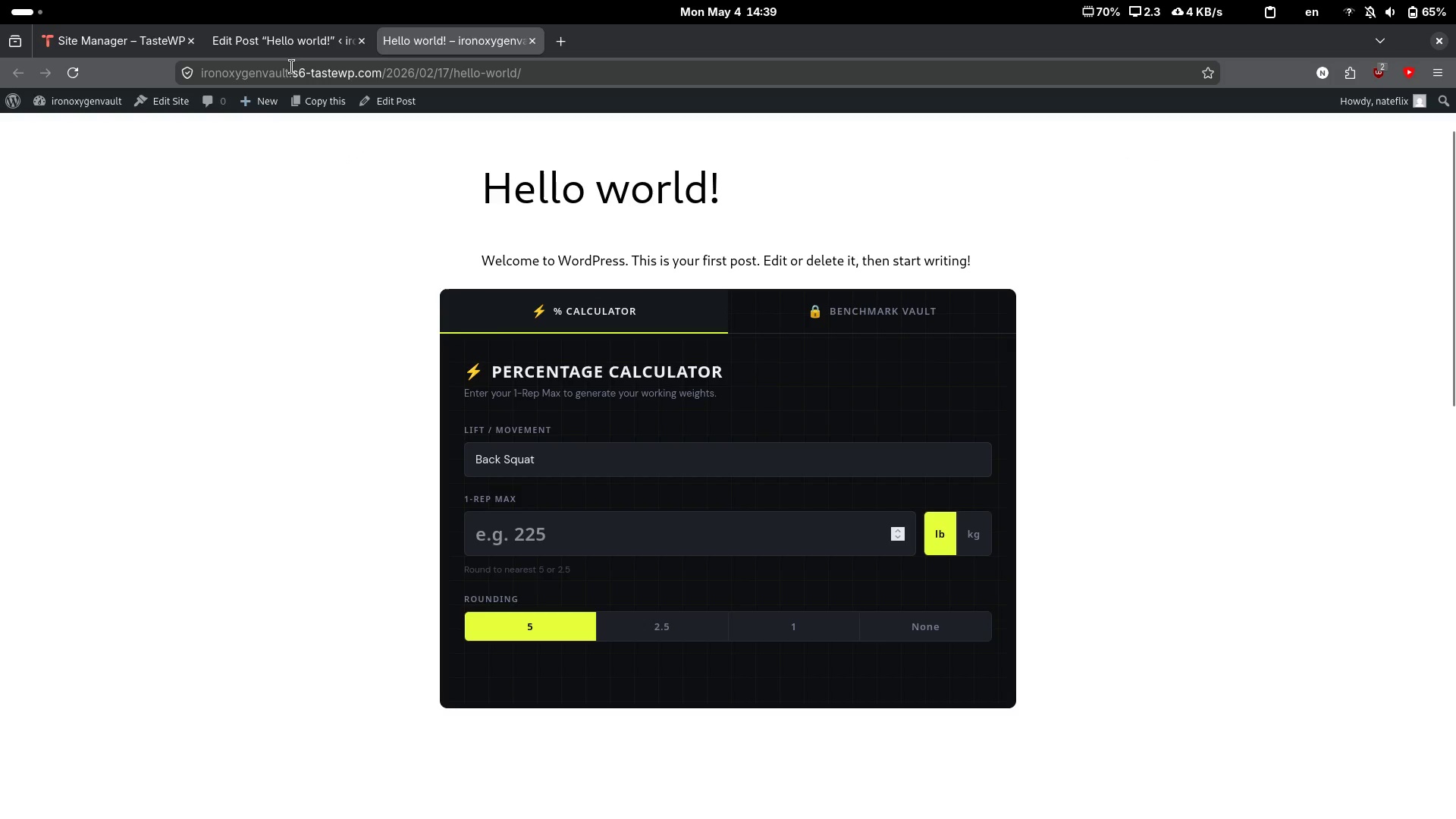 
left_click([297, 42])
 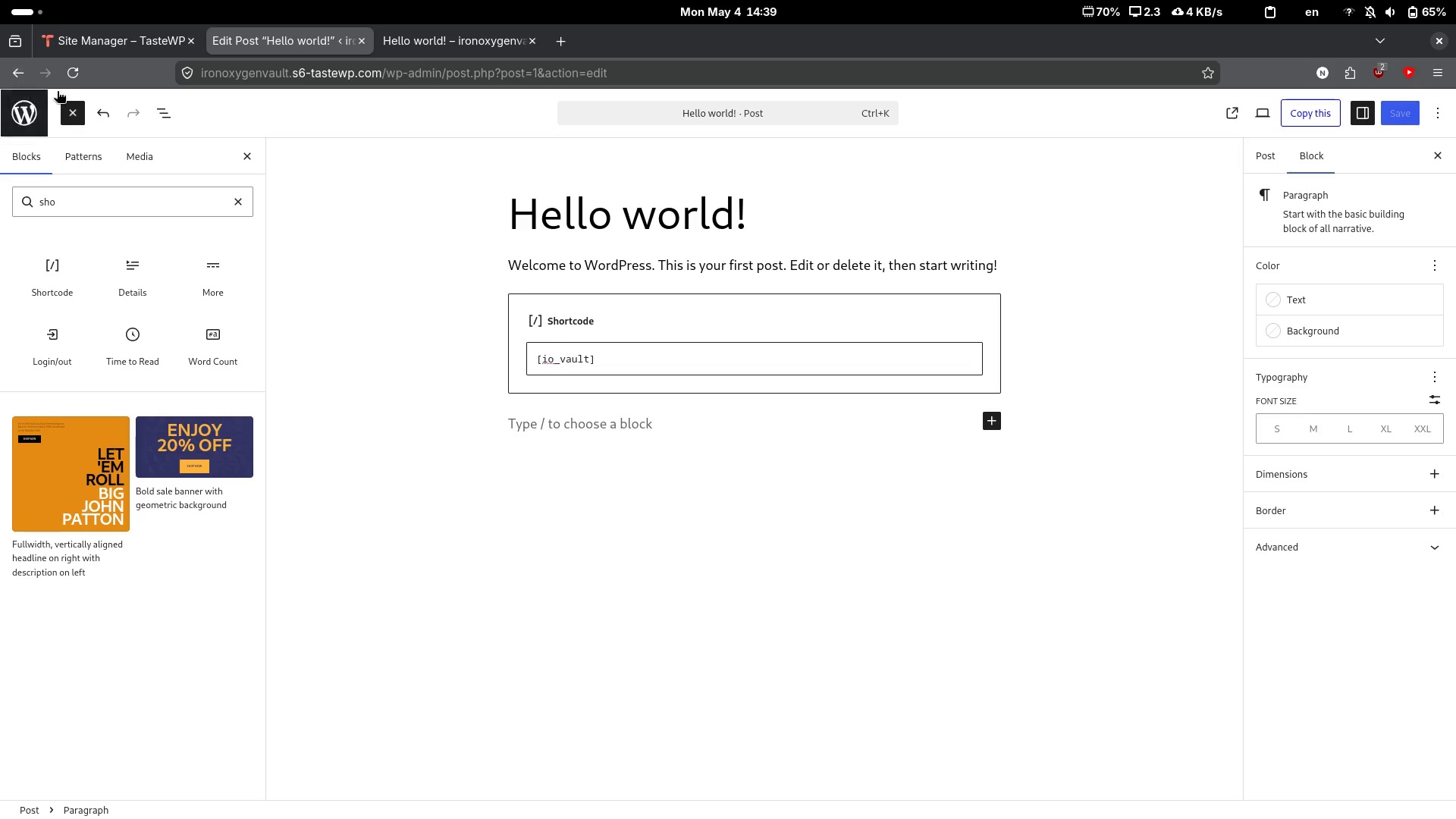 
left_click([80, 112])
 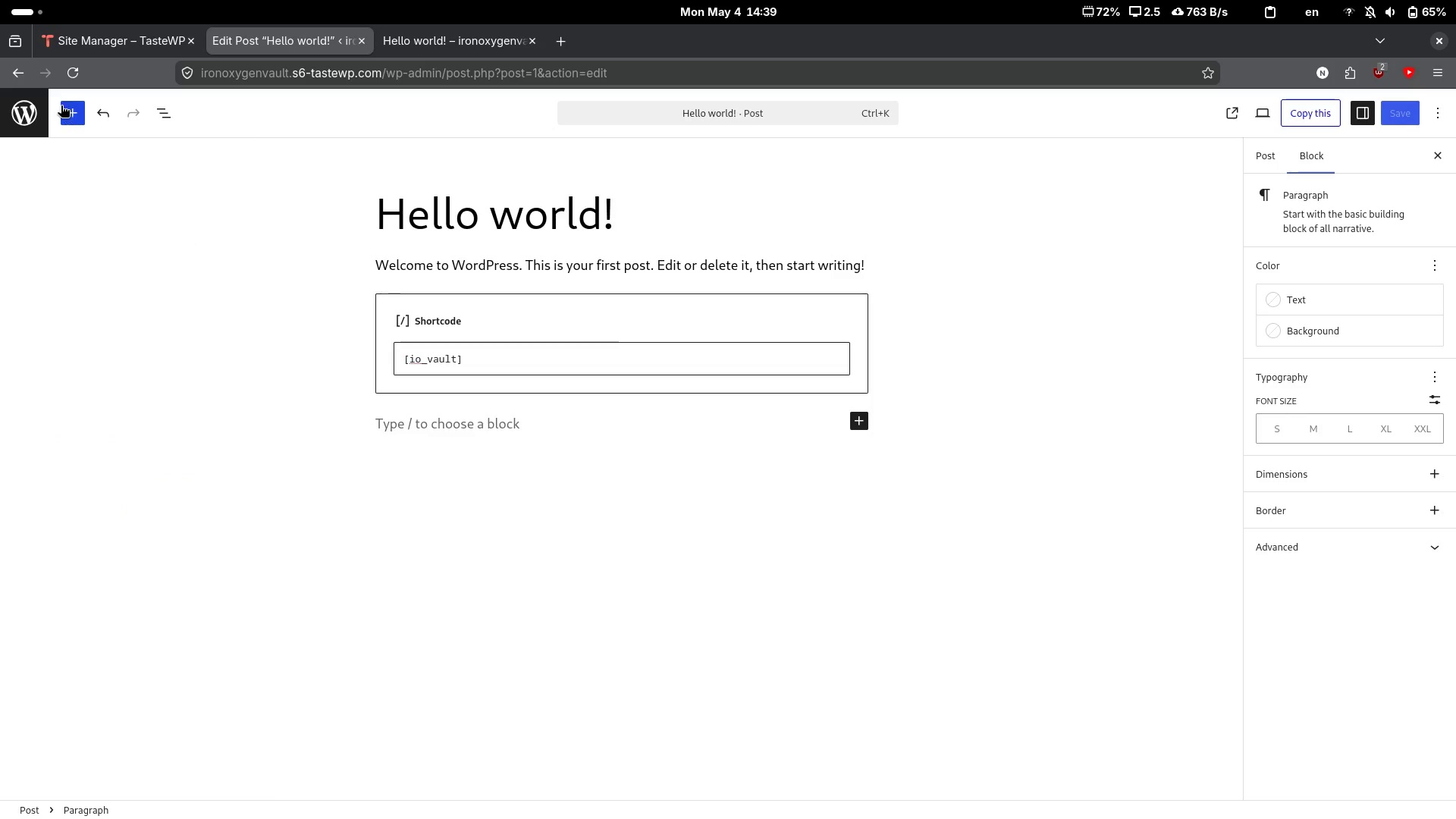 
left_click([18, 108])
 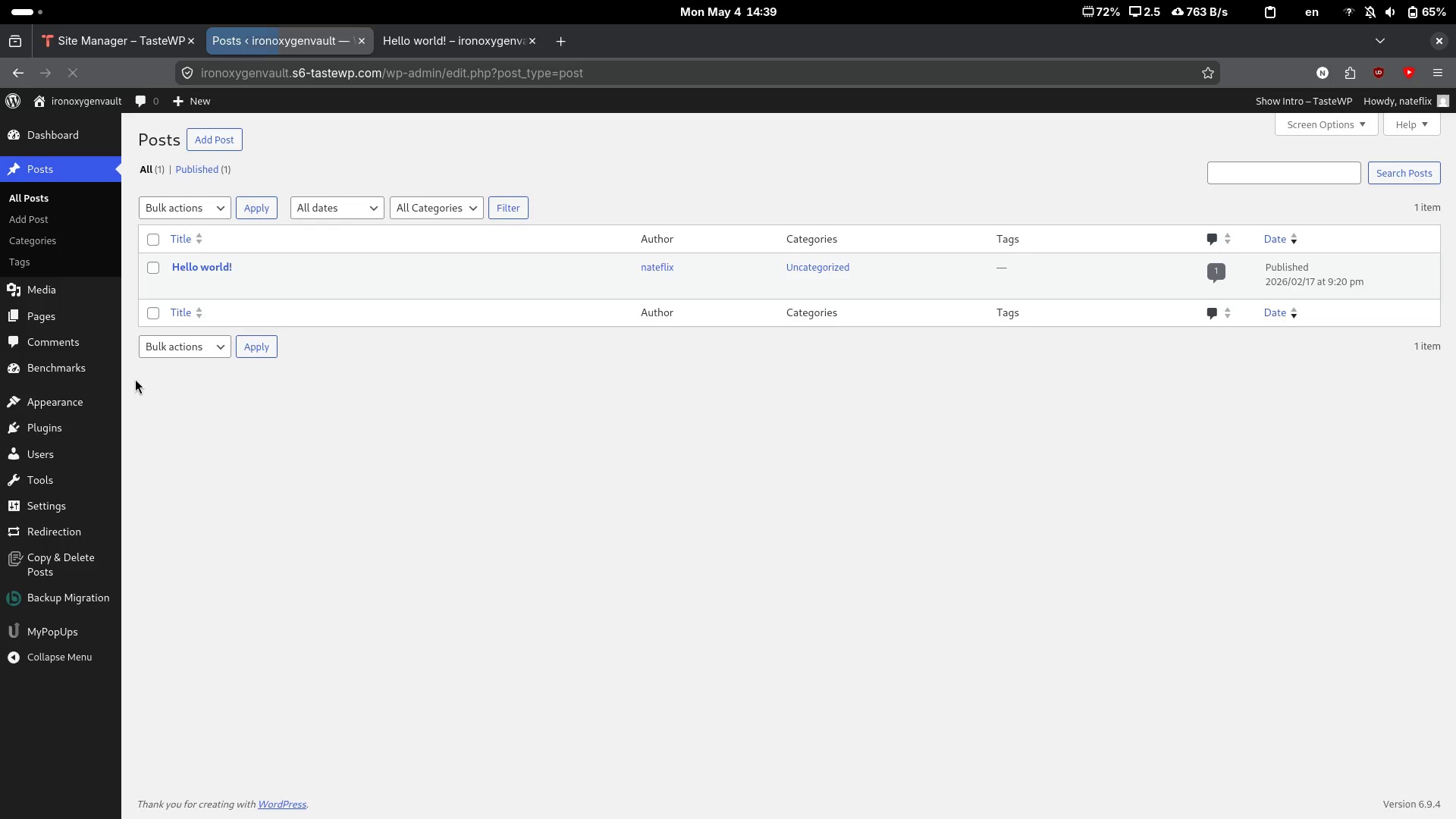 
left_click([220, 470])
 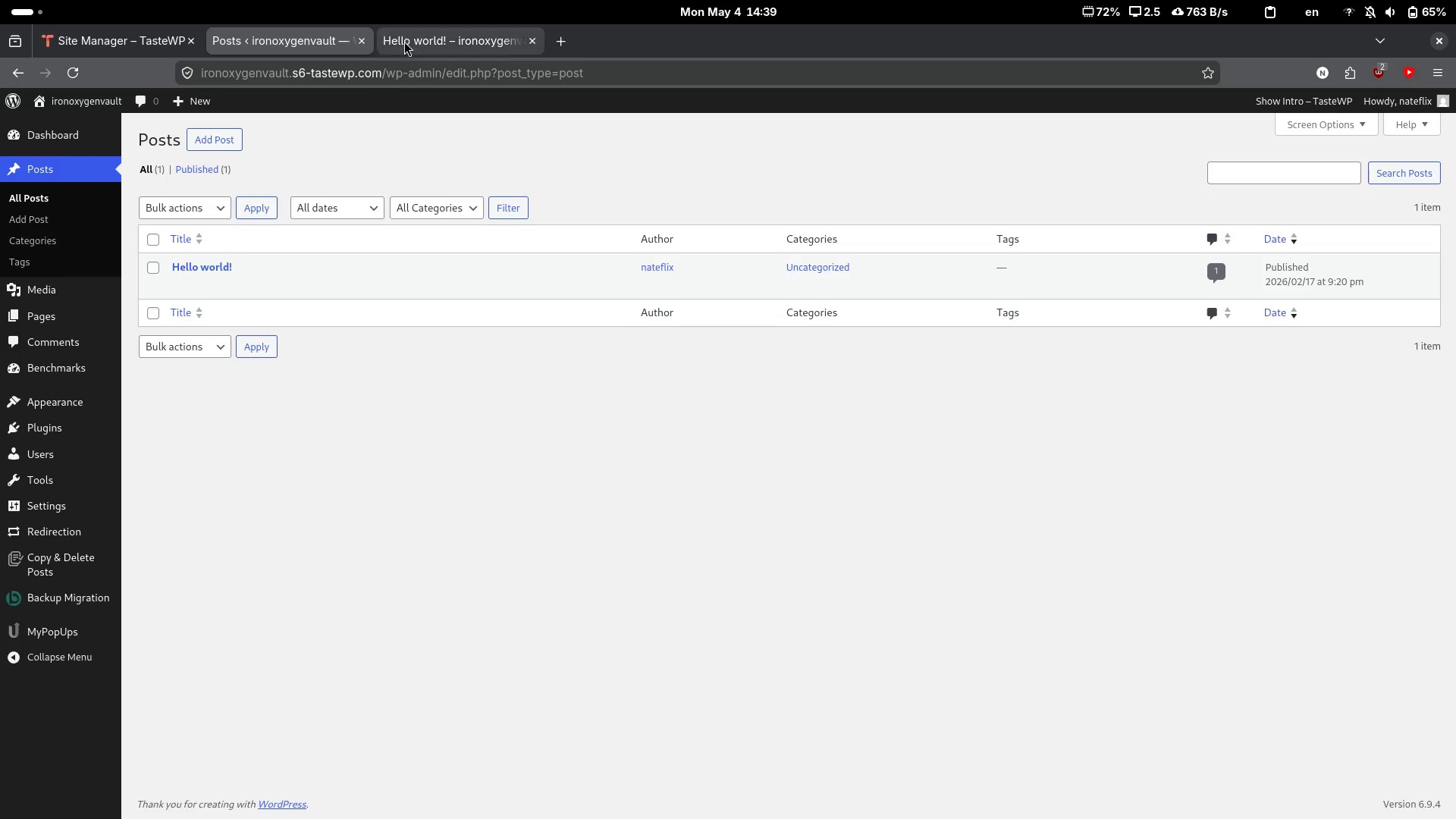 
left_click([421, 43])
 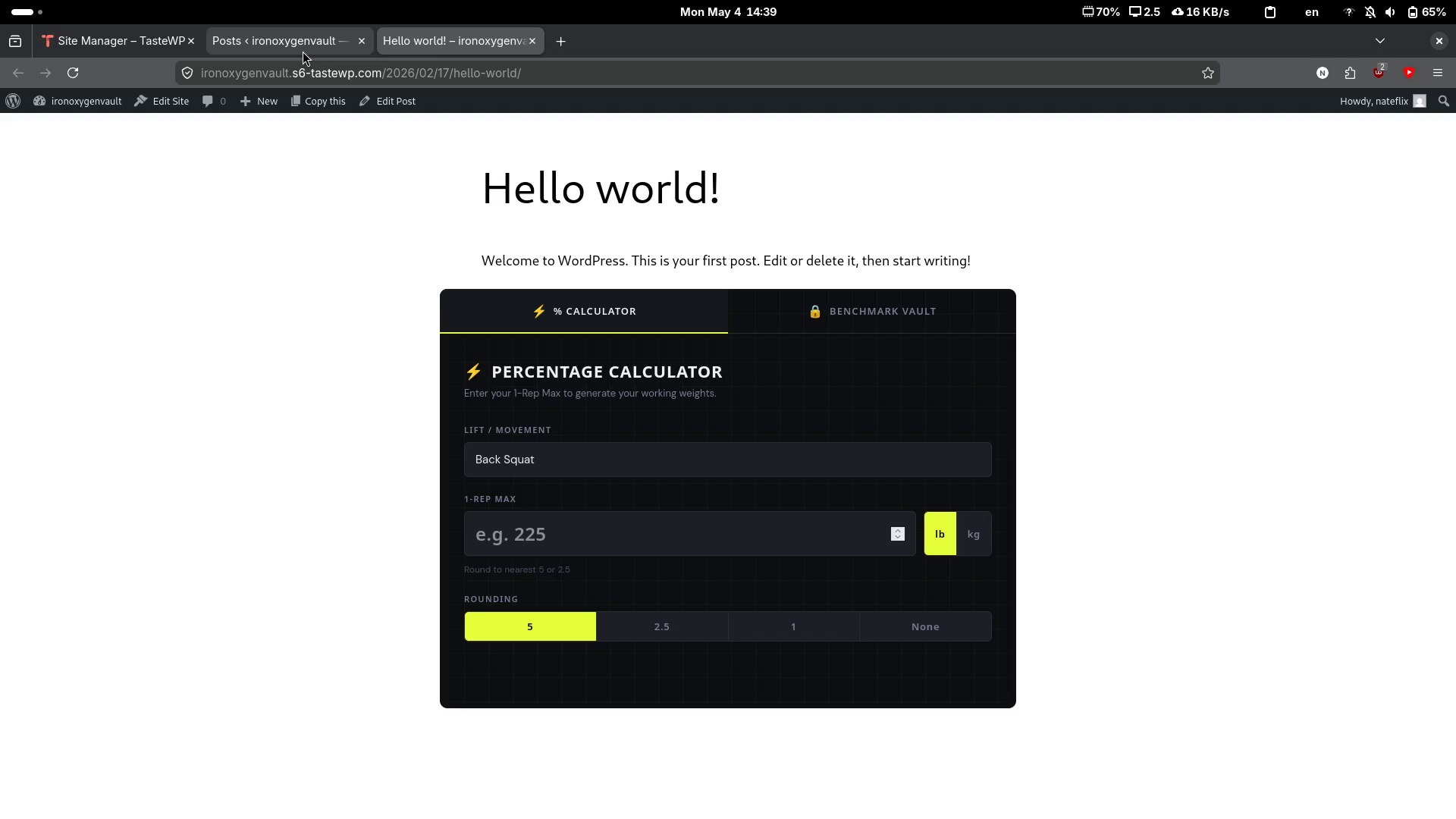 
left_click([303, 51])
 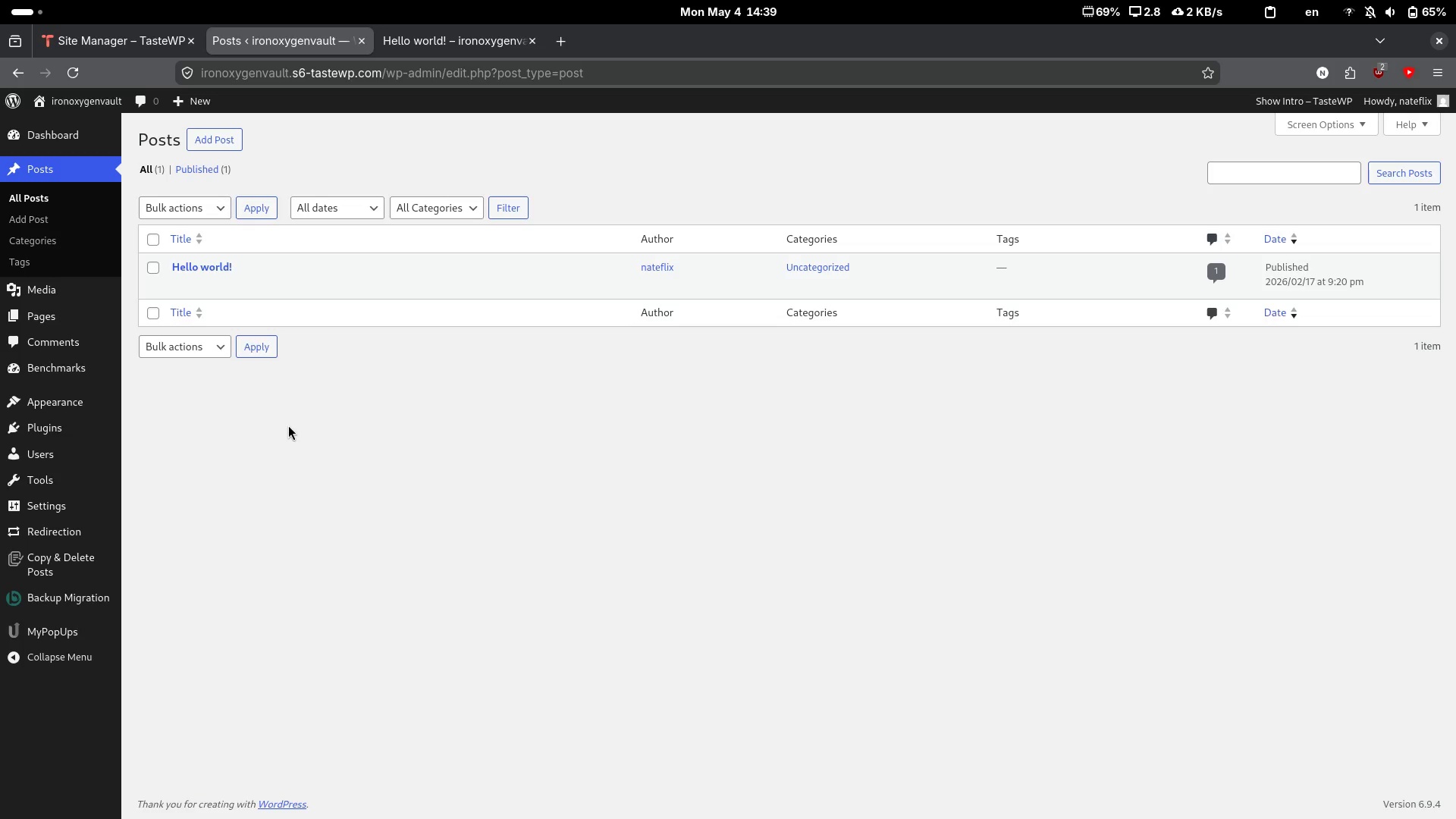 
wait(11.63)
 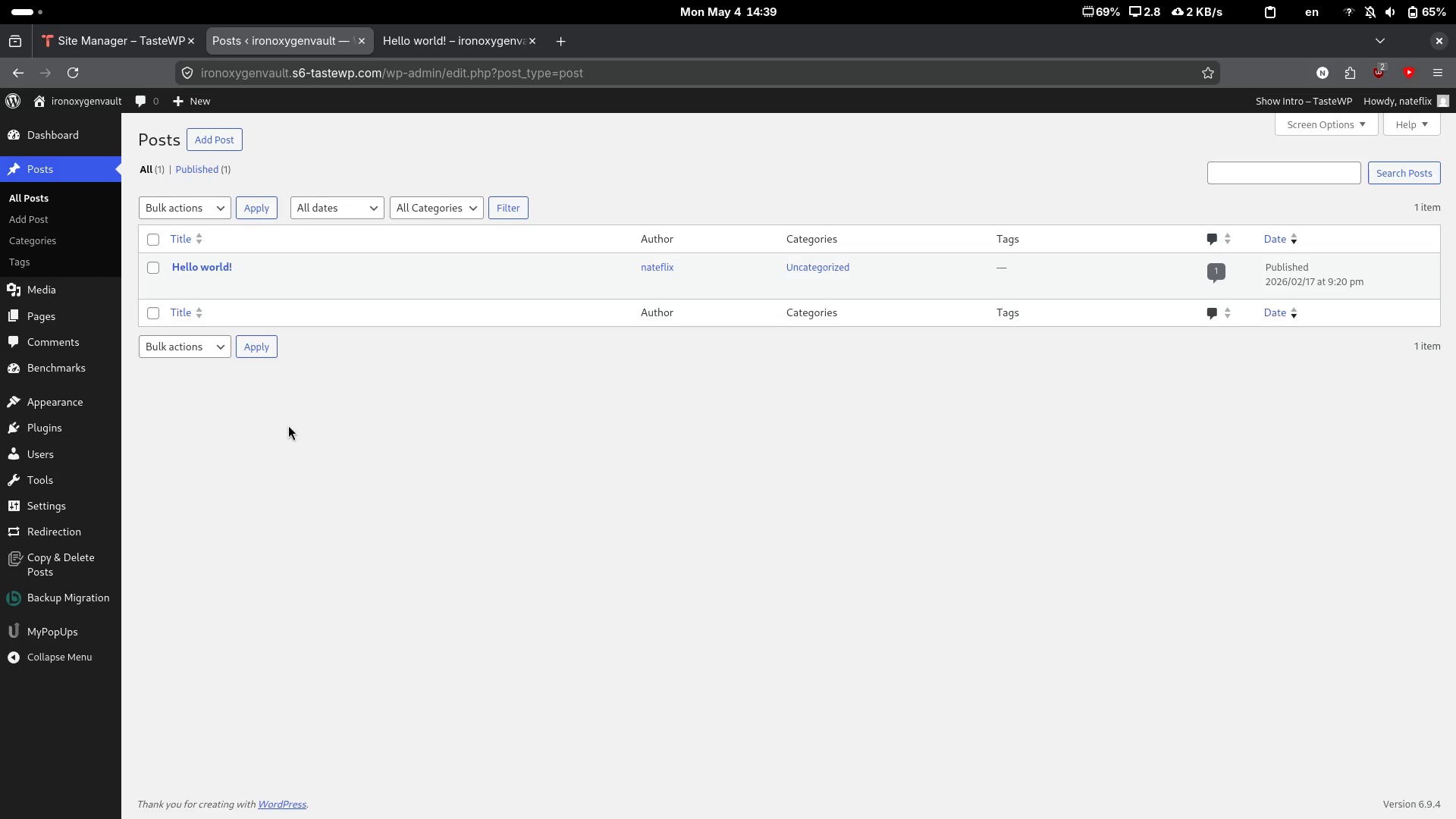 
left_click([202, 454])
 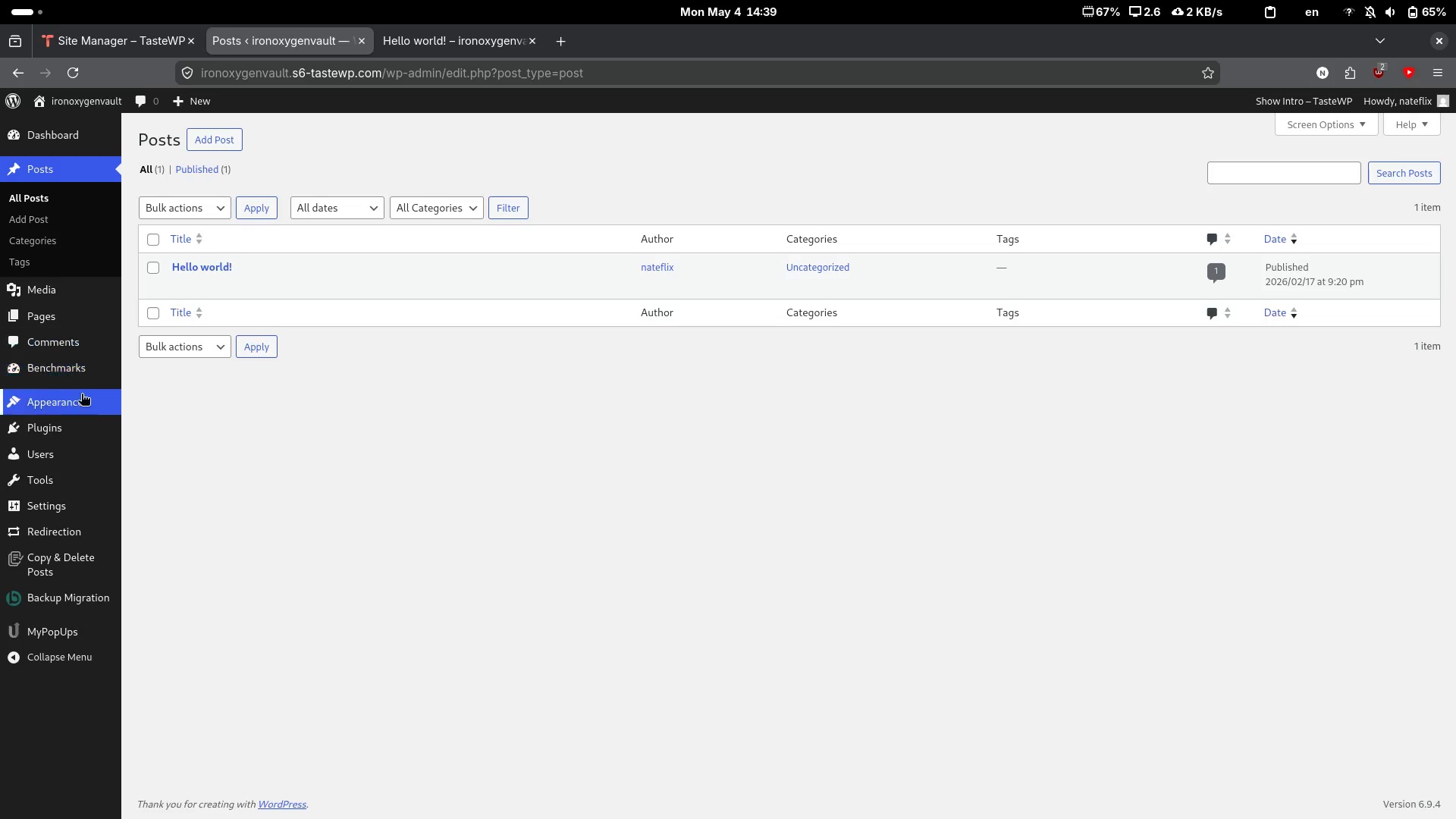 
left_click([80, 367])
 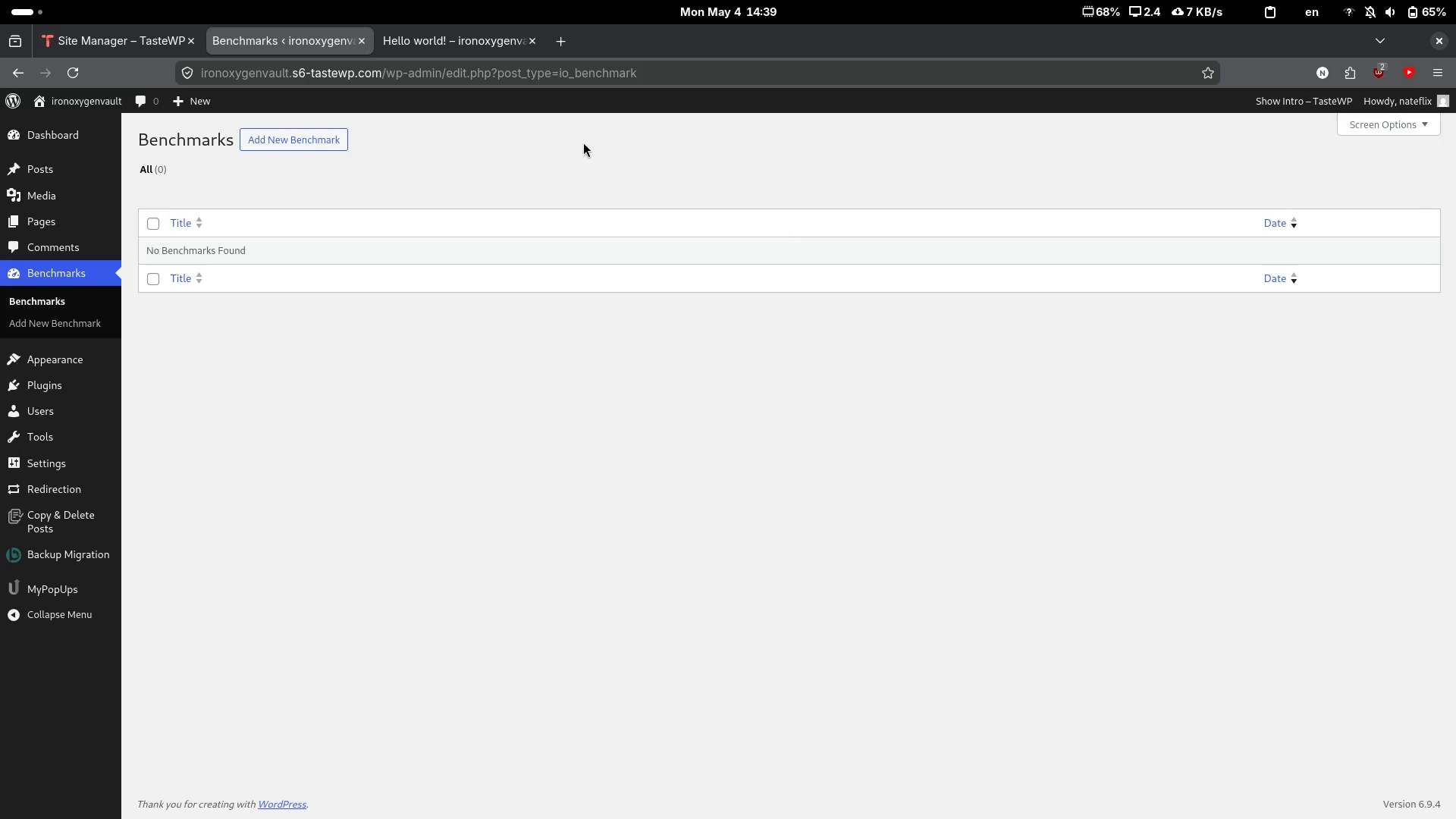 
left_click([329, 141])
 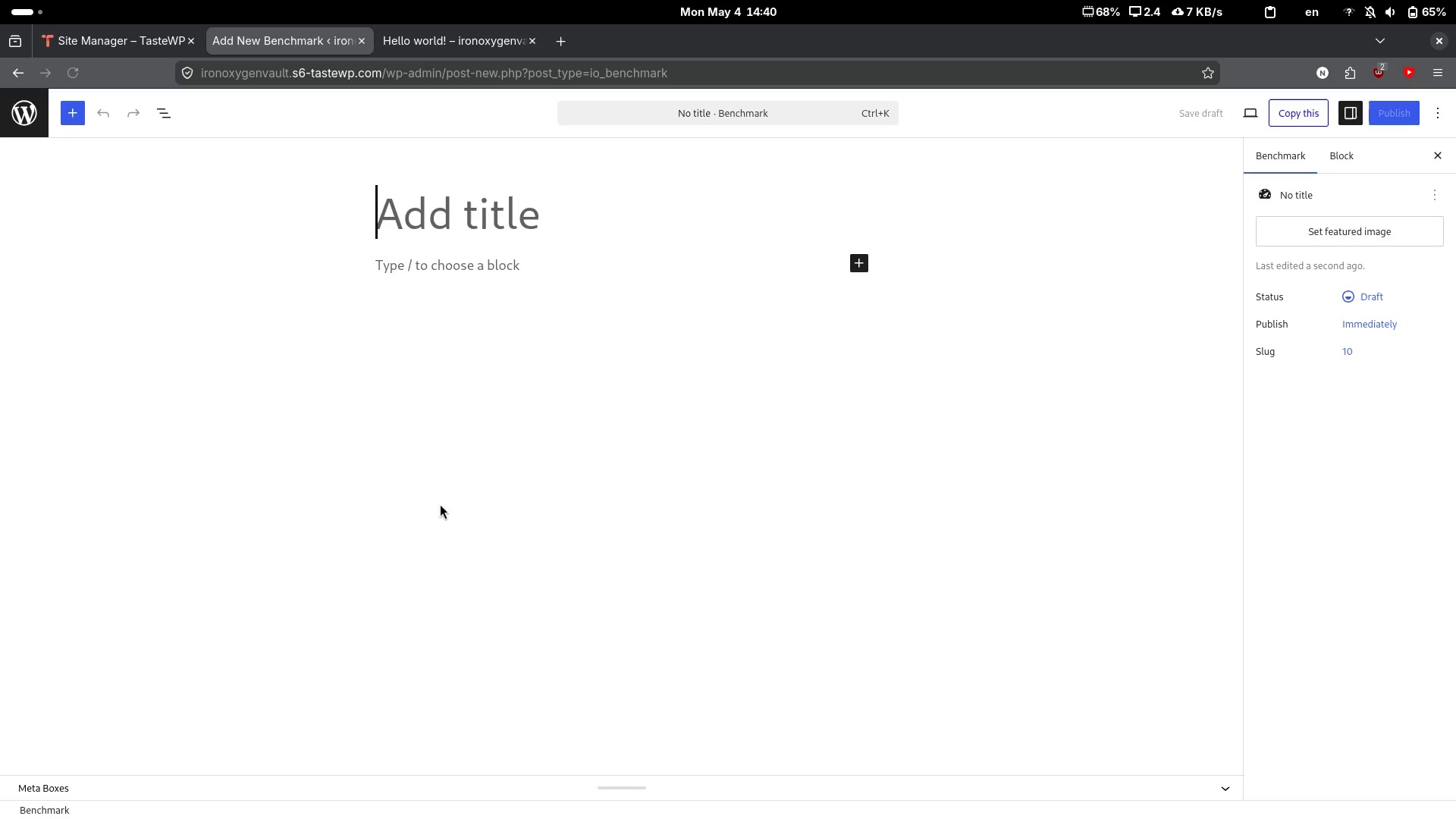 
left_click_drag(start_coordinate=[622, 794], to_coordinate=[666, 458])
 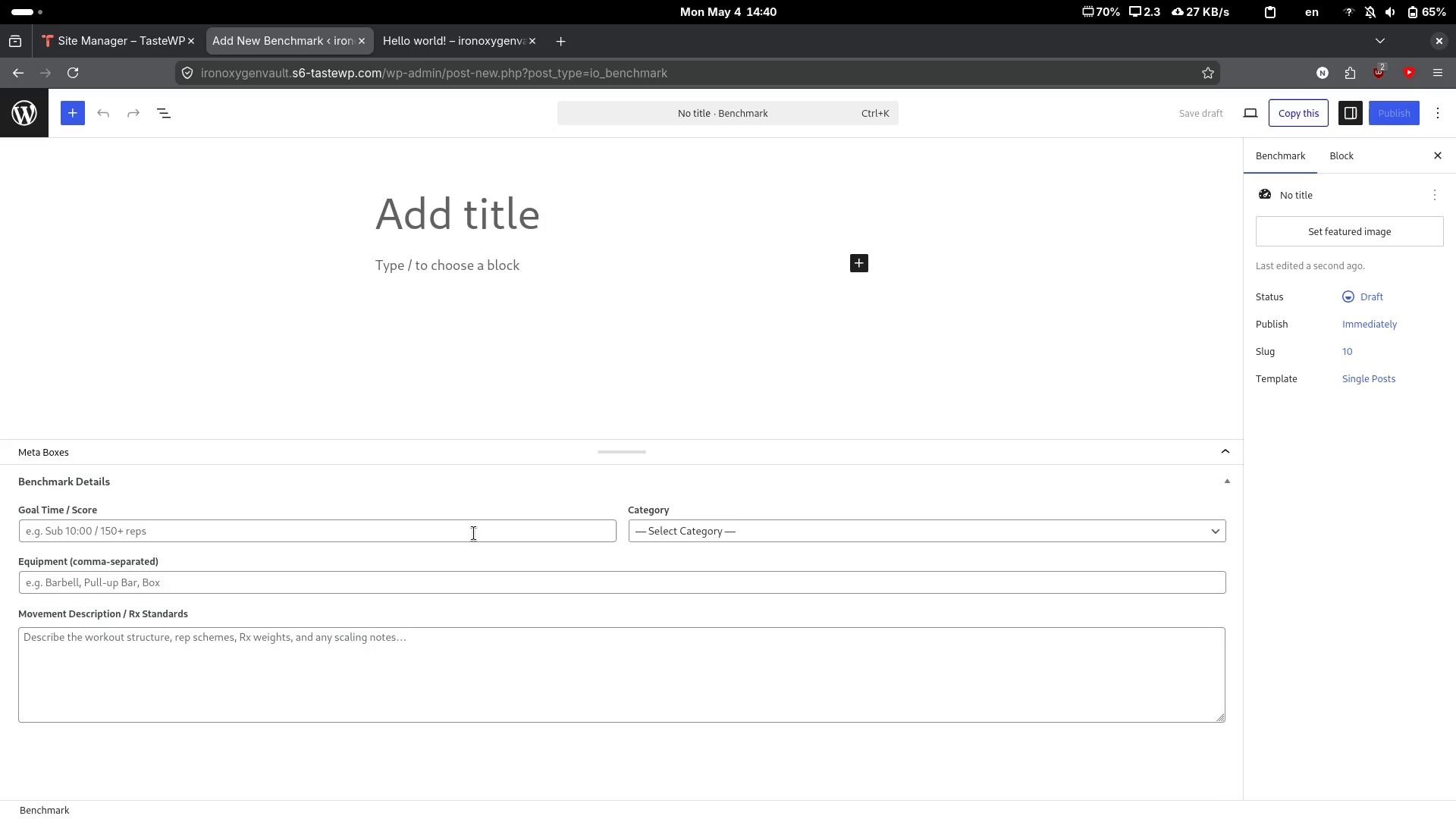 
left_click([474, 533])
 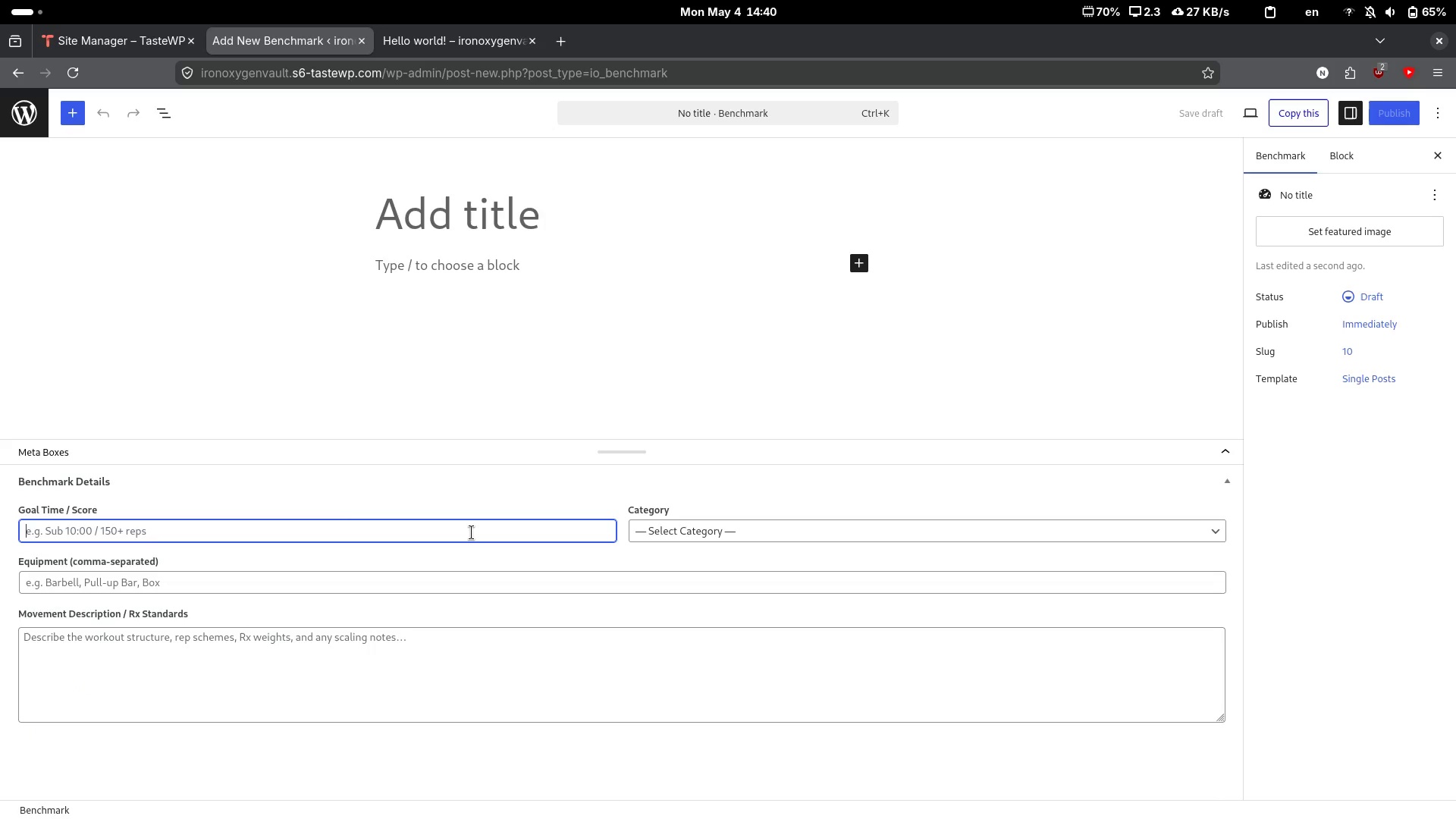 
type(Sub 100)
key(Backspace)
type(:00)
 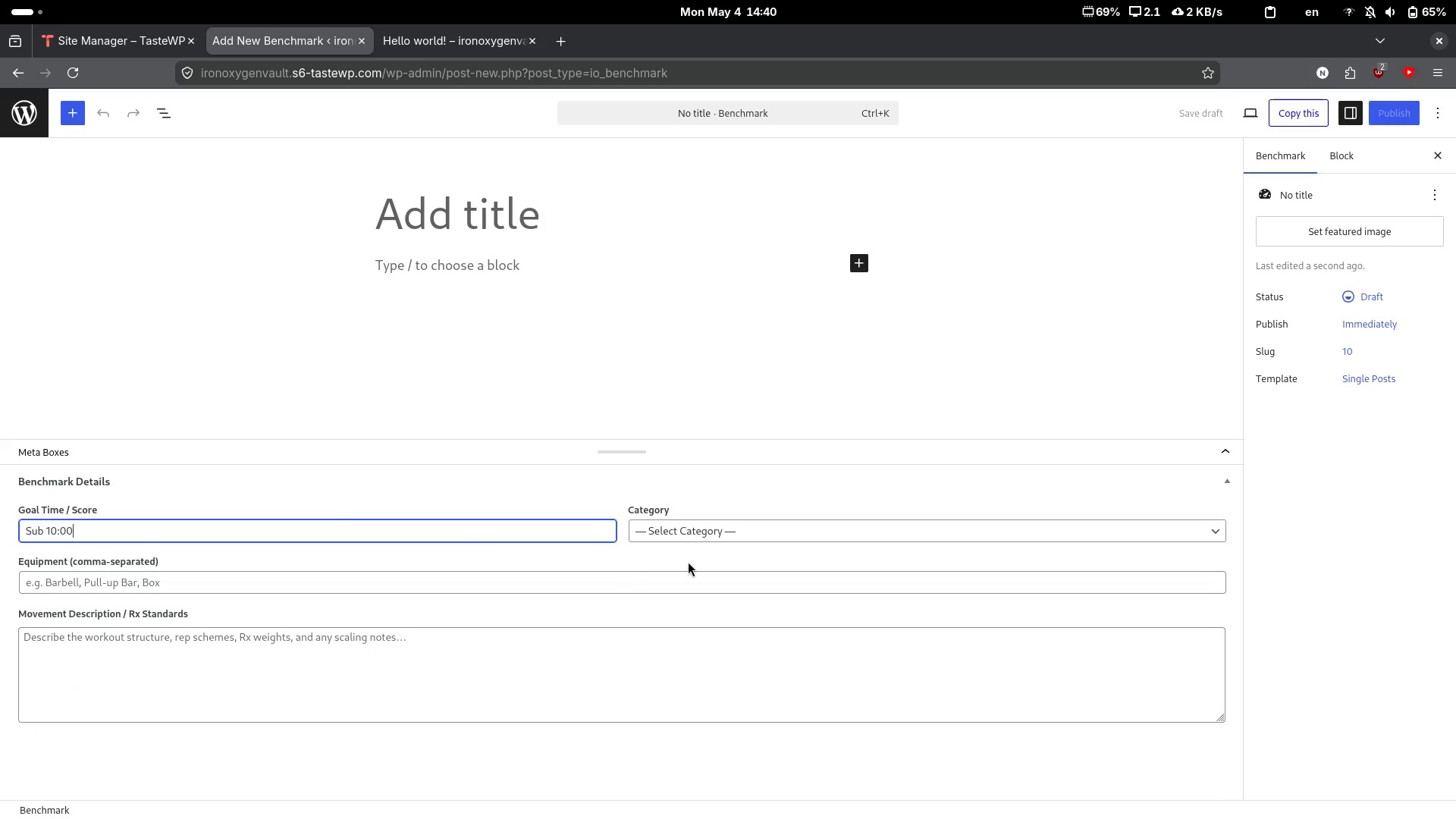 
left_click([729, 529])
 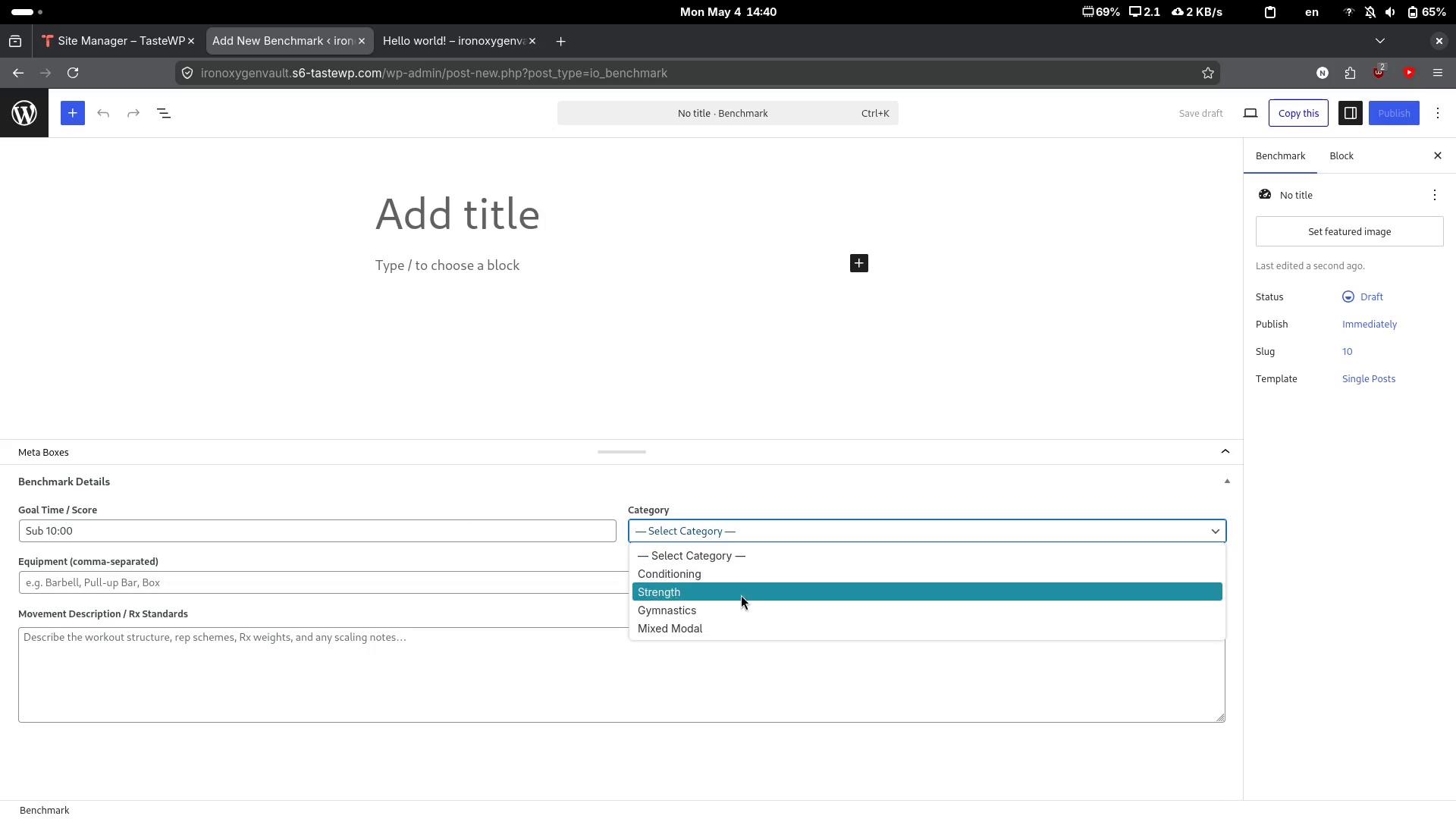 
left_click([741, 595])
 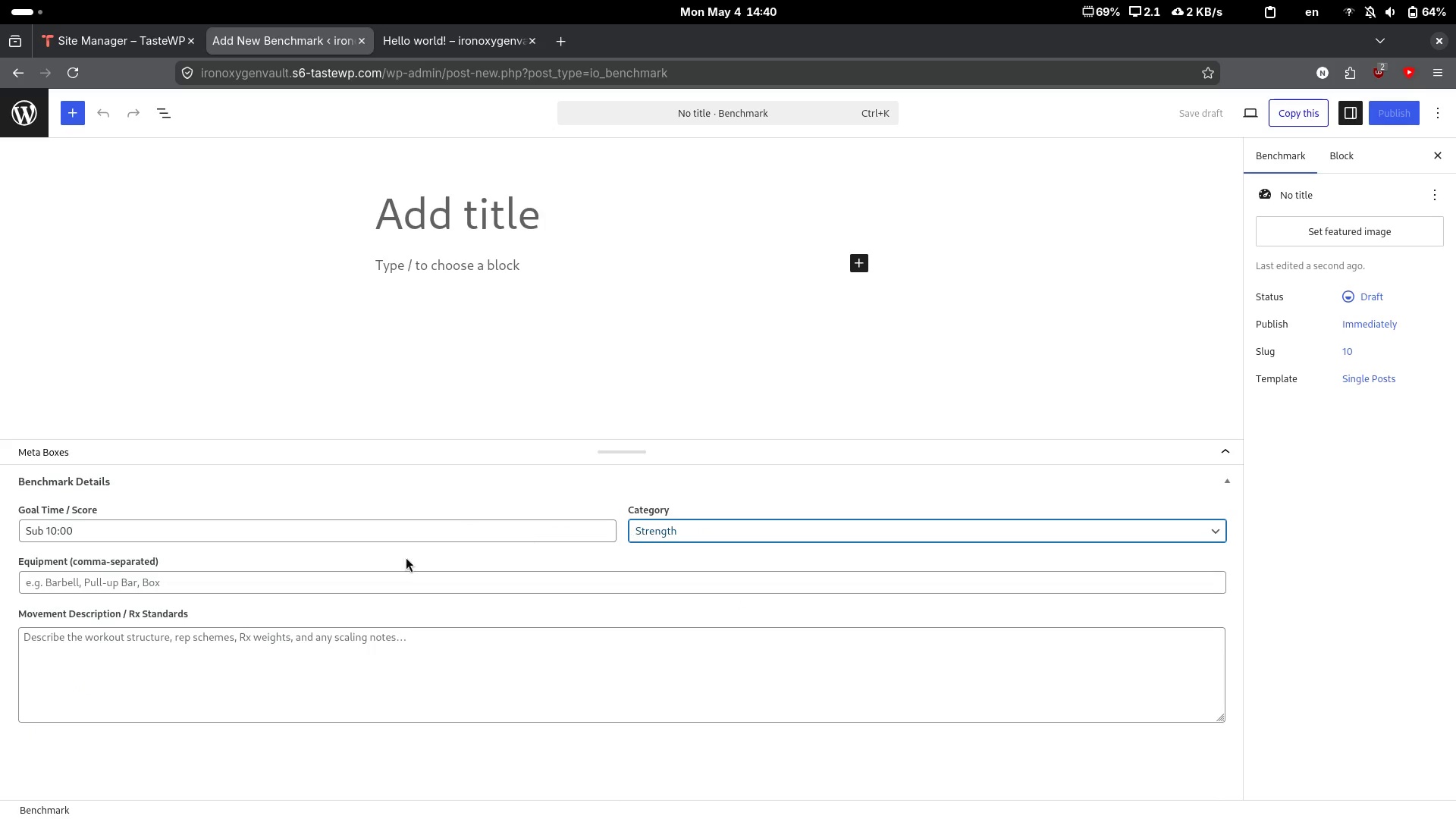 
left_click([322, 585])
 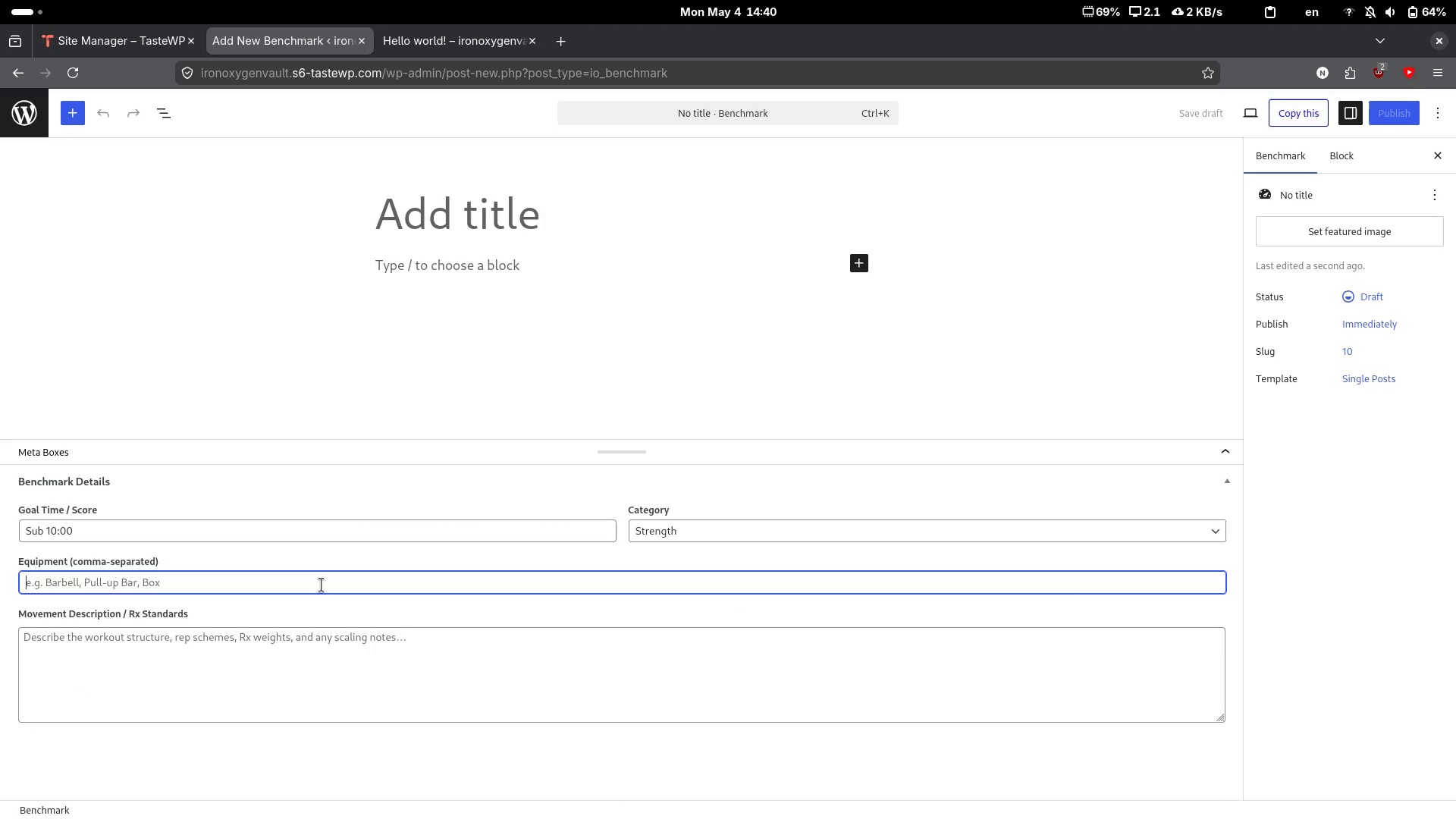 
type(Barbell )
key(Backspace)
type(, )
key(Backspace)
type(Pull-up)
 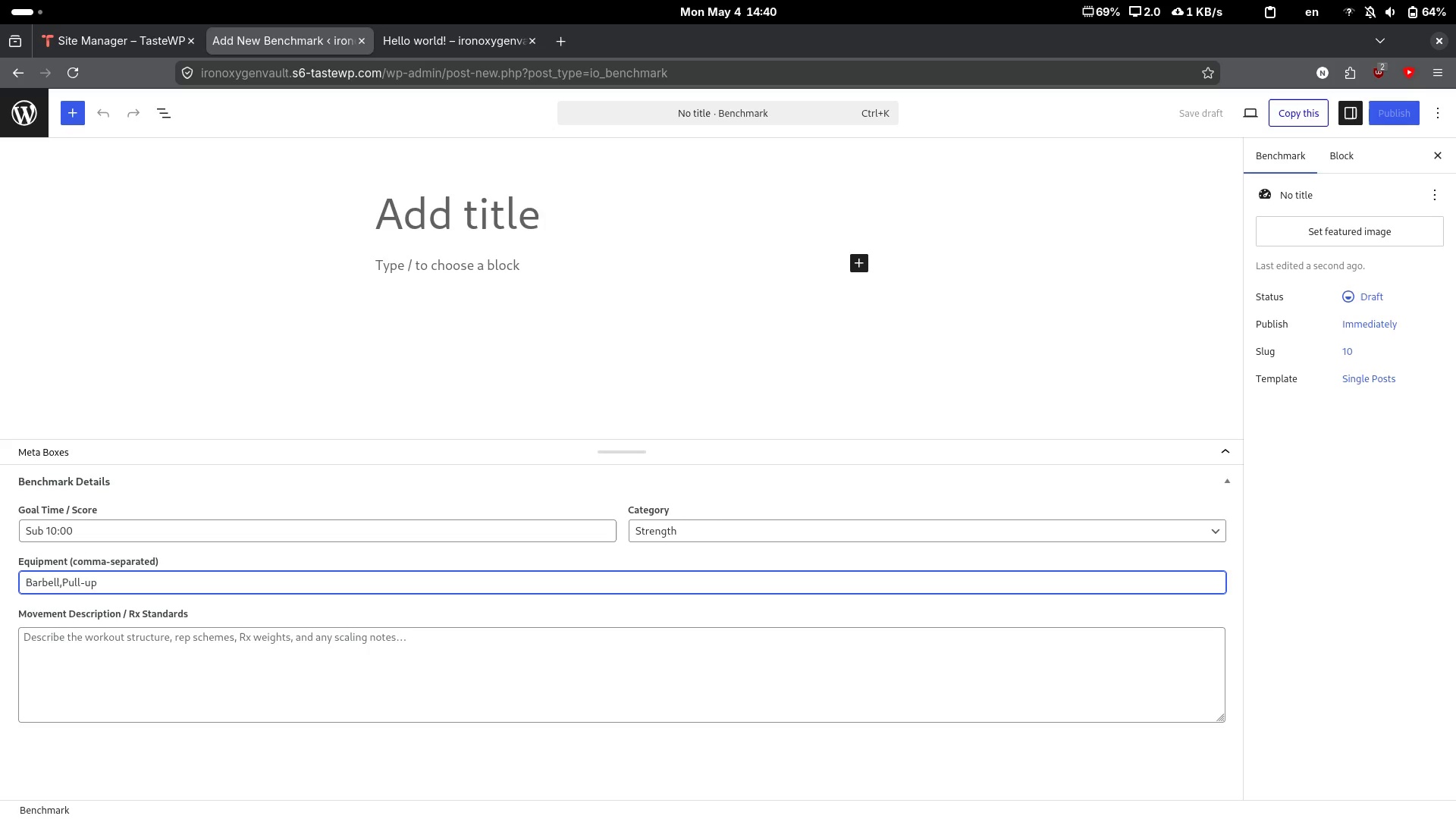 
scroll: coordinate [331, 586], scroll_direction: down, amount: 2.0
 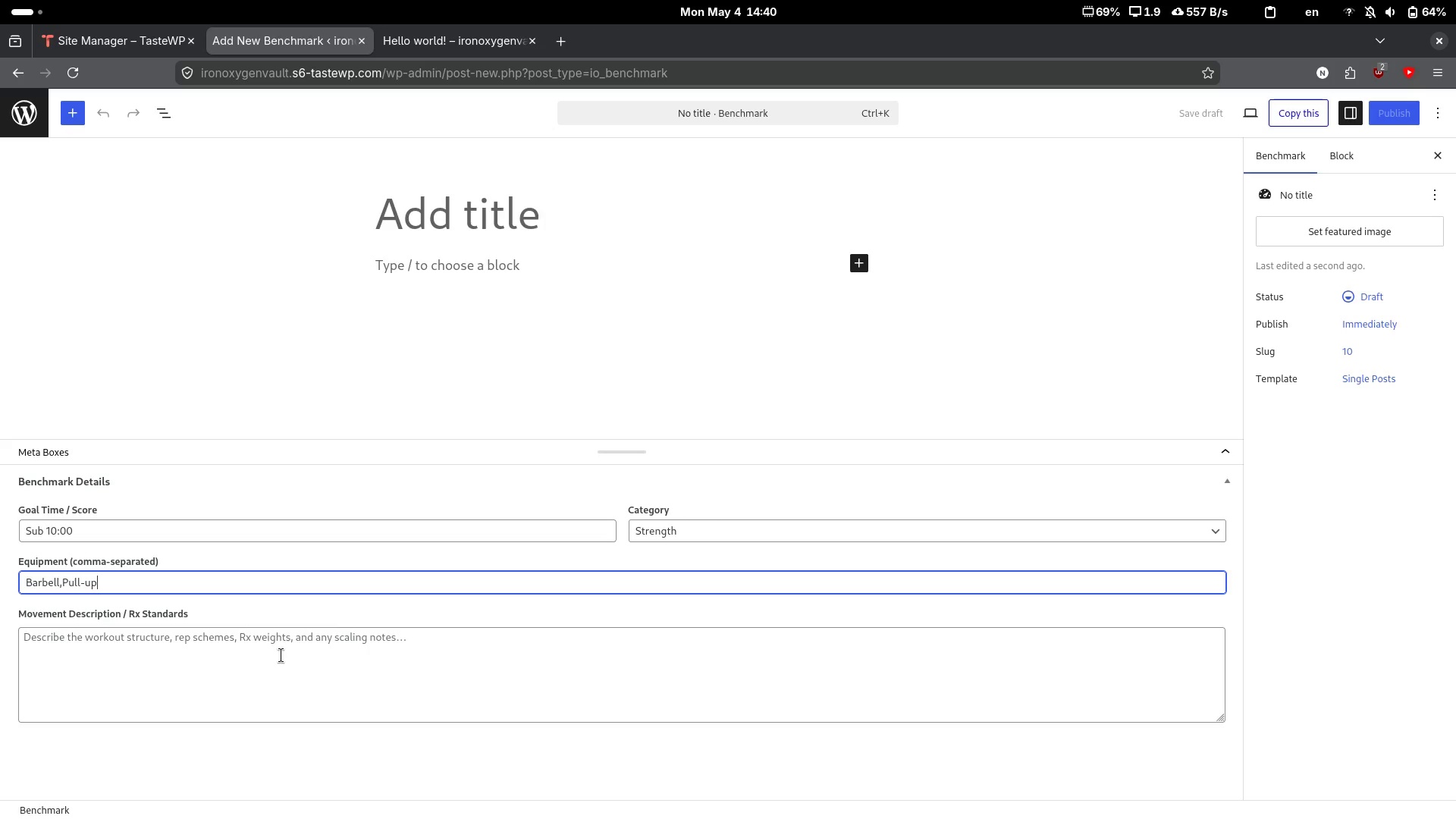 
left_click([281, 655])
 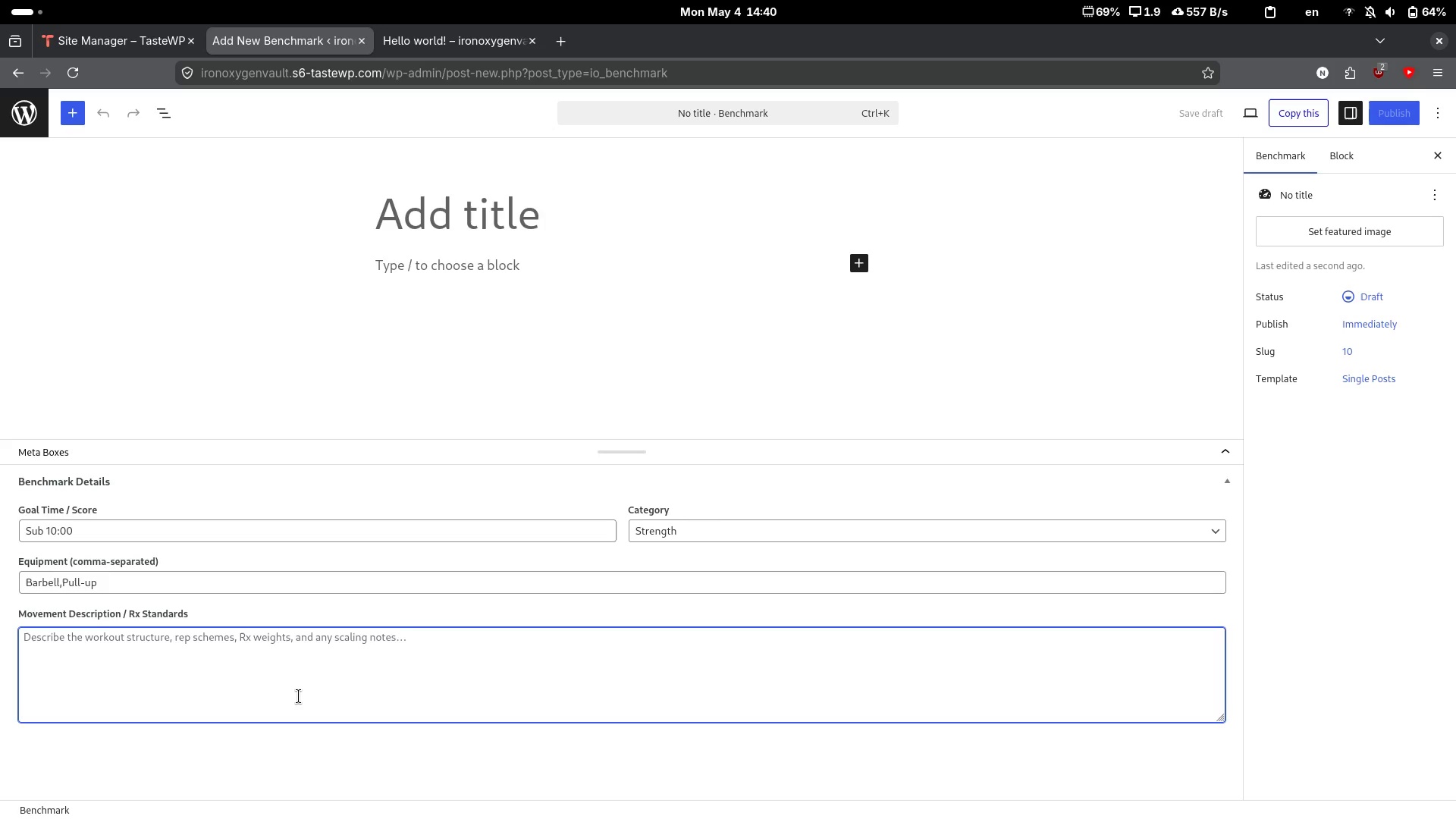 
type(Desct)
key(Backspace)
type(ripio)
key(Backspace)
key(Backspace)
type(tion of the workour)
key(Backspace)
type(t!)
 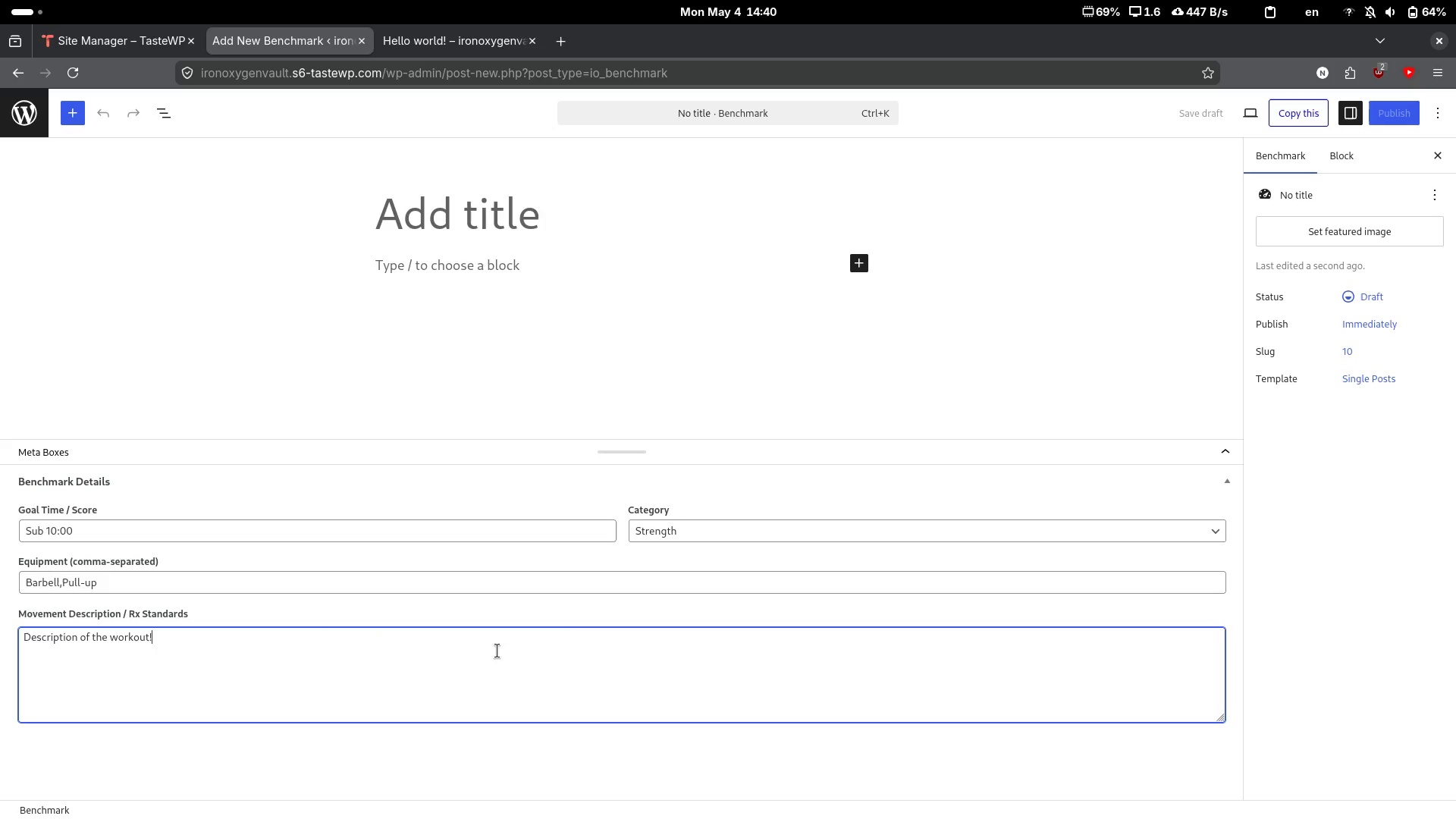 
scroll: coordinate [719, 549], scroll_direction: down, amount: 7.0
 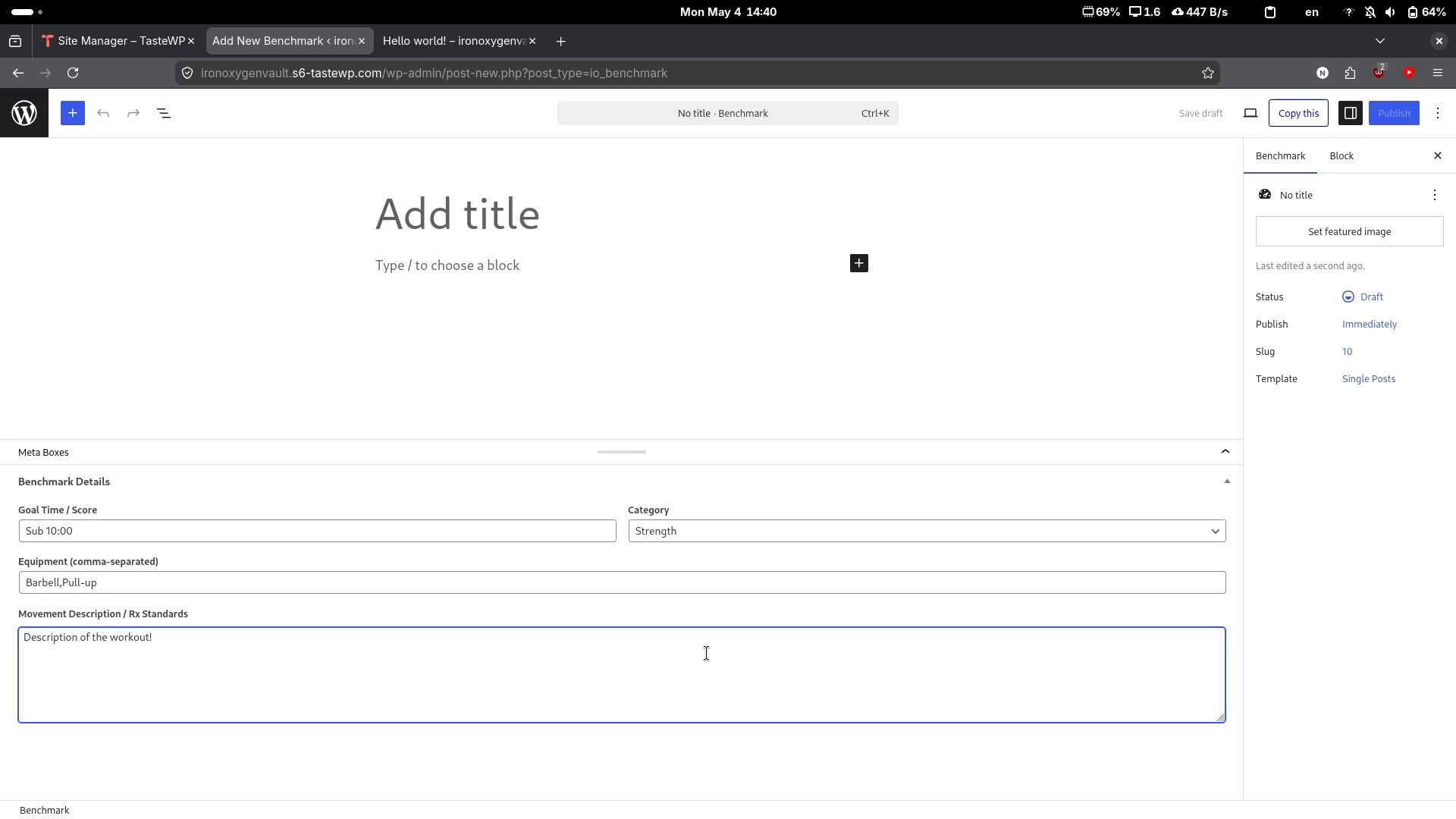 
scroll: coordinate [707, 653], scroll_direction: up, amount: 4.0
 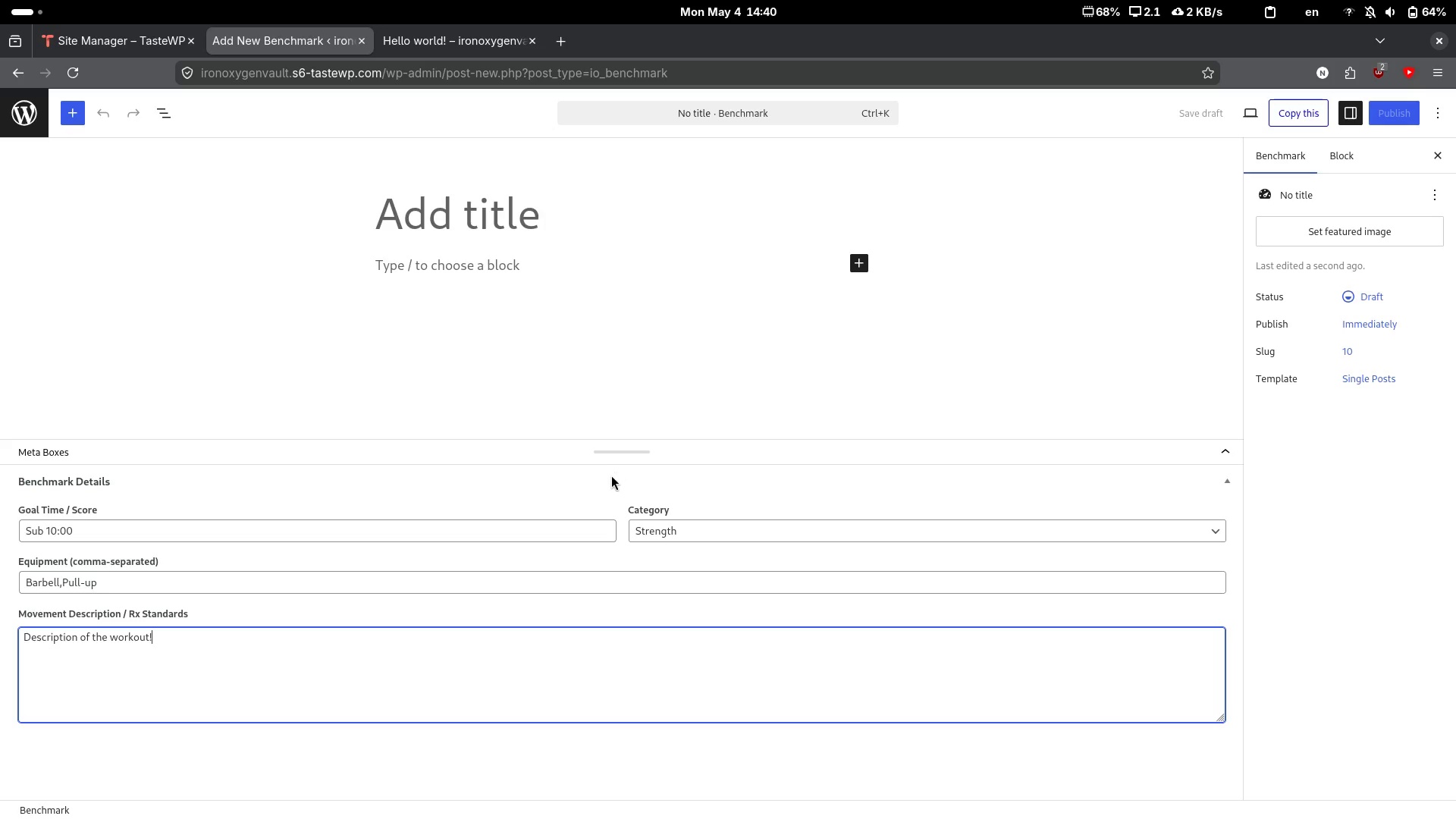 
scroll: coordinate [421, 514], scroll_direction: down, amount: 4.0
 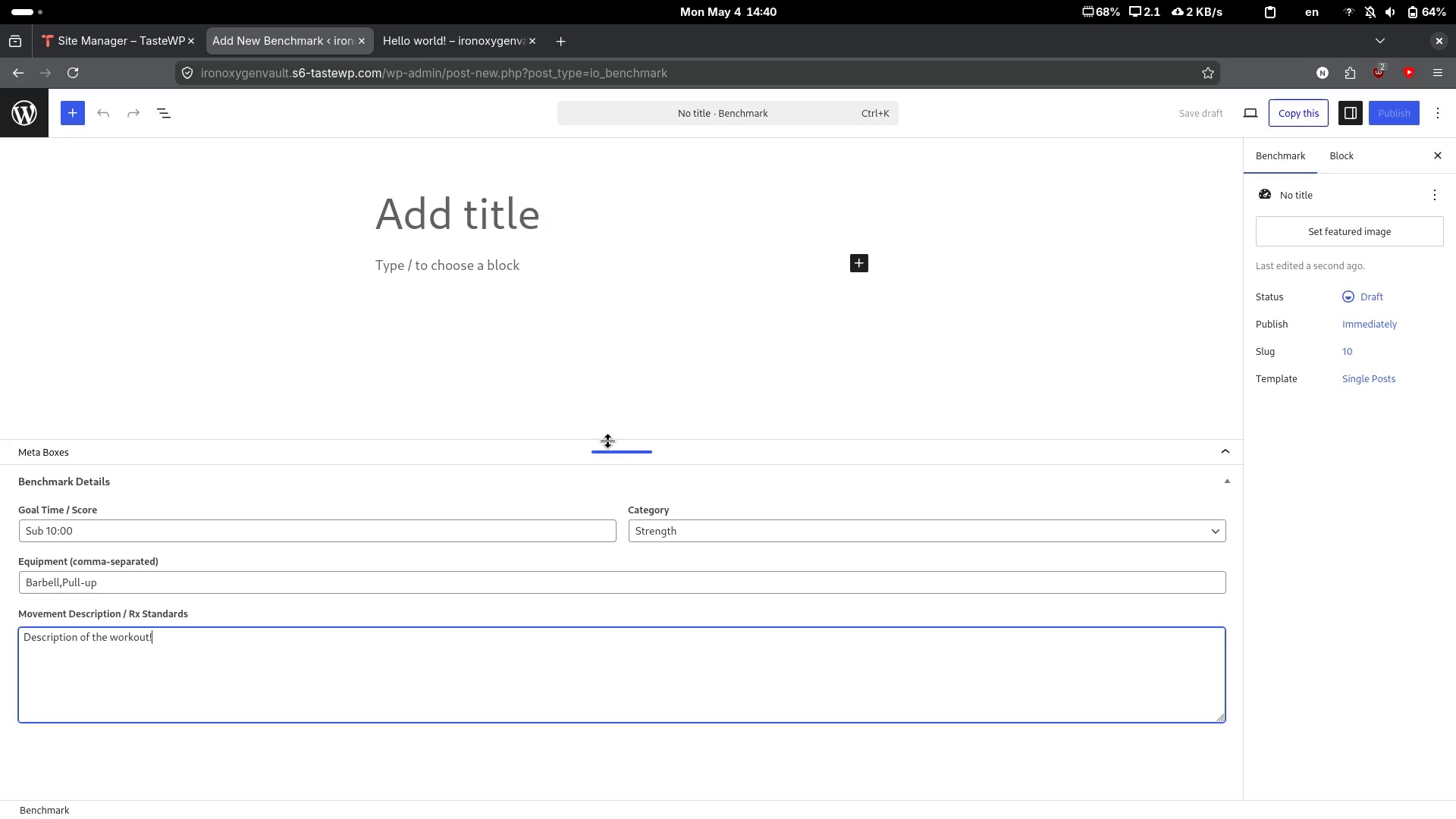 
left_click_drag(start_coordinate=[608, 442], to_coordinate=[629, 399])
 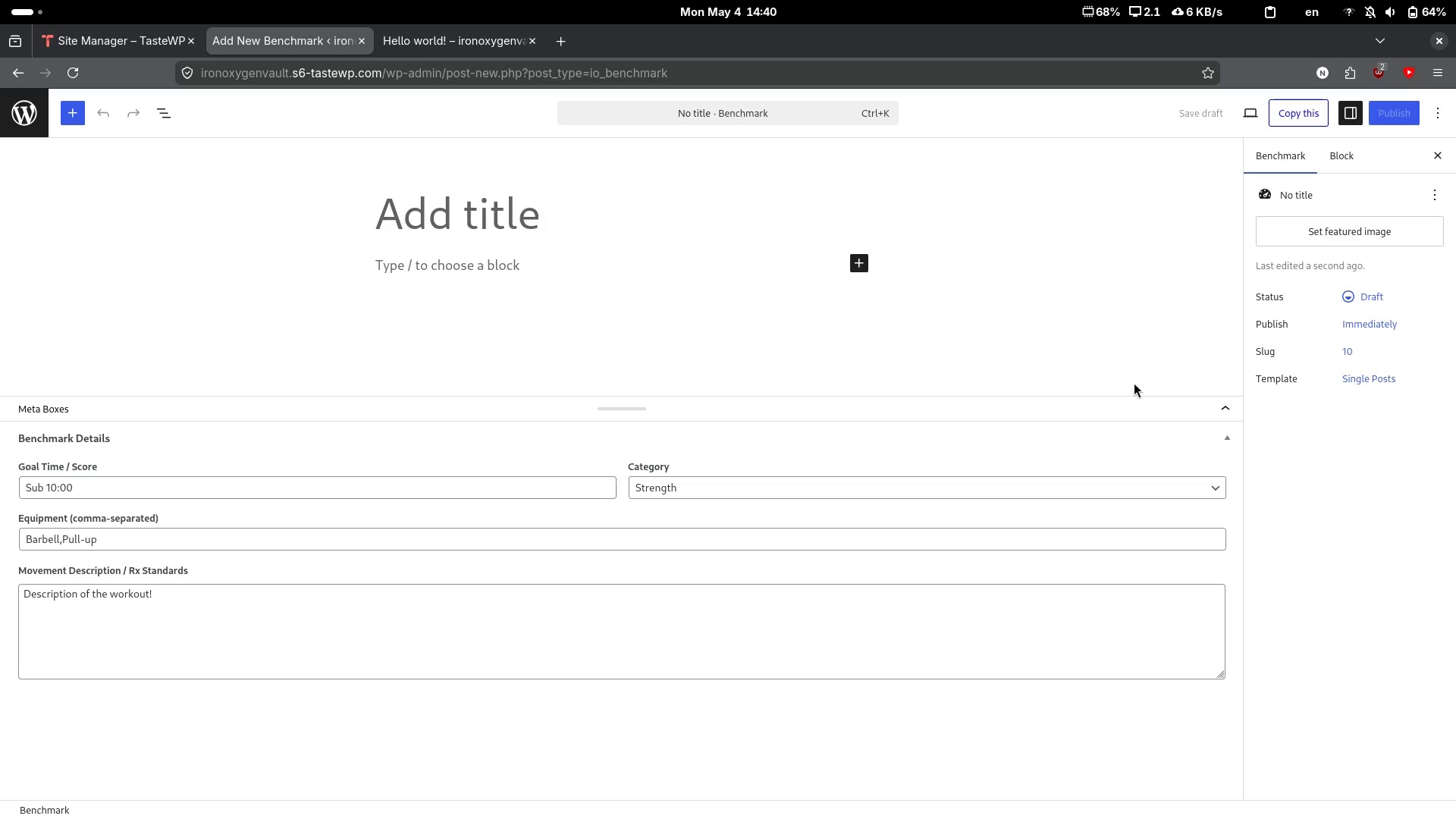 
left_click([648, 615])
 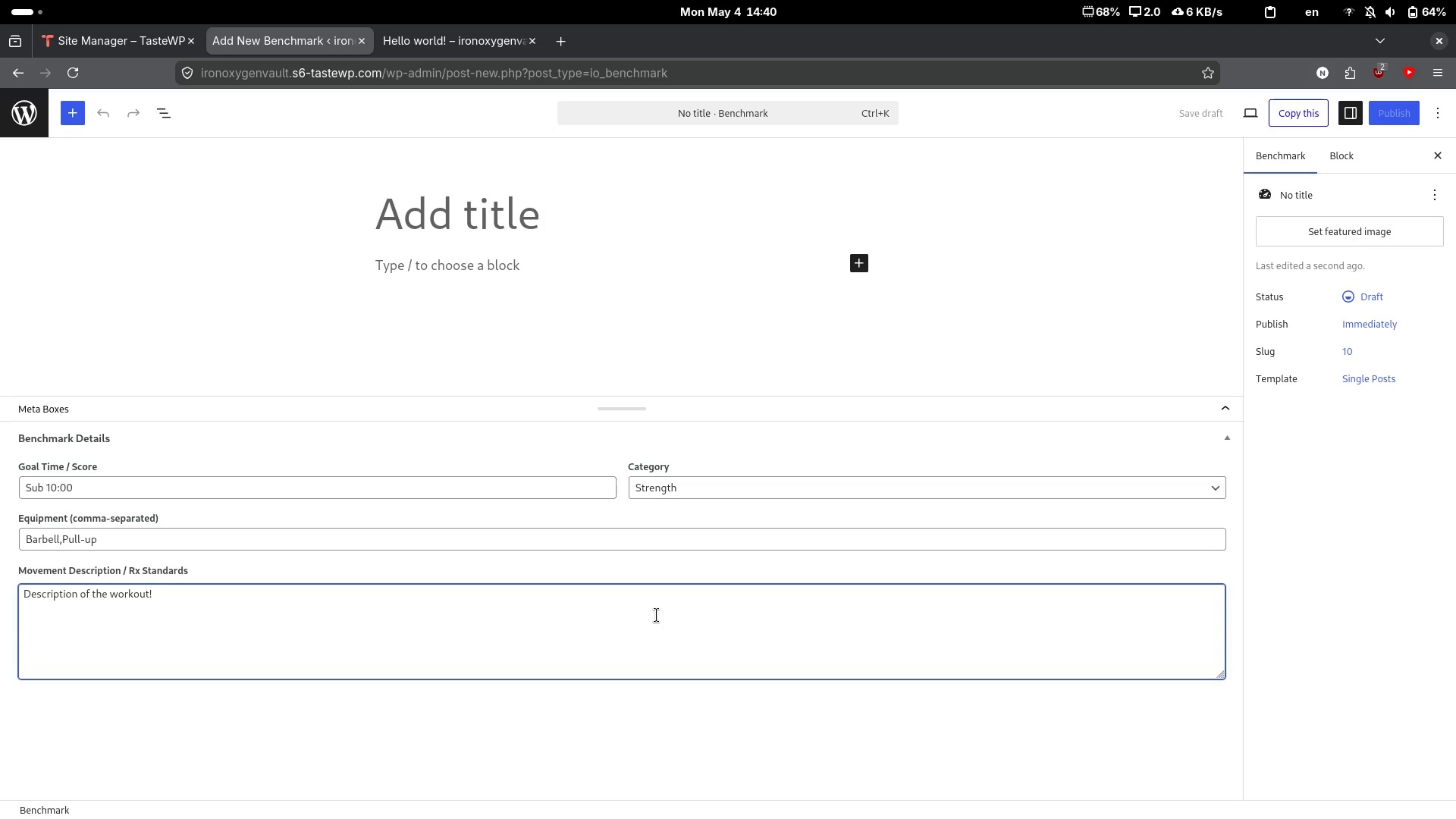 
scroll: coordinate [657, 615], scroll_direction: up, amount: 1.0
 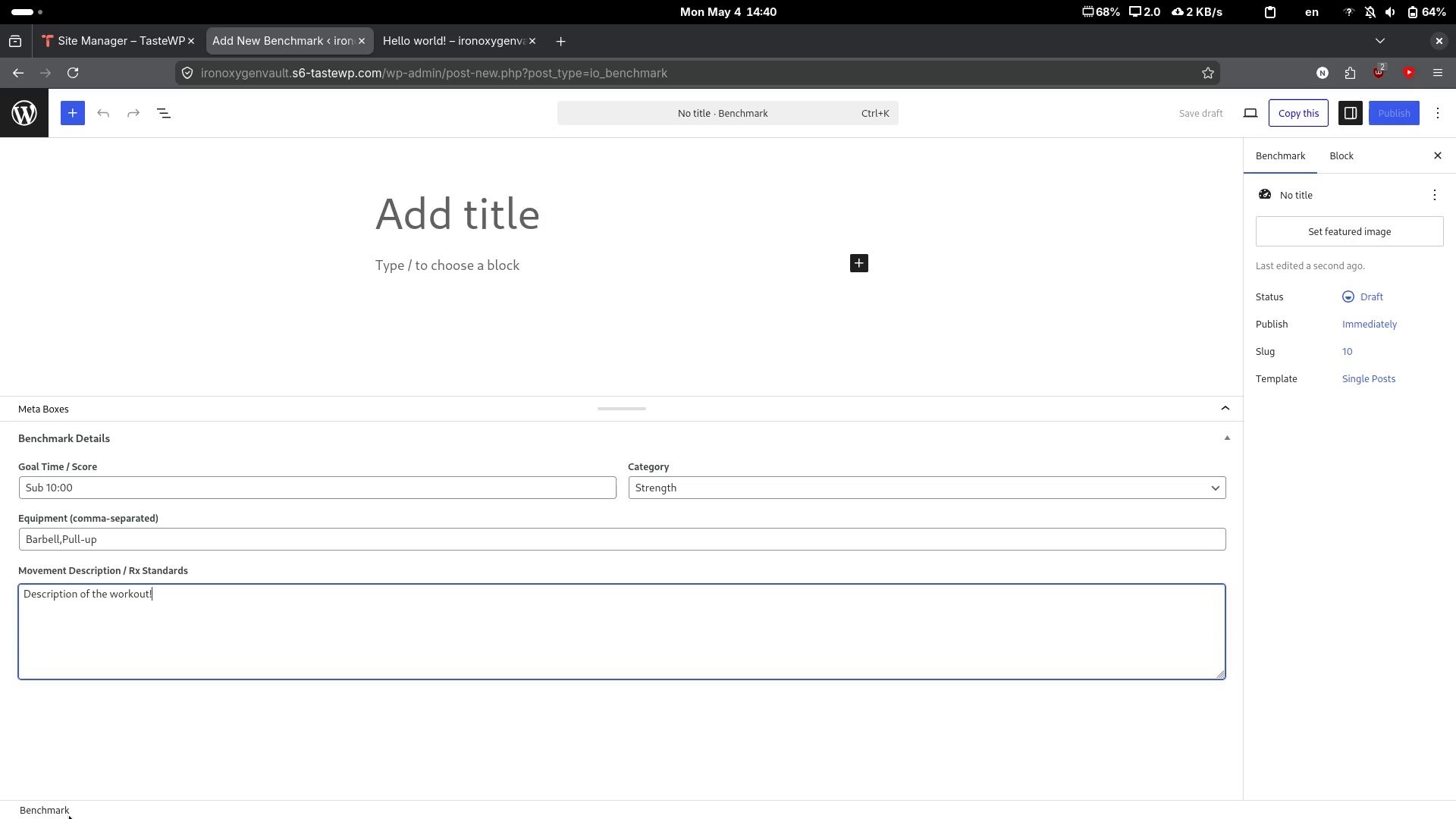 
left_click([418, 648])
 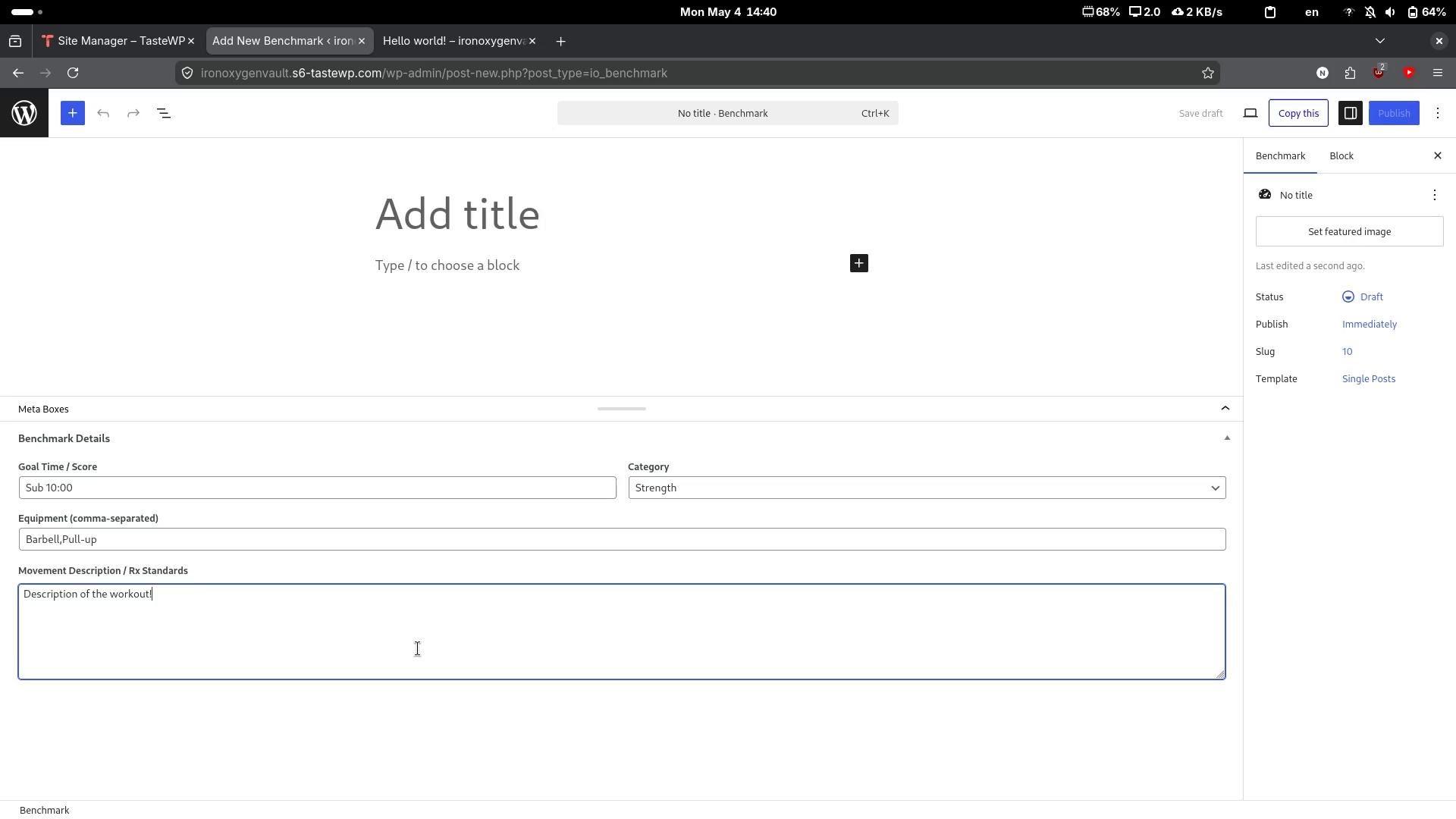 
key(Enter)
 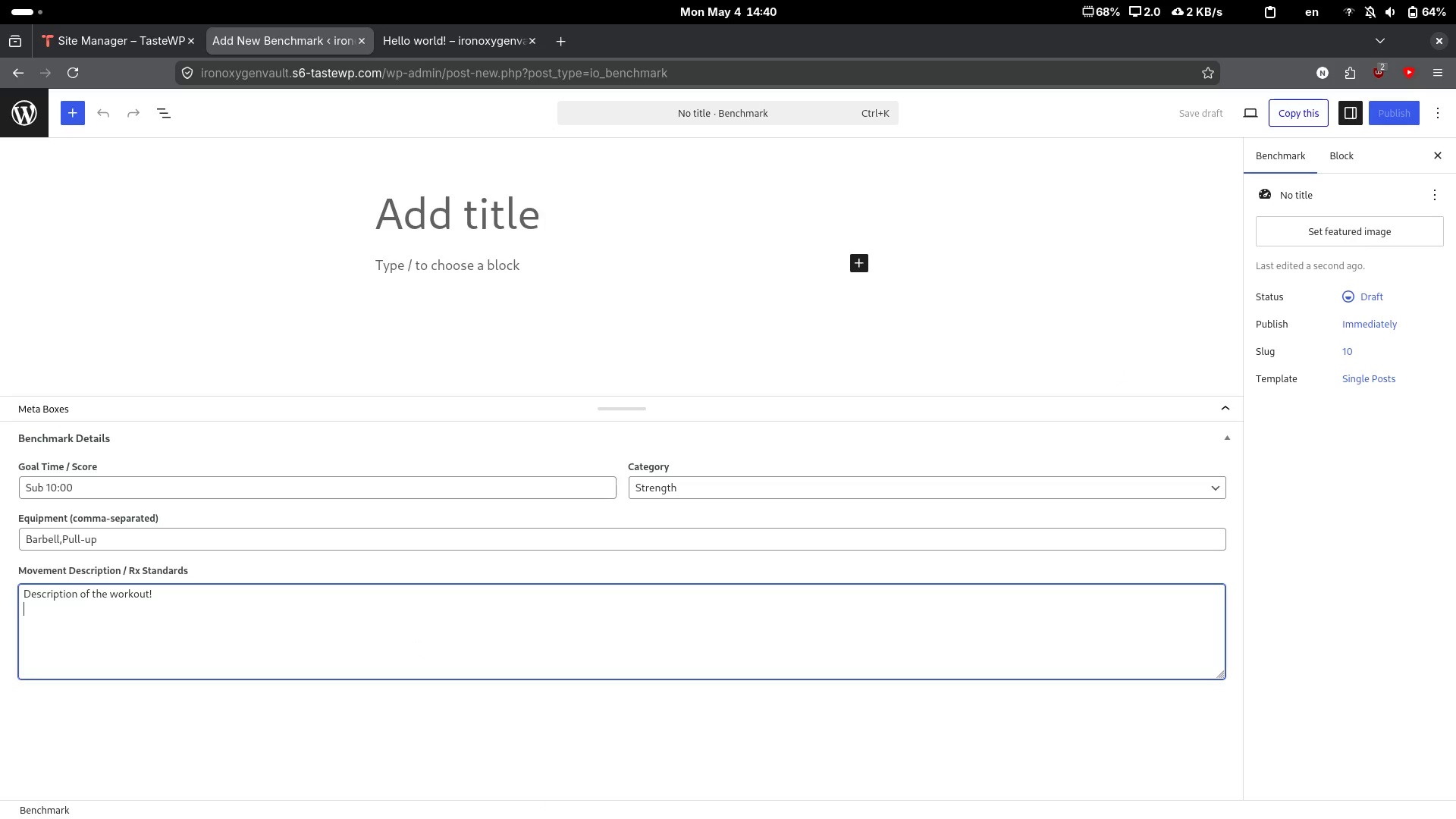 
key(Control+ControlLeft)
 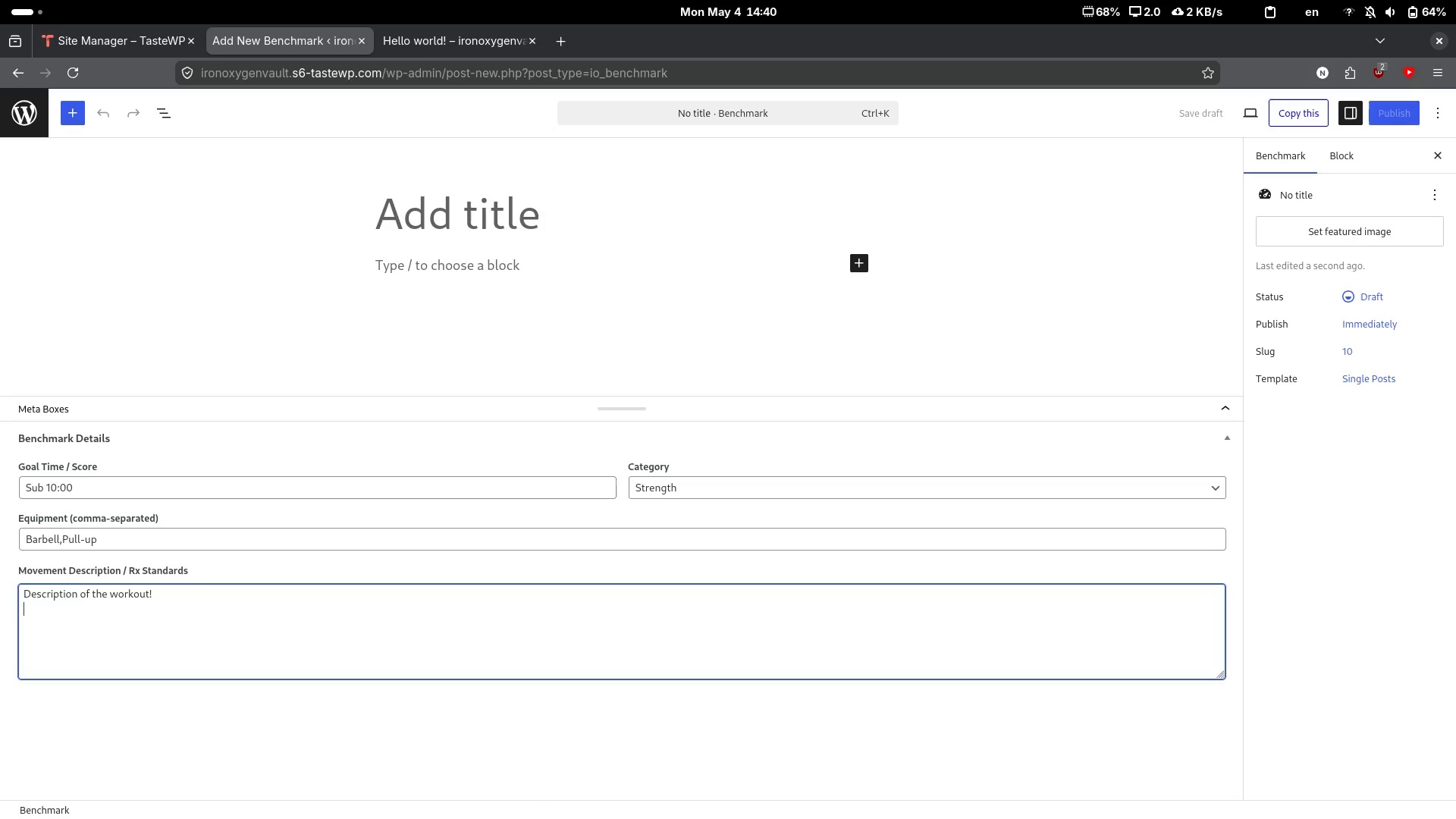 
key(Control+Z)
 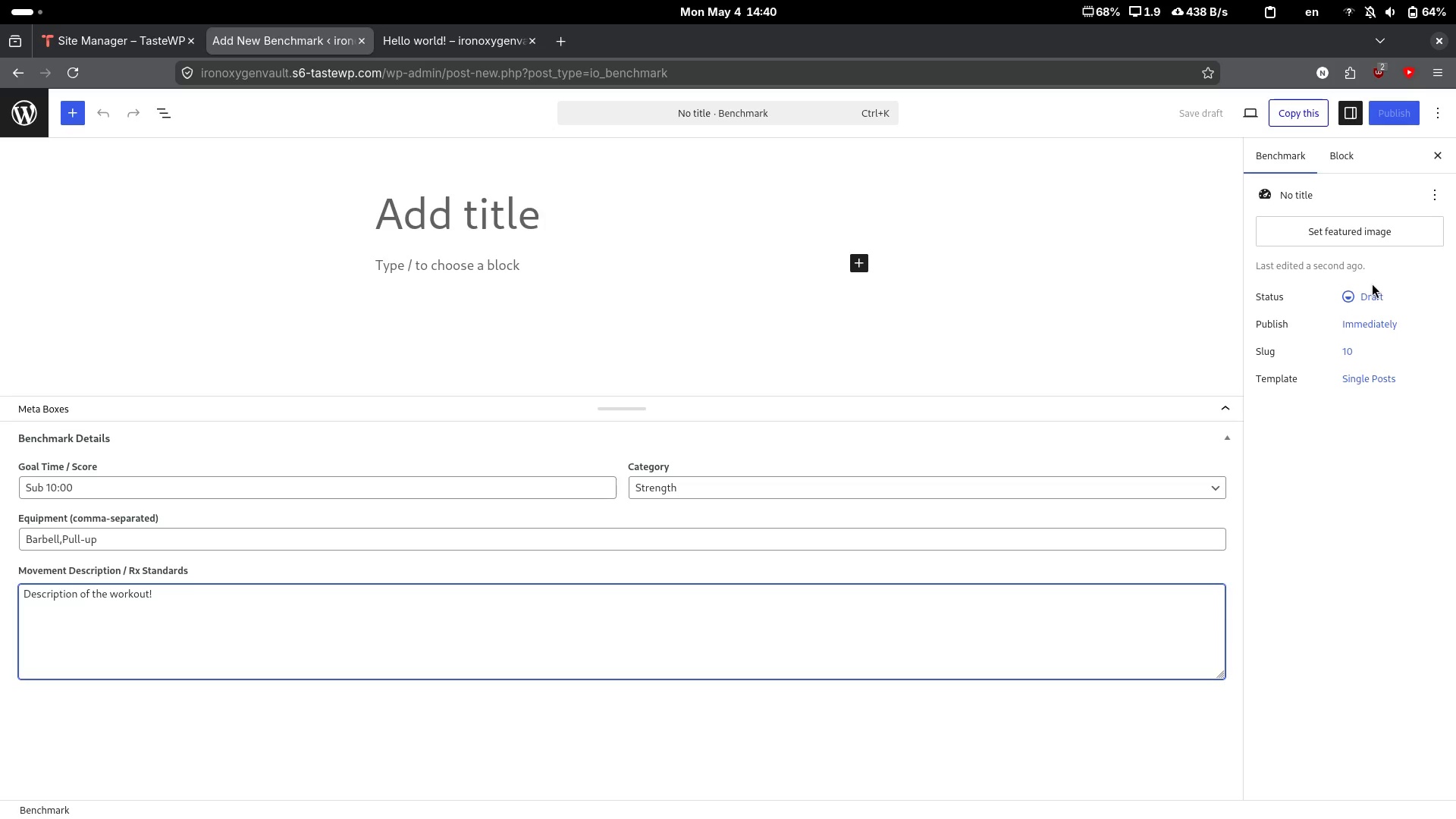 
wait(5.17)
 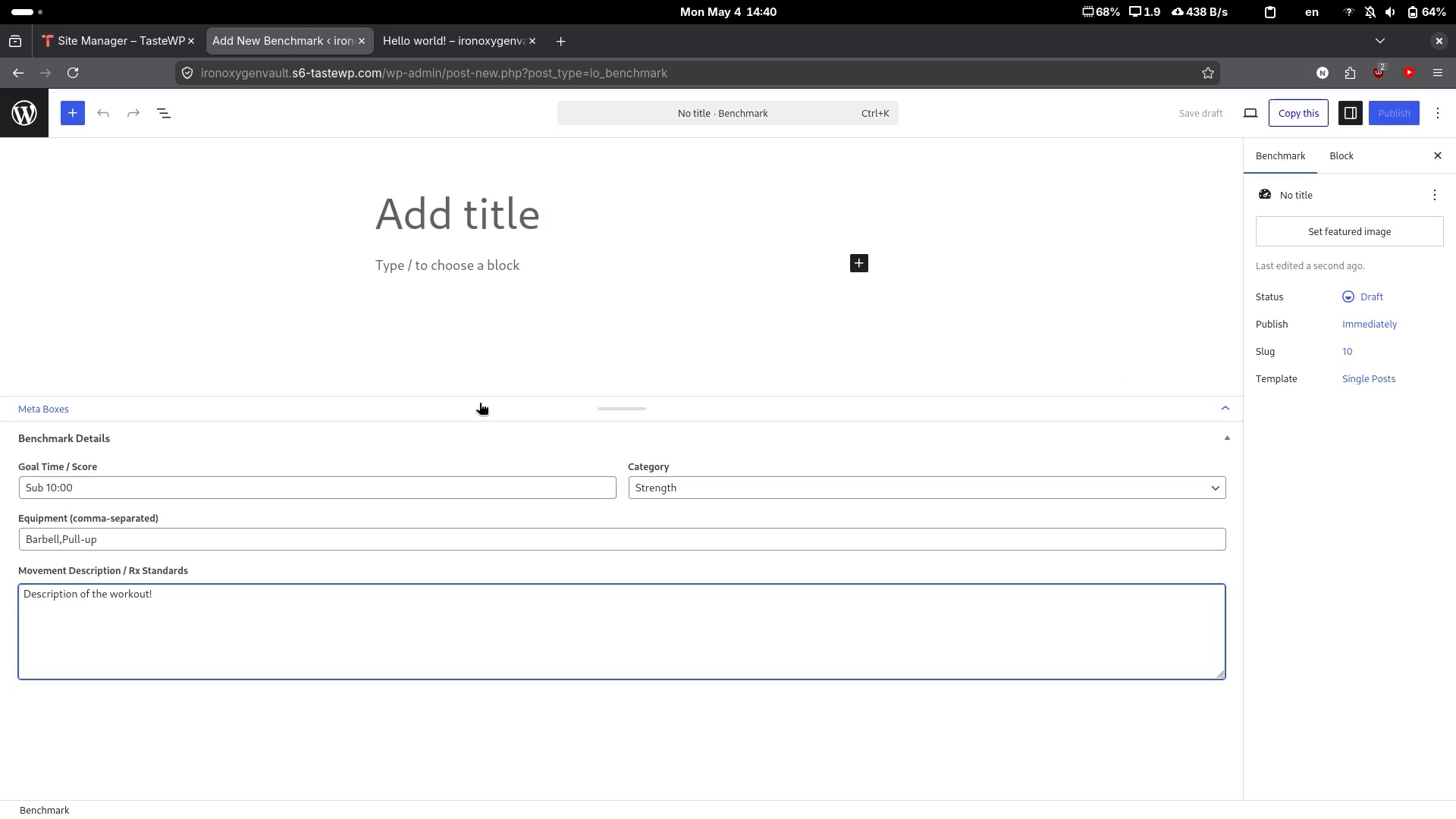 
left_click([1357, 300])
 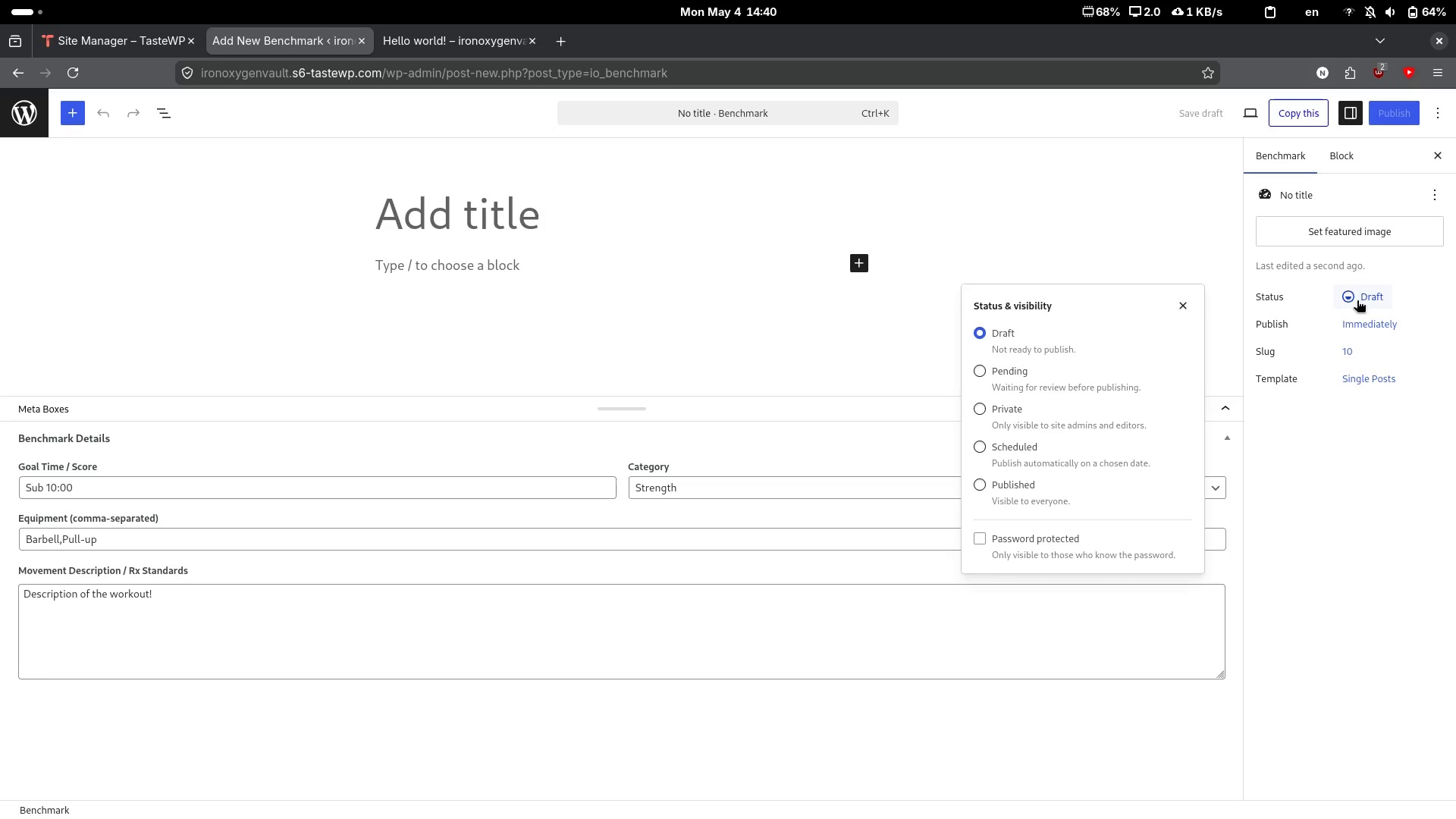 
left_click([1357, 300])
 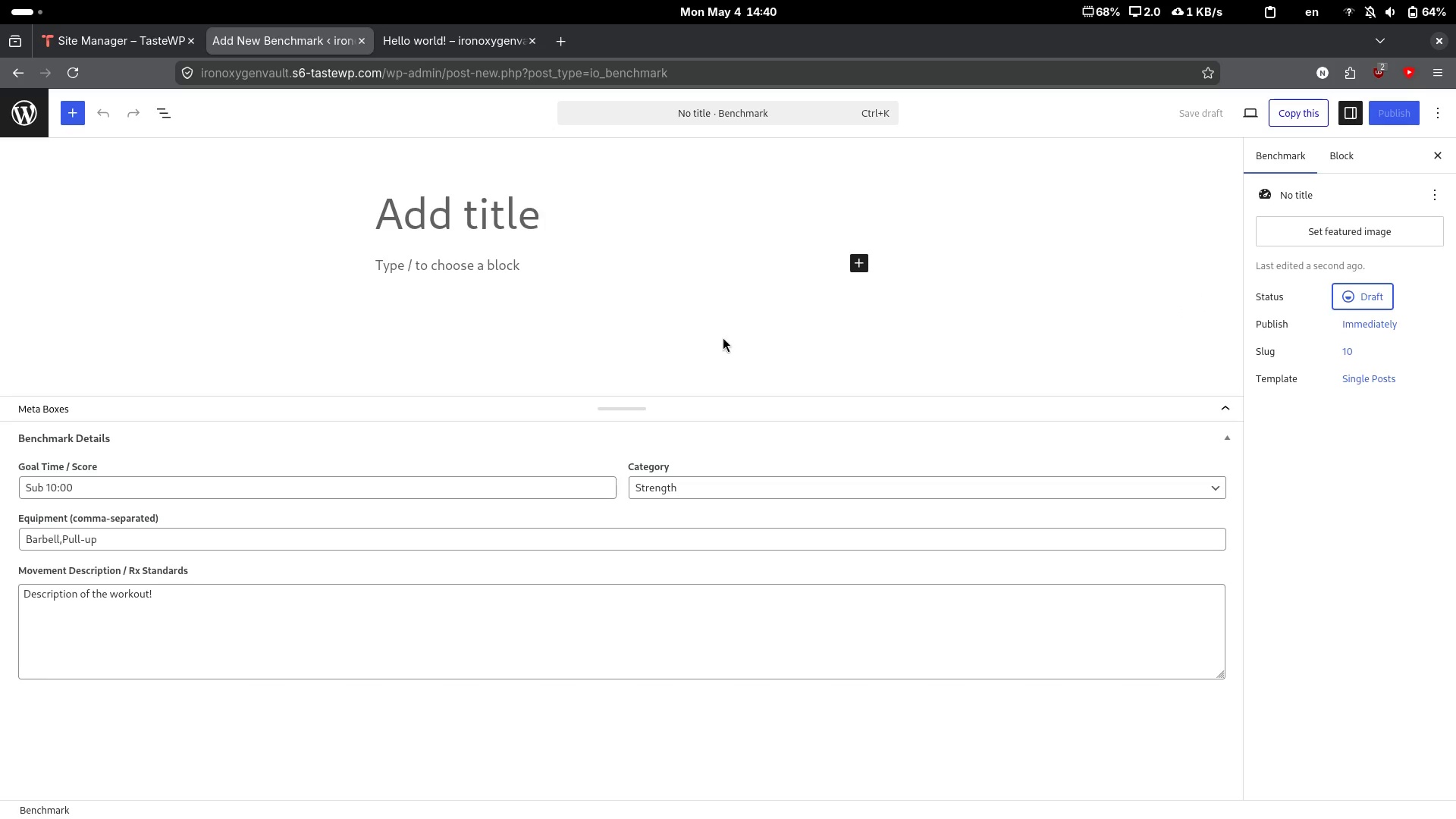 
scroll: coordinate [694, 385], scroll_direction: down, amount: 3.0
 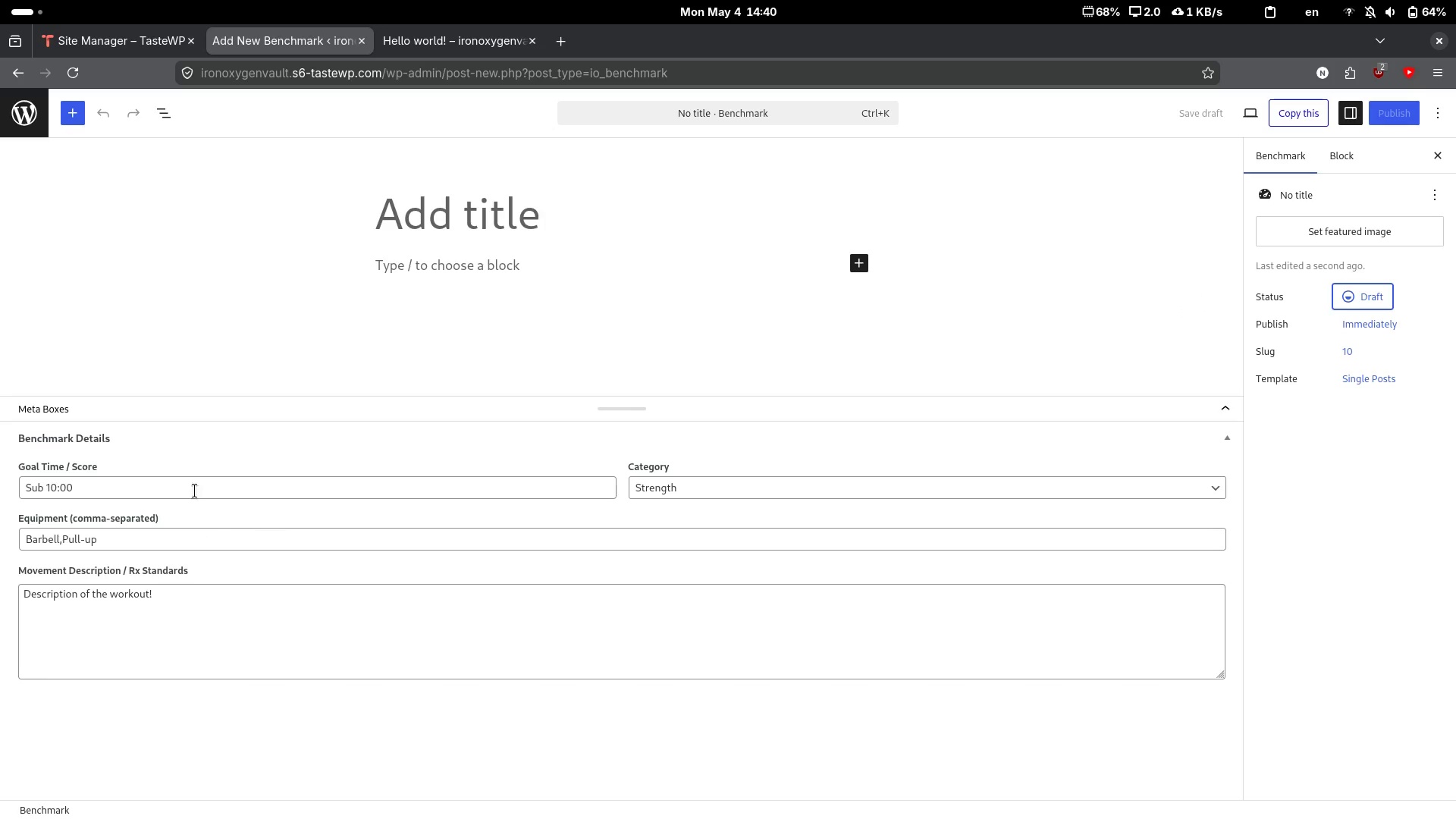 
left_click([193, 483])
 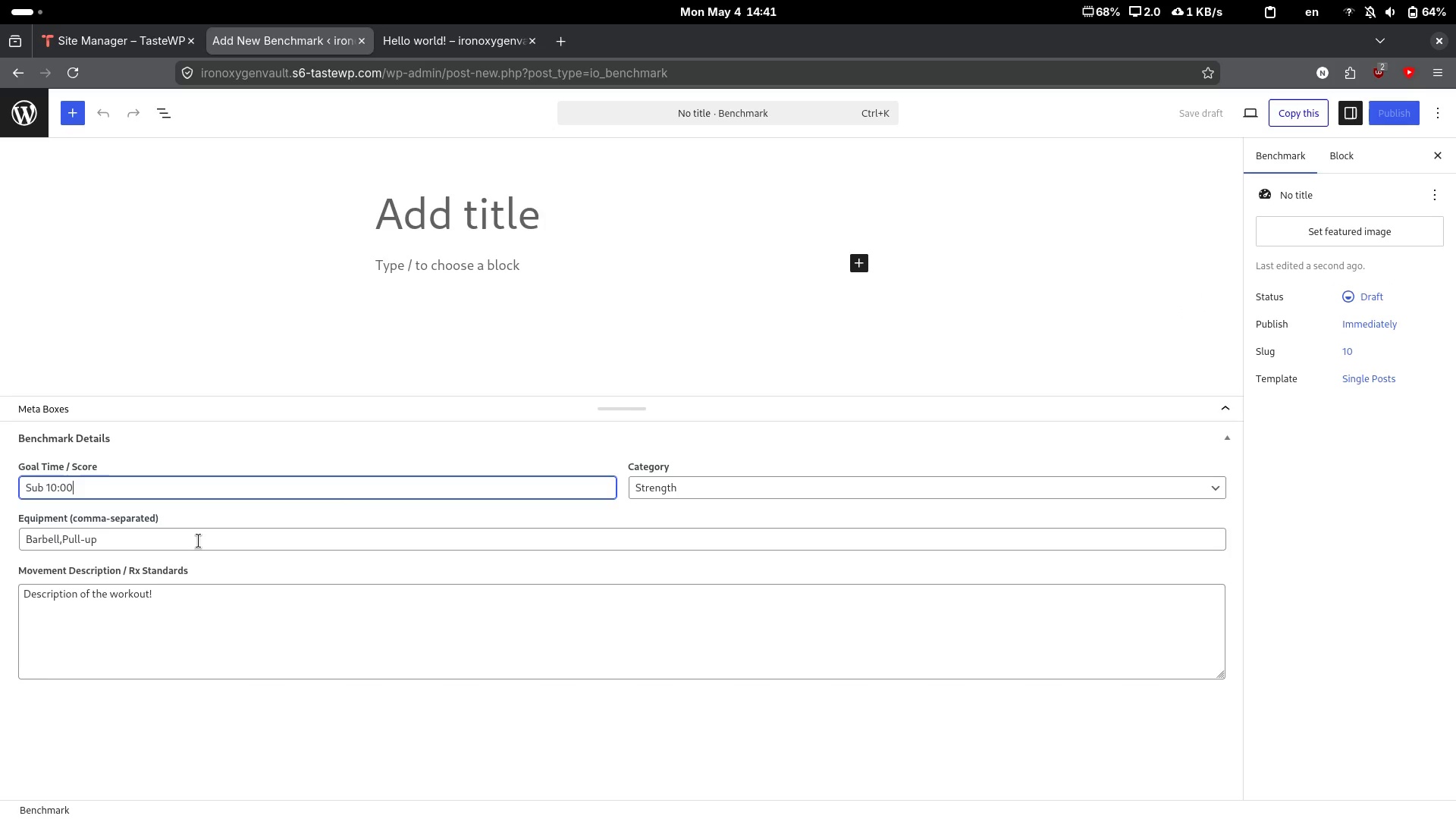 
left_click([199, 541])
 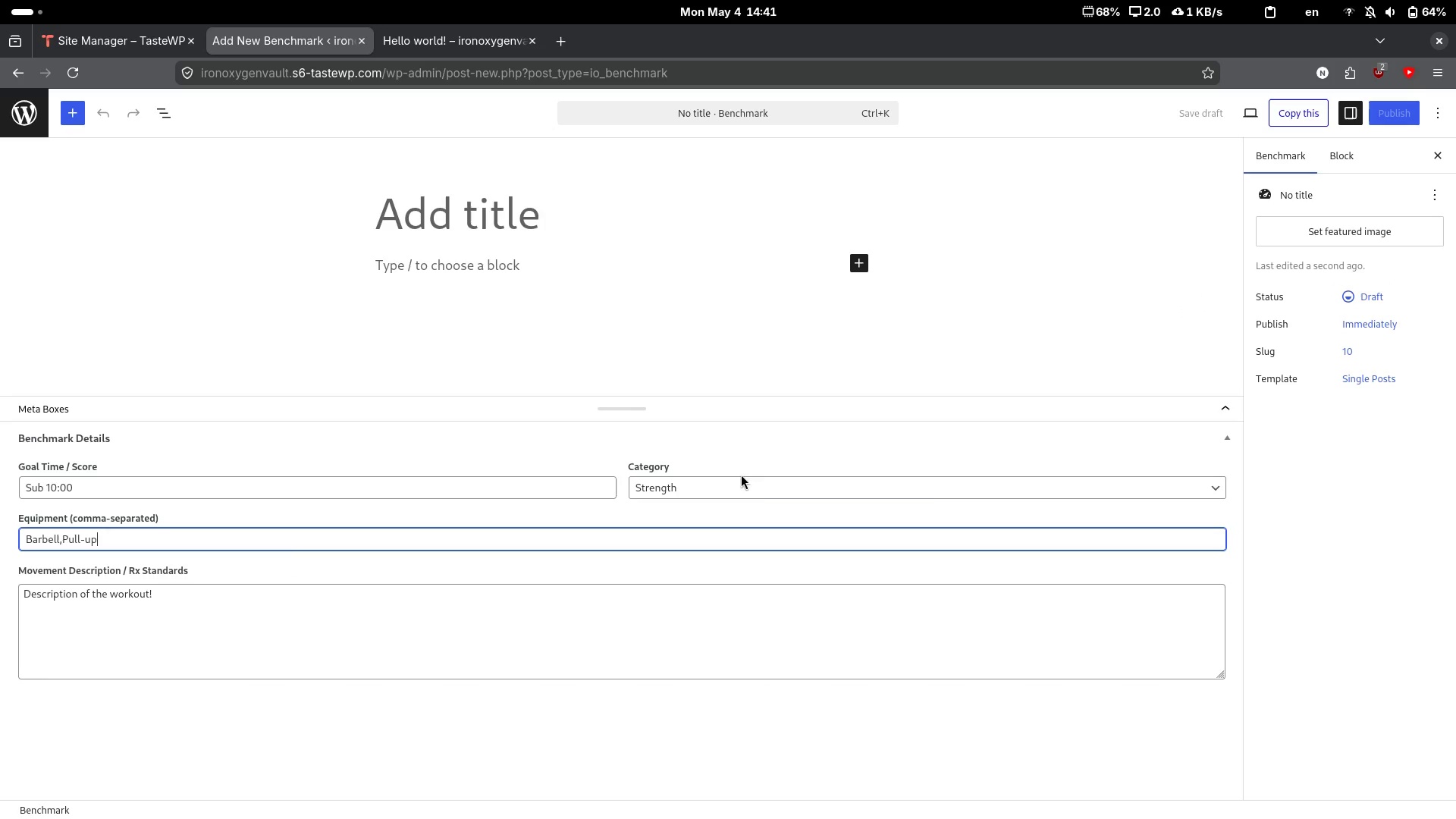 
left_click([758, 494])
 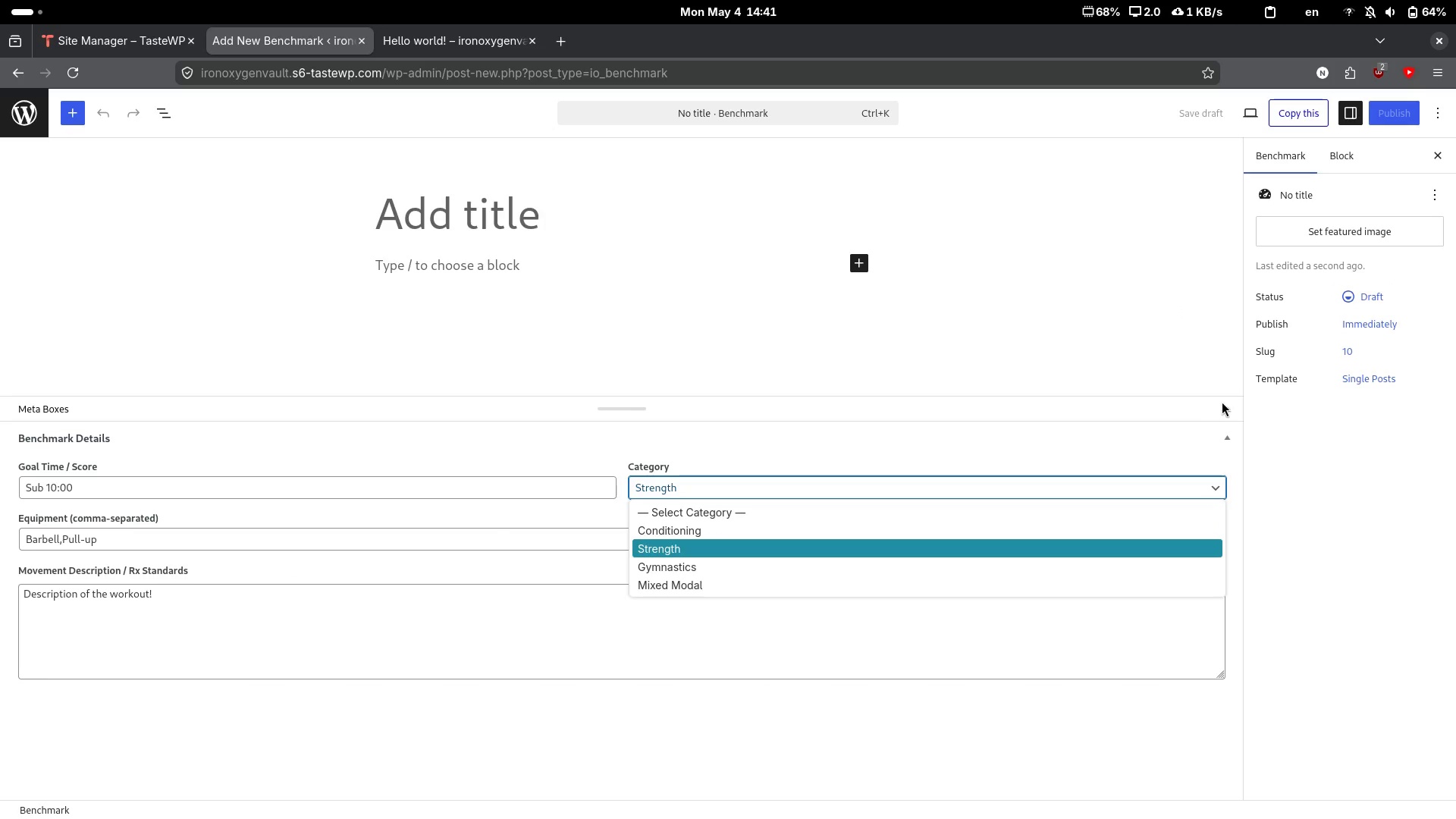 
left_click([1223, 400])
 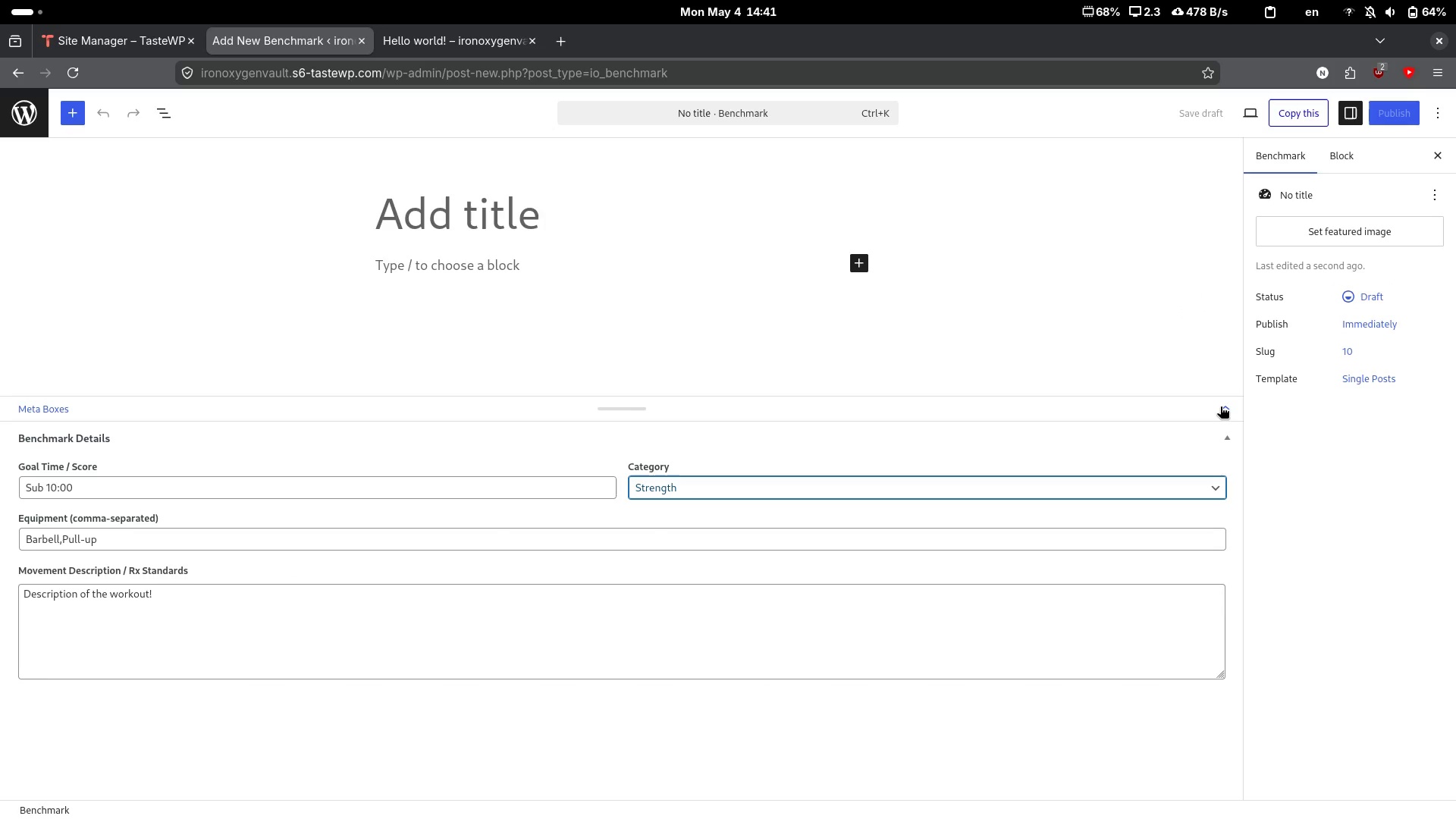 
left_click([1220, 406])
 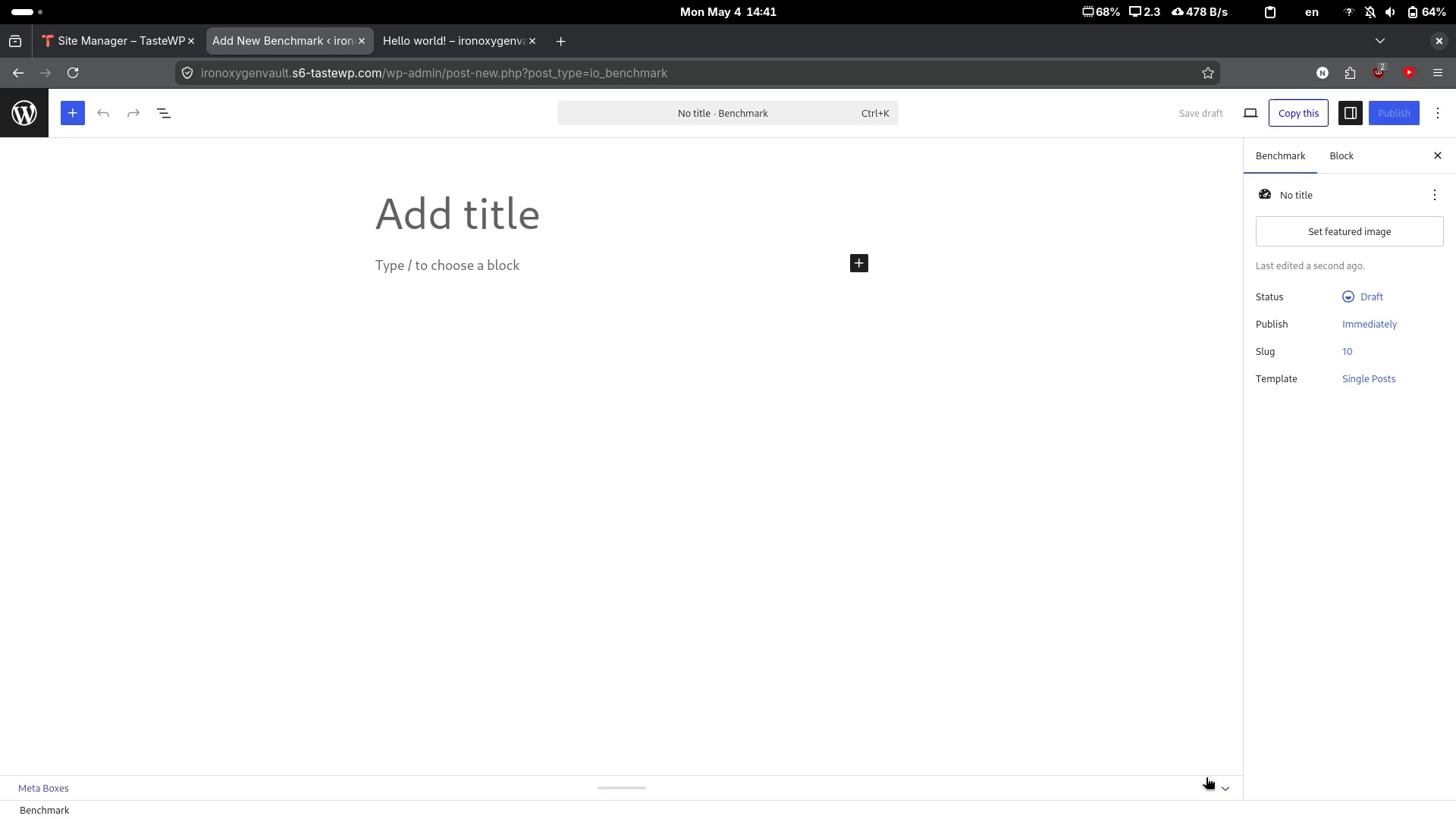 
left_click([1225, 785])
 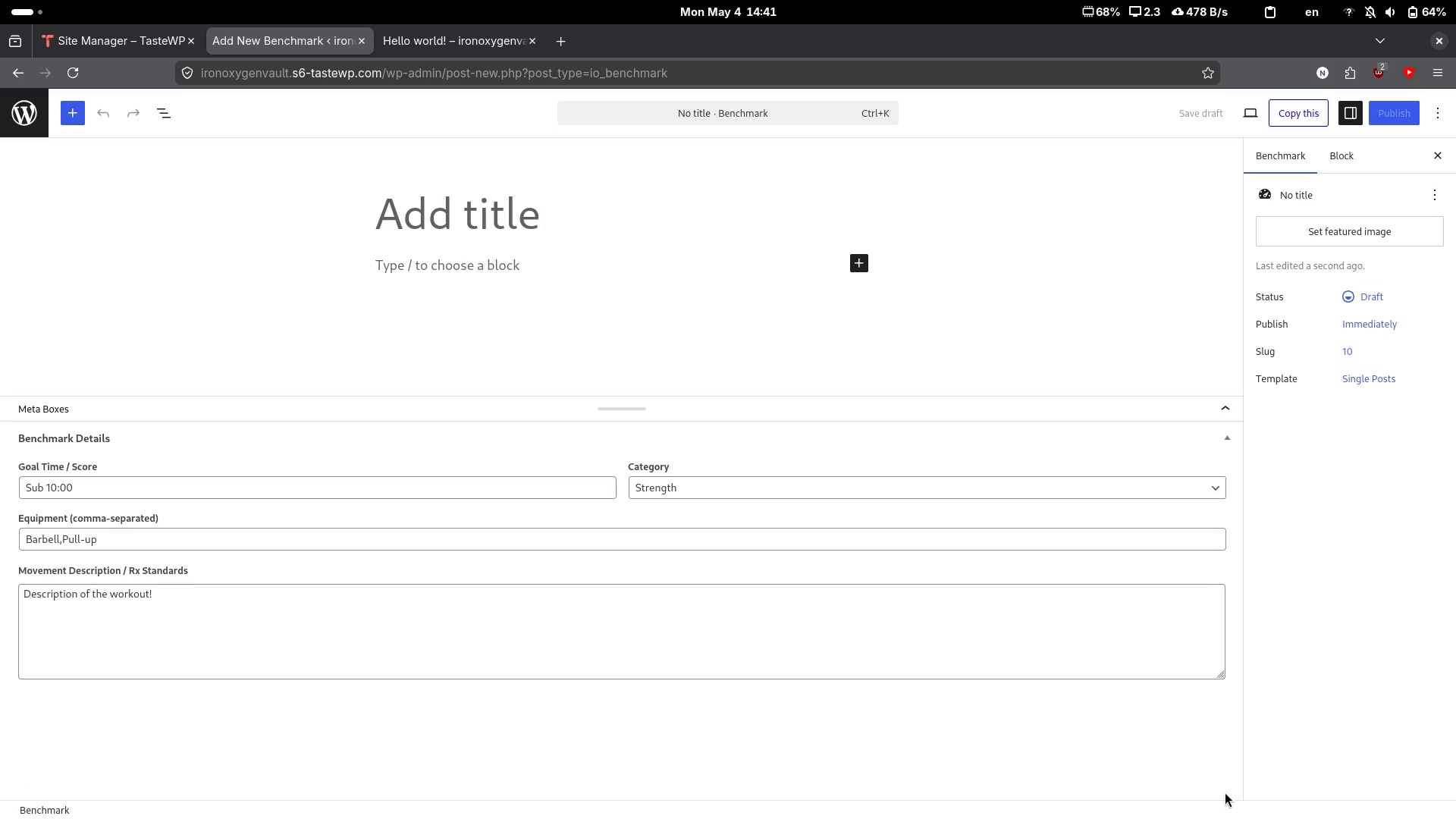 
left_click([1221, 805])
 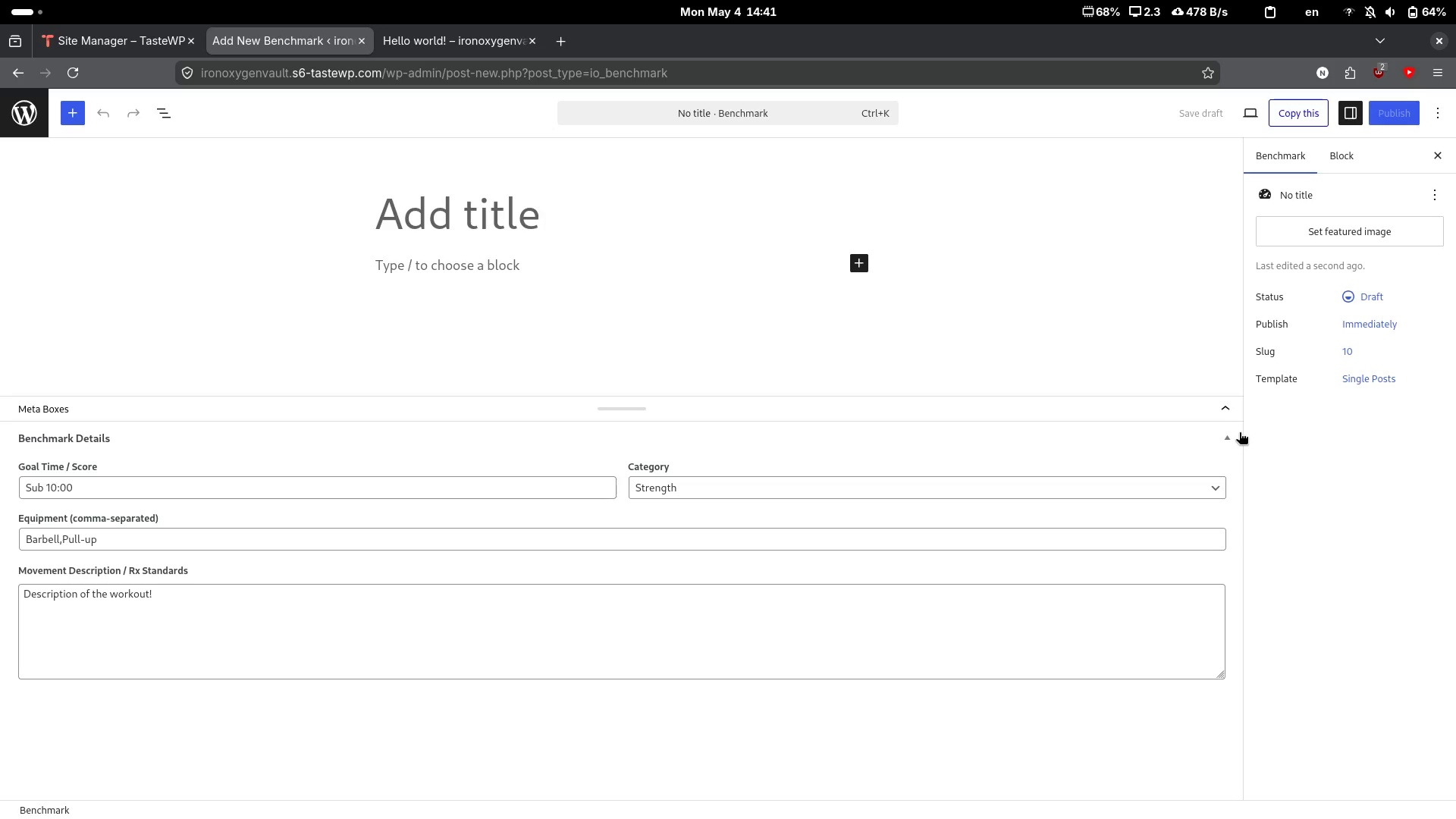 
left_click([1228, 436])
 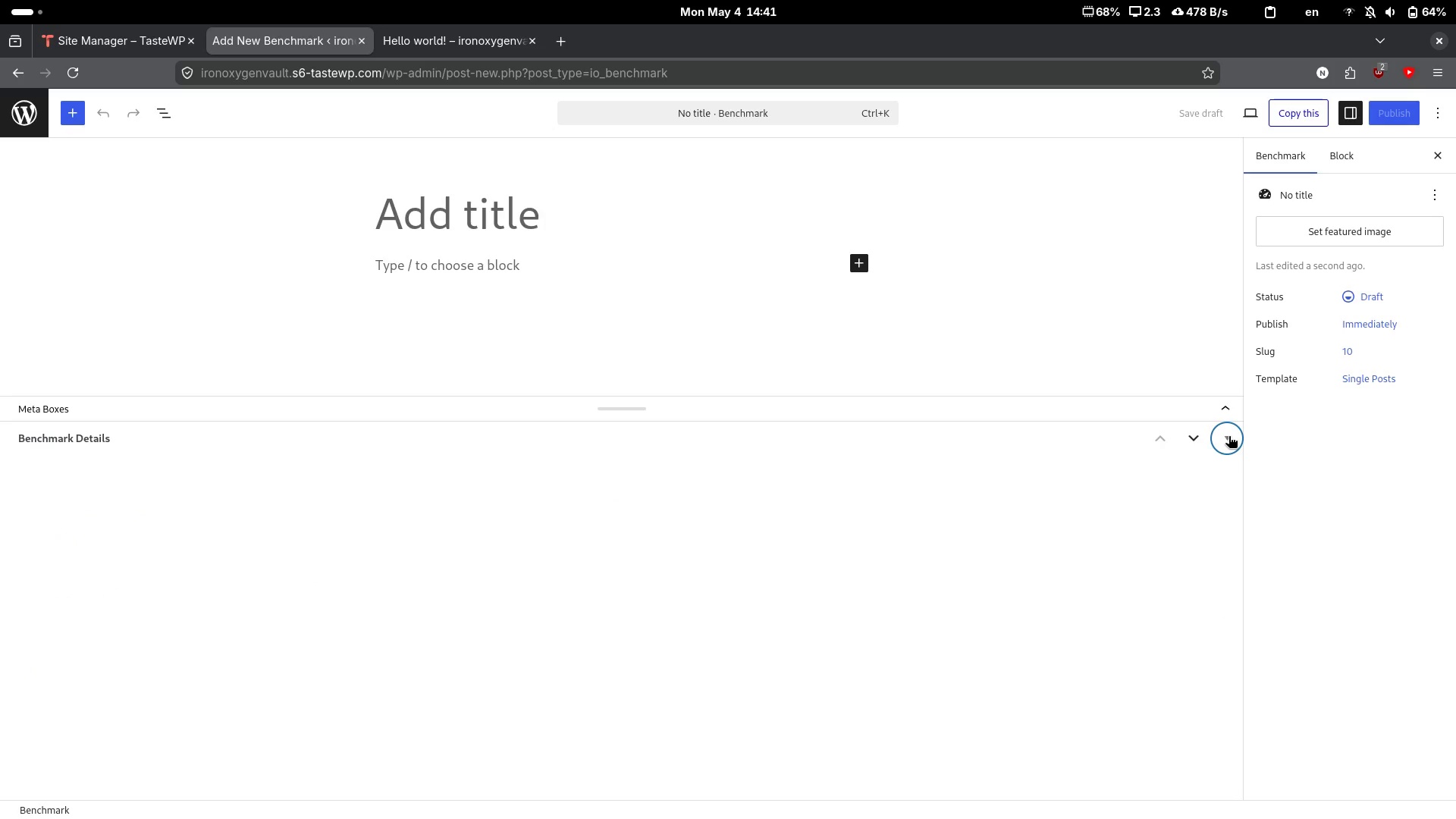 
left_click([1228, 436])
 